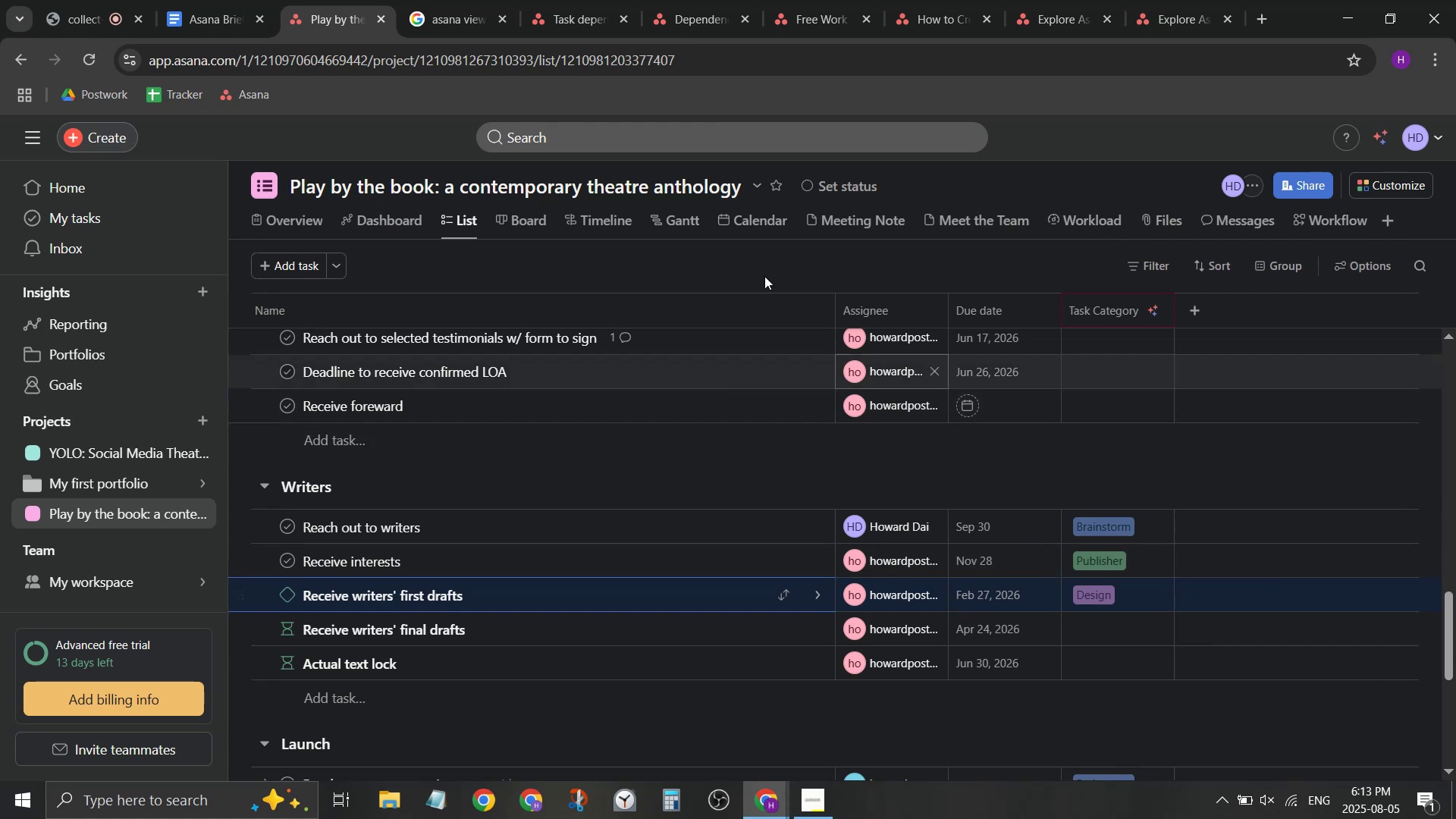 
wait(11.12)
 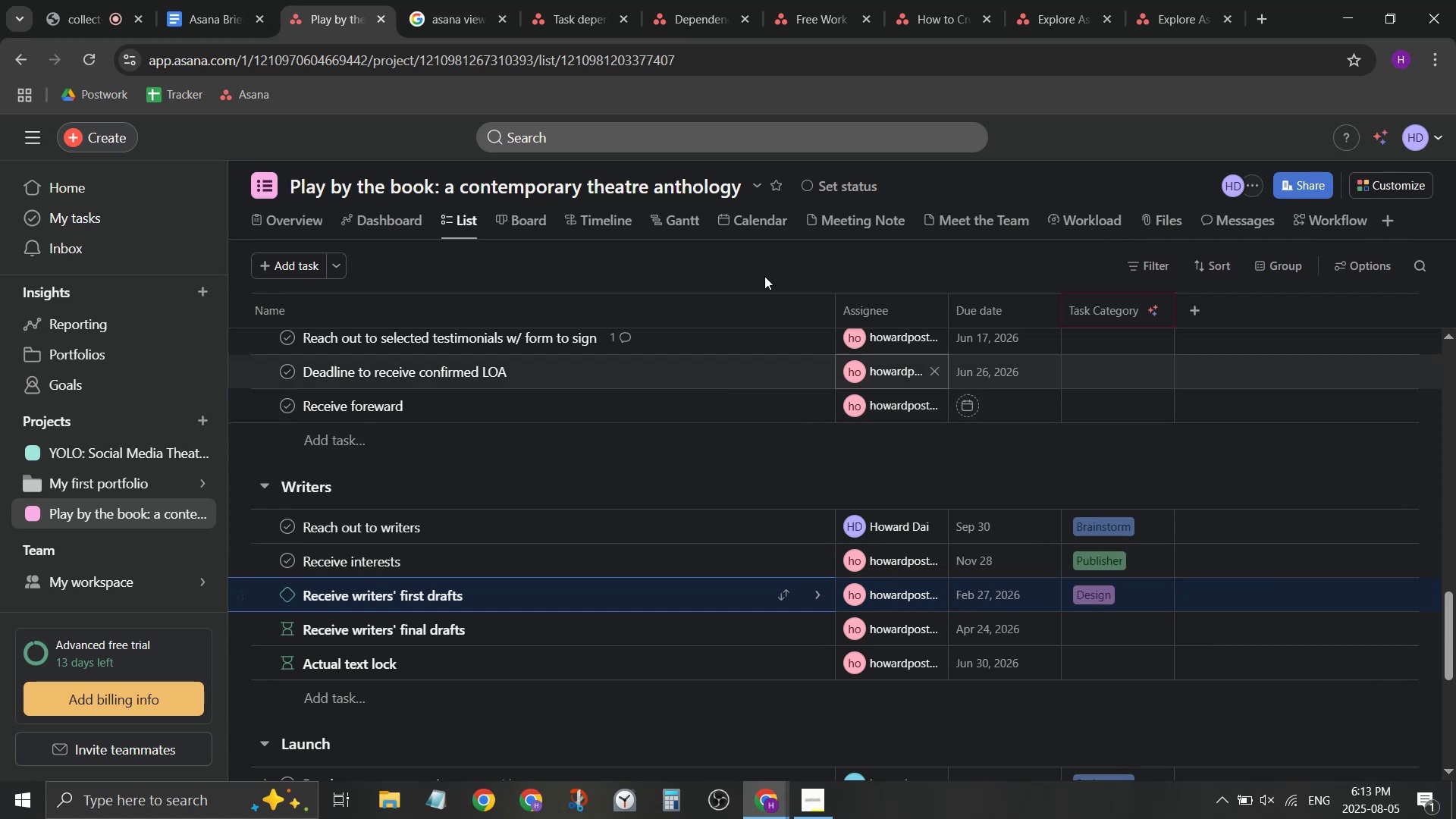 
left_click([675, 226])
 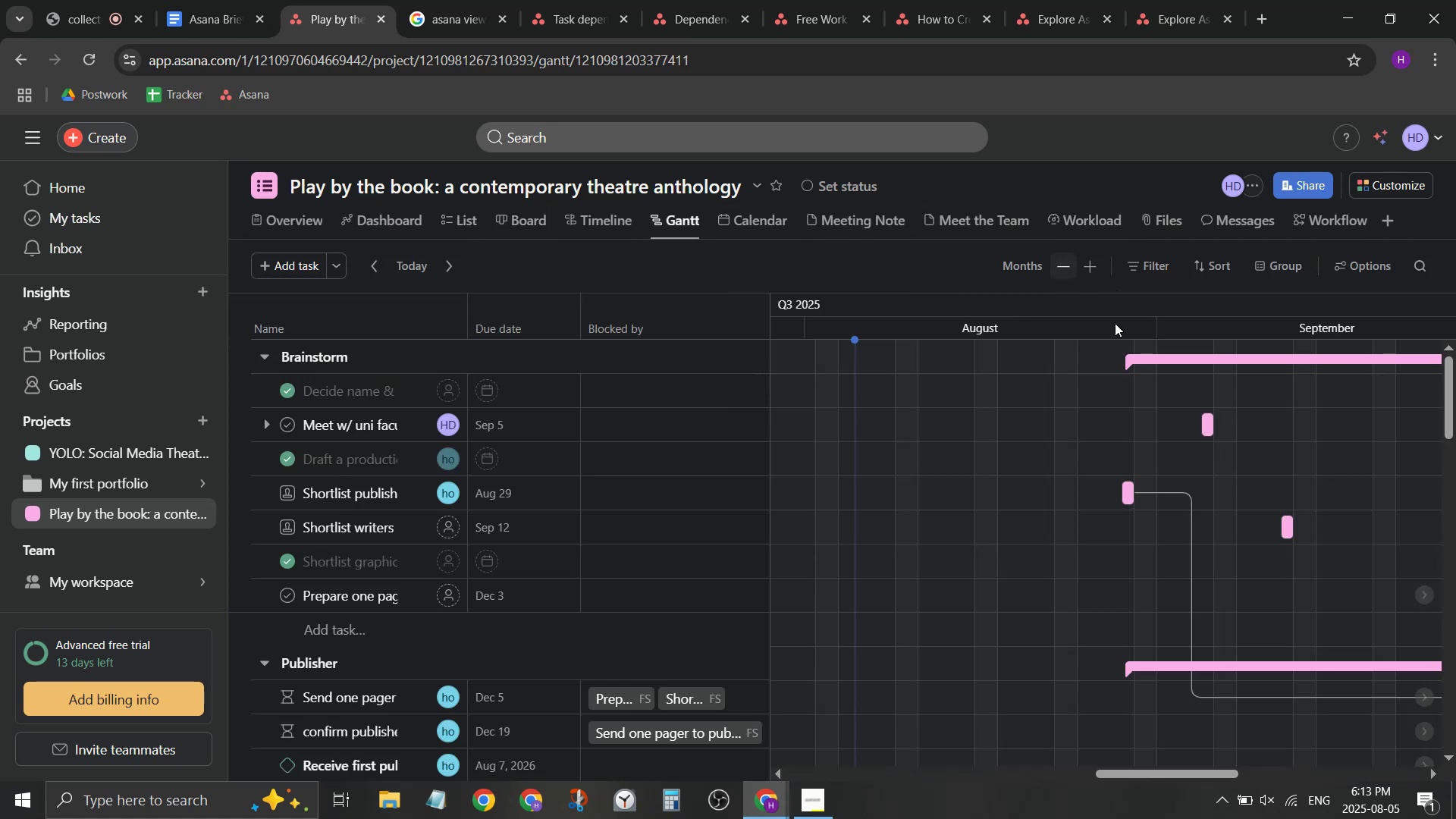 
scroll: coordinate [521, 549], scroll_direction: down, amount: 10.0
 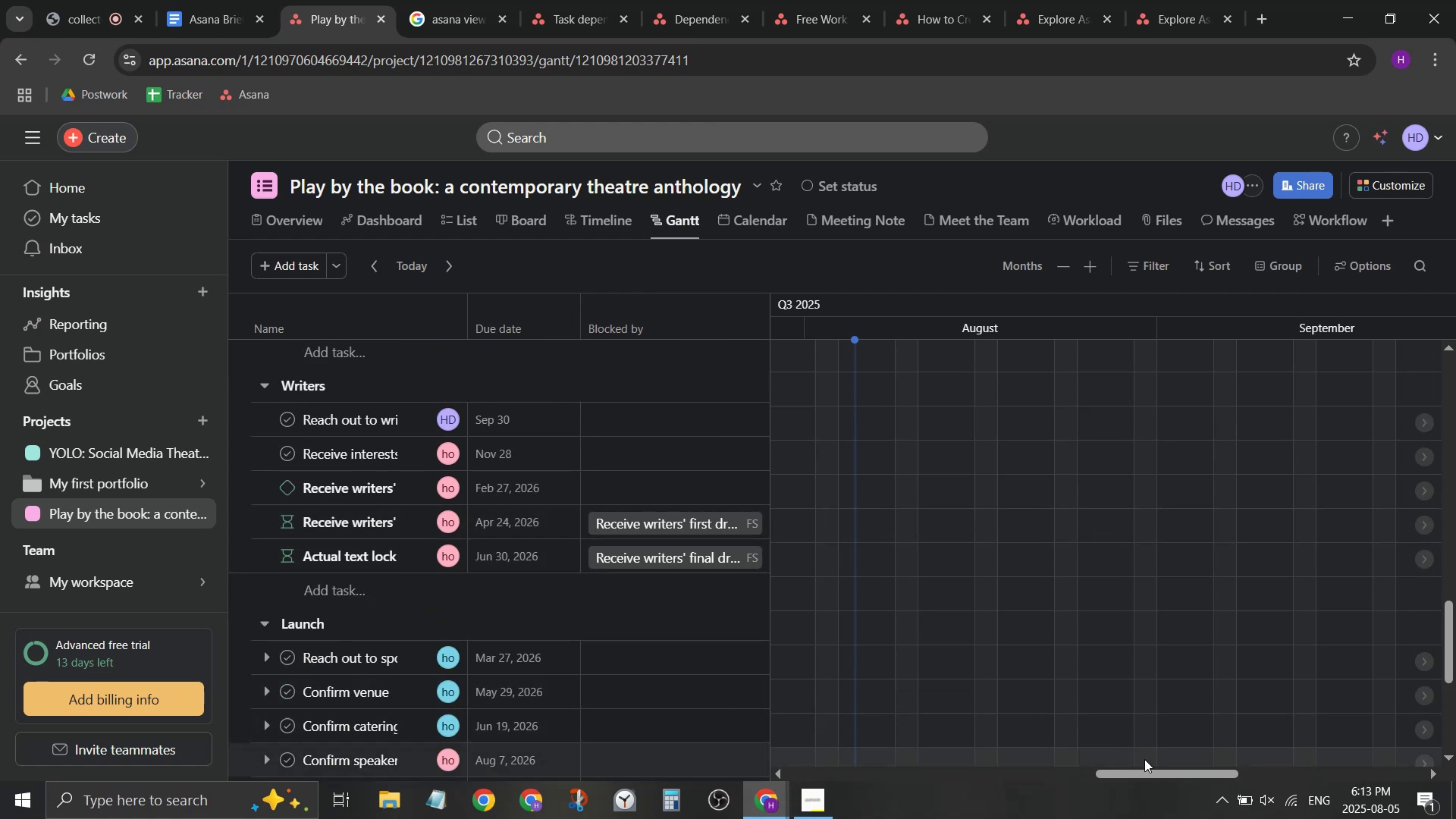 
left_click_drag(start_coordinate=[1128, 773], to_coordinate=[1392, 792])
 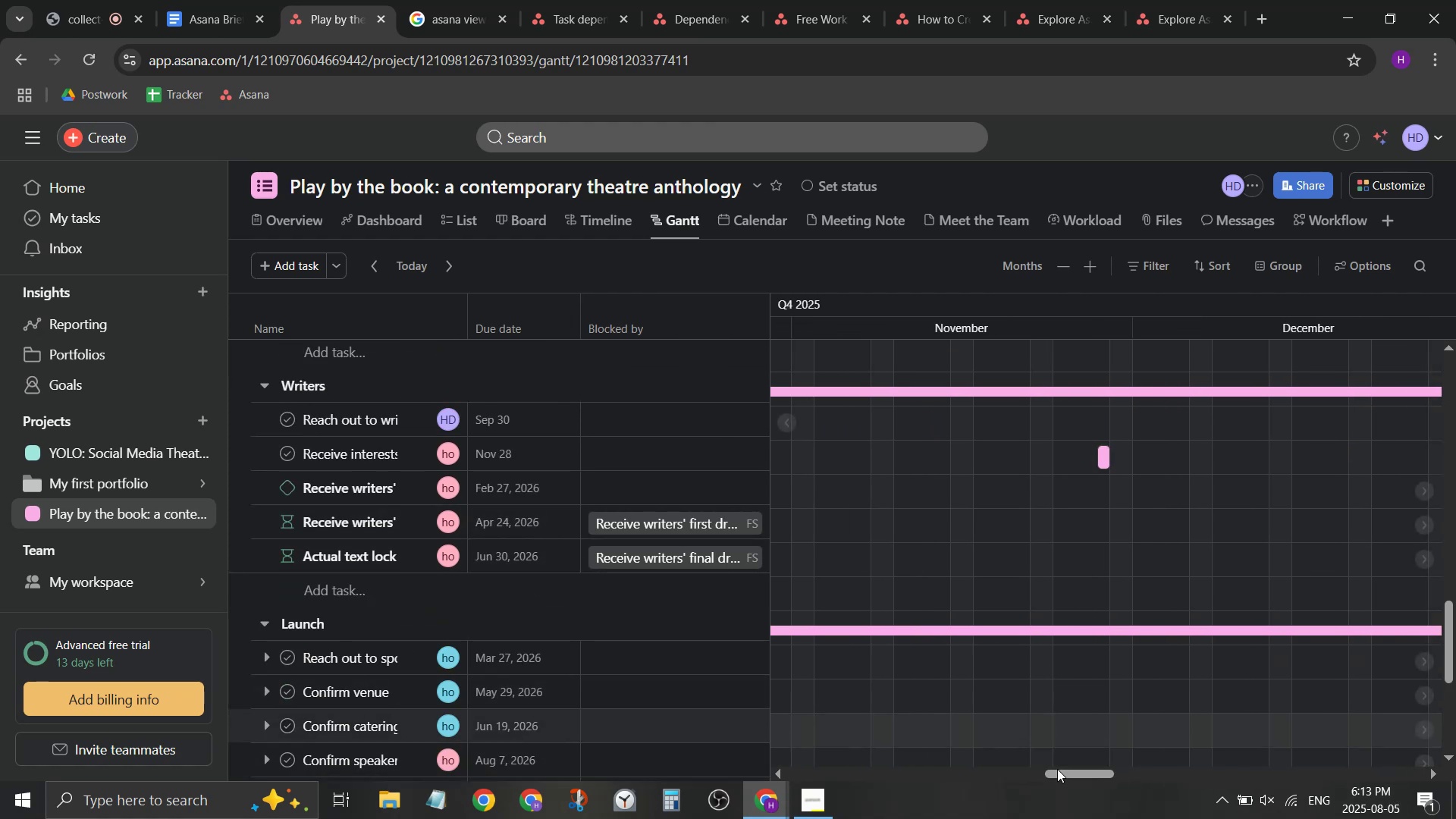 
left_click_drag(start_coordinate=[1079, 777], to_coordinate=[1250, 761])
 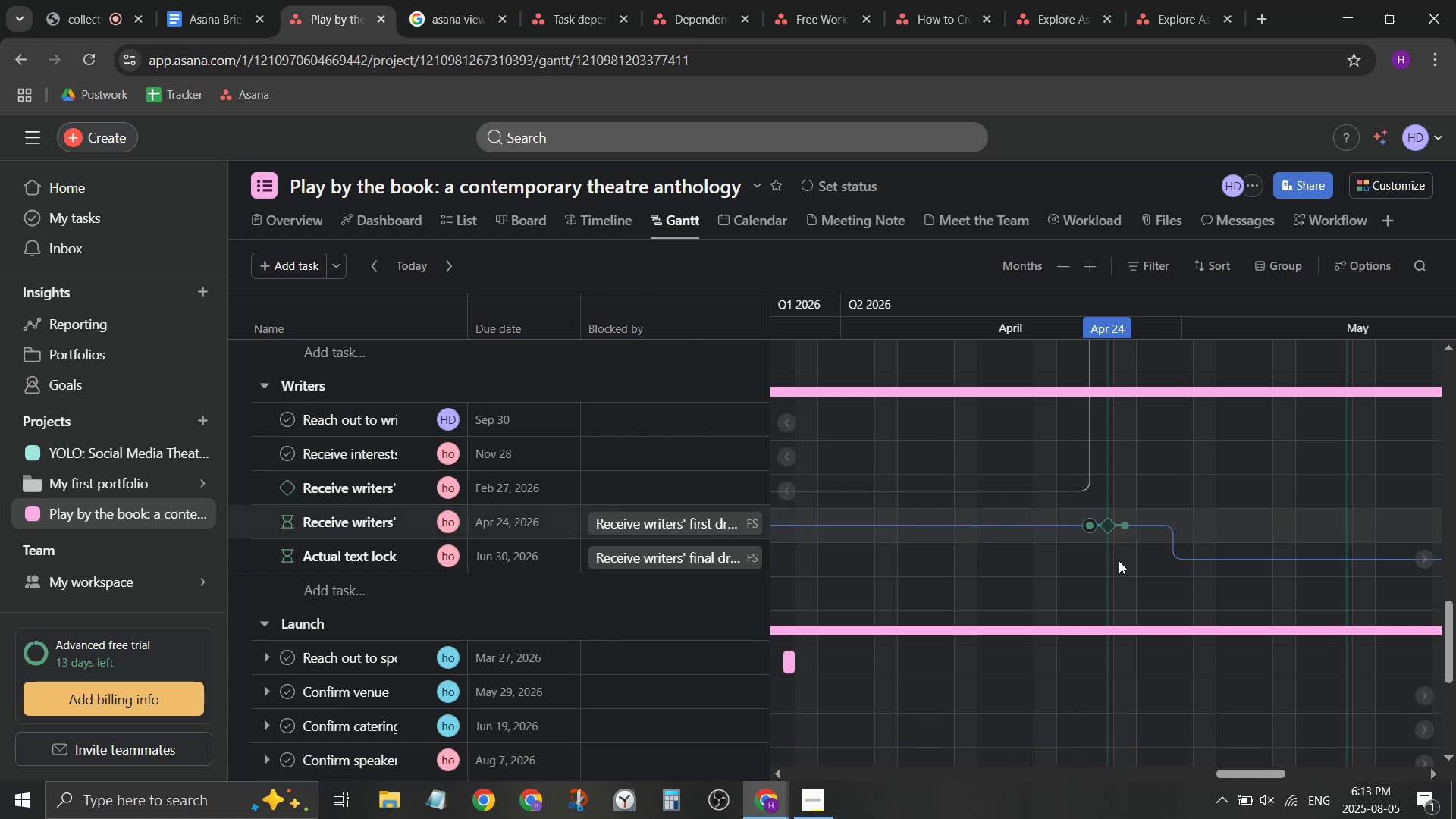 
left_click_drag(start_coordinate=[1231, 771], to_coordinate=[1203, 754])
 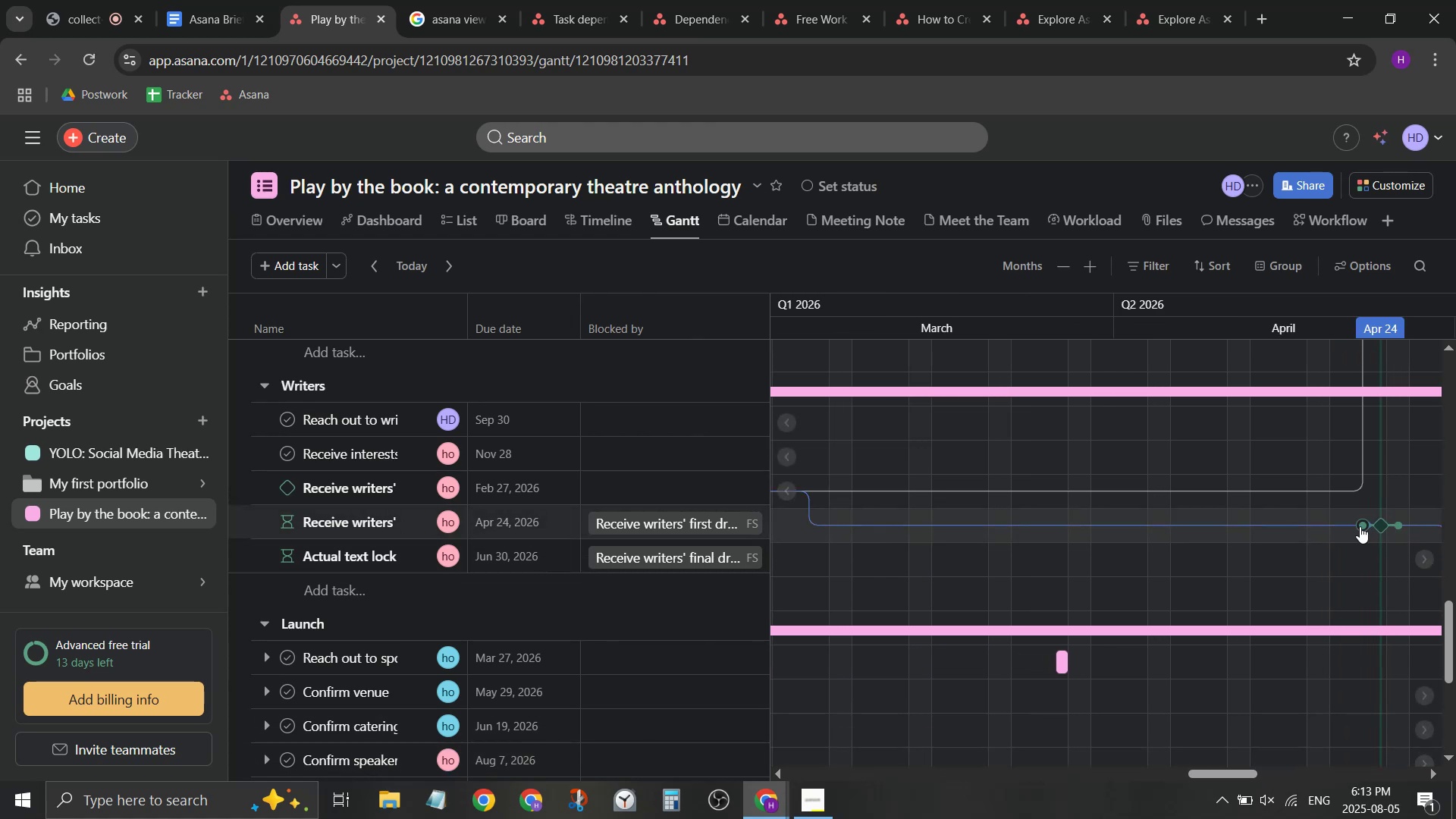 
left_click_drag(start_coordinate=[1363, 525], to_coordinate=[1172, 518])
 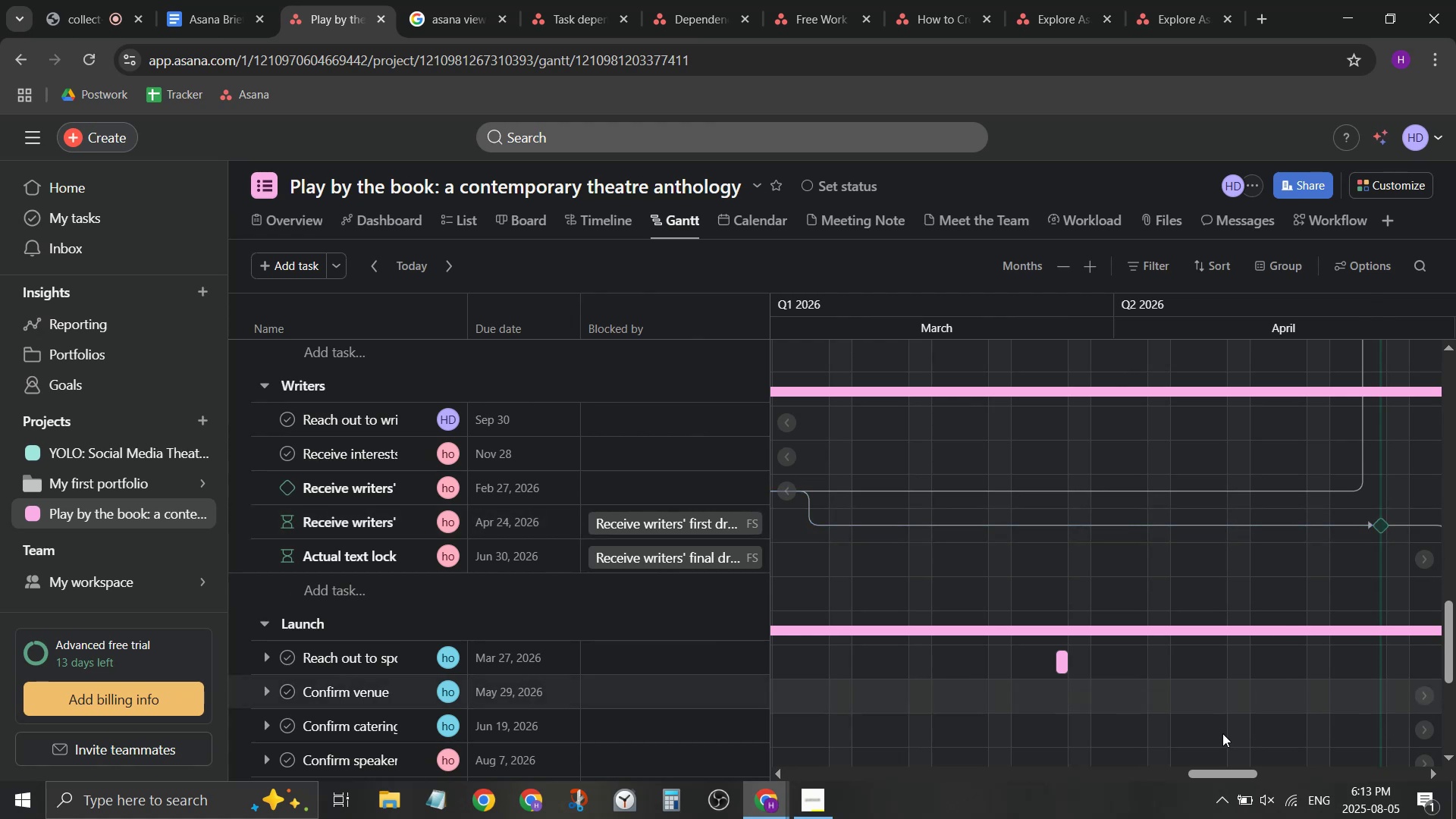 
left_click_drag(start_coordinate=[1228, 775], to_coordinate=[1323, 779])
 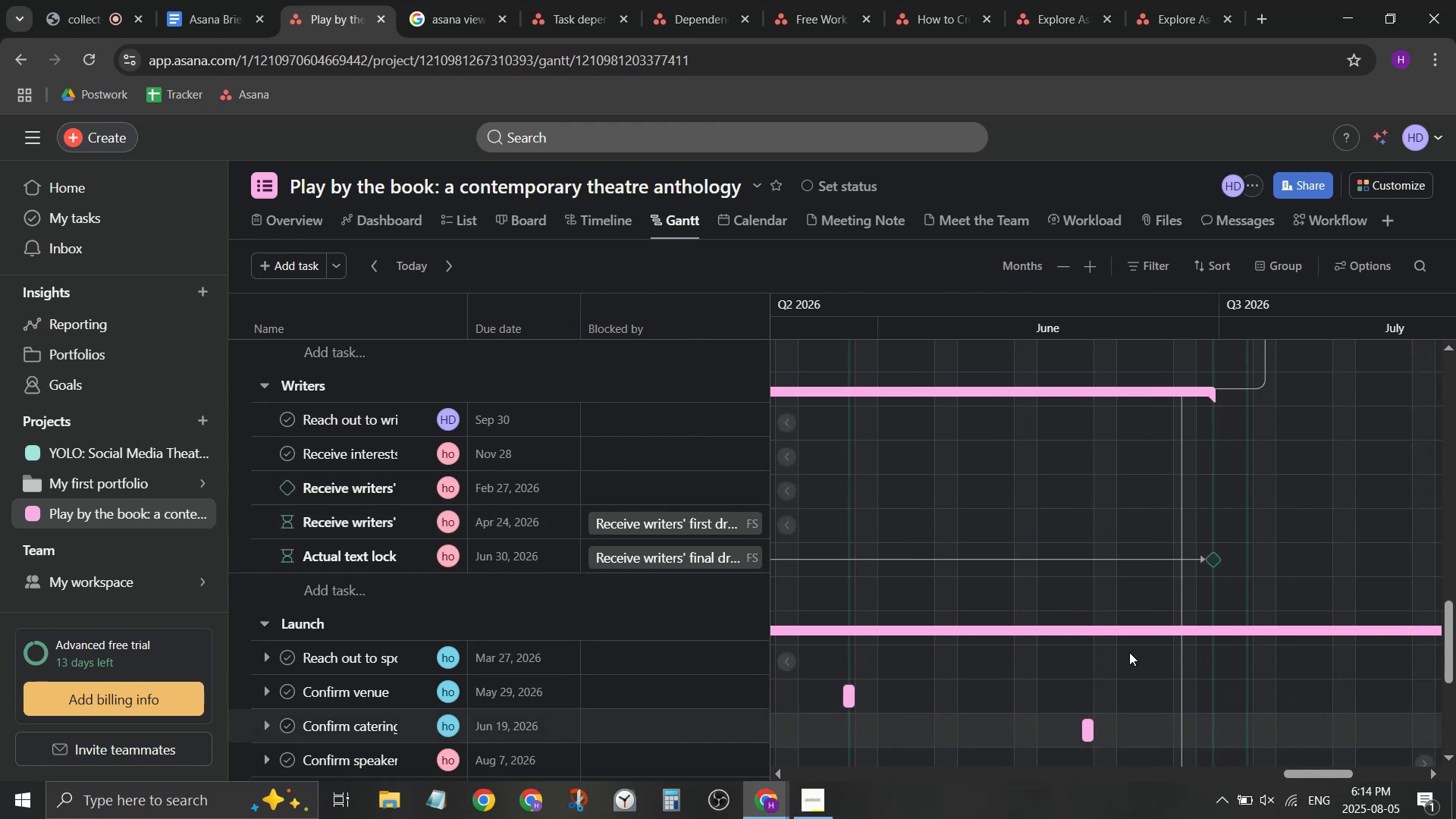 
scroll: coordinate [1125, 651], scroll_direction: down, amount: 1.0
 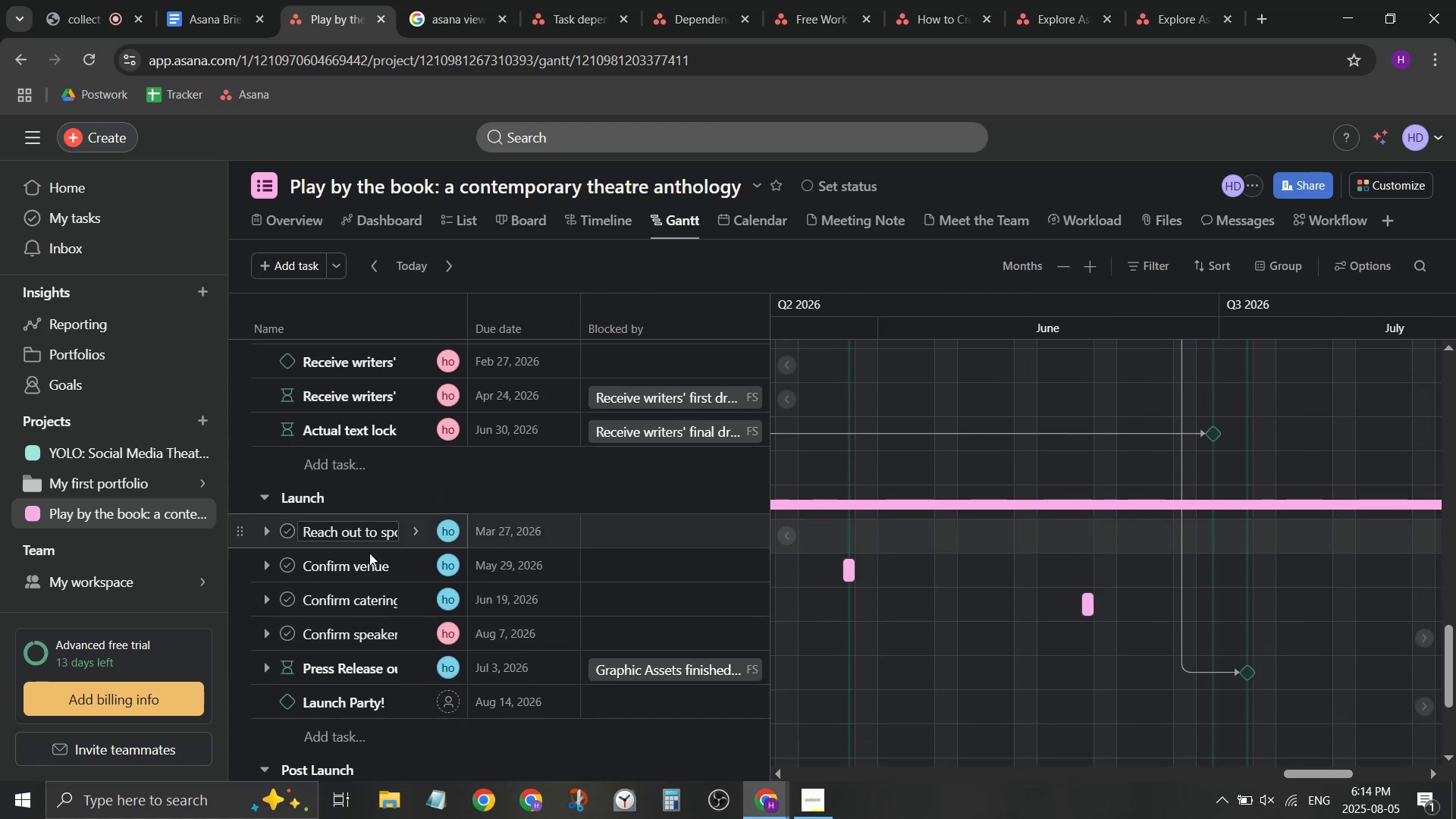 
left_click([271, 564])
 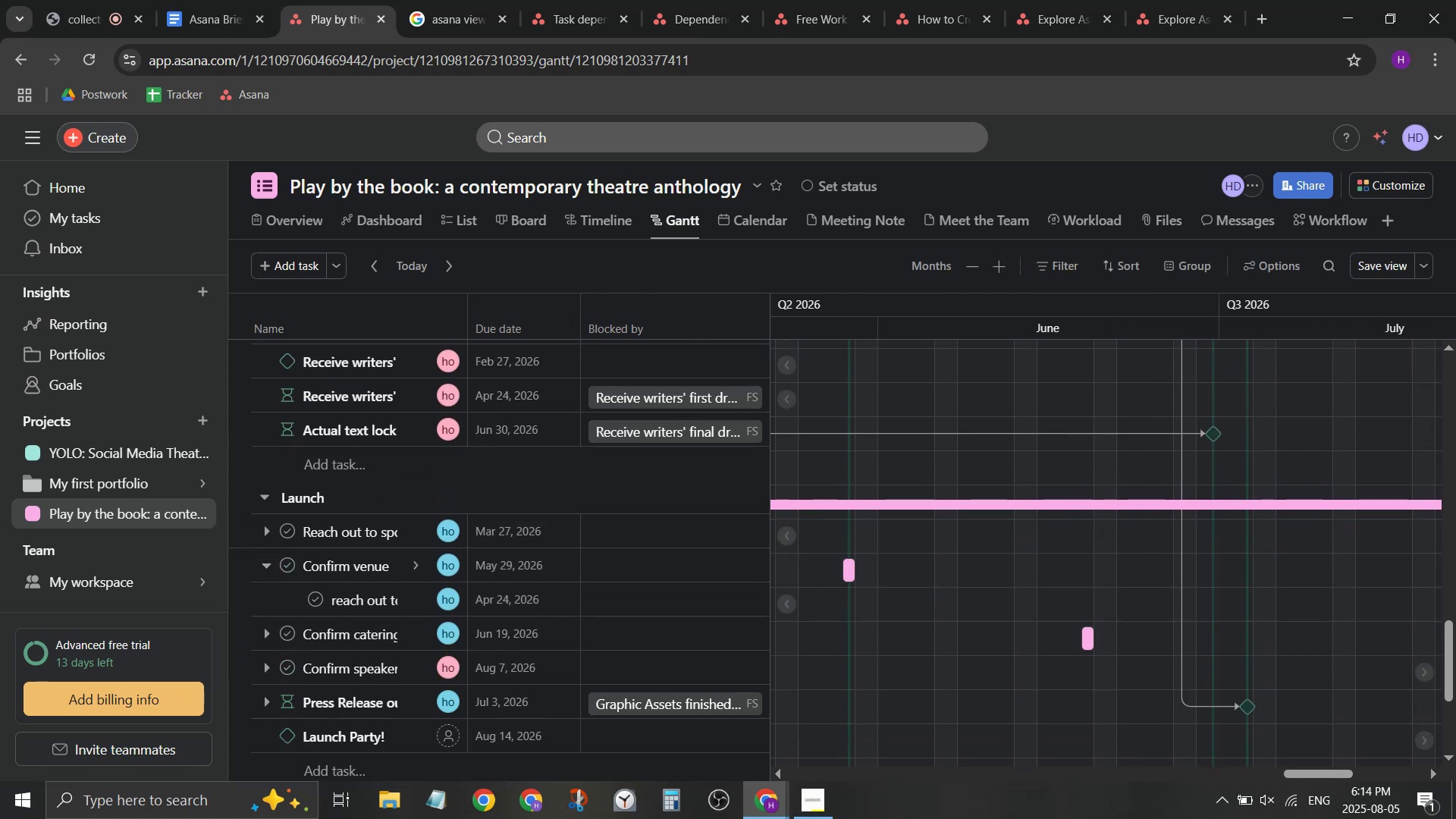 
left_click_drag(start_coordinate=[1313, 772], to_coordinate=[1265, 774])
 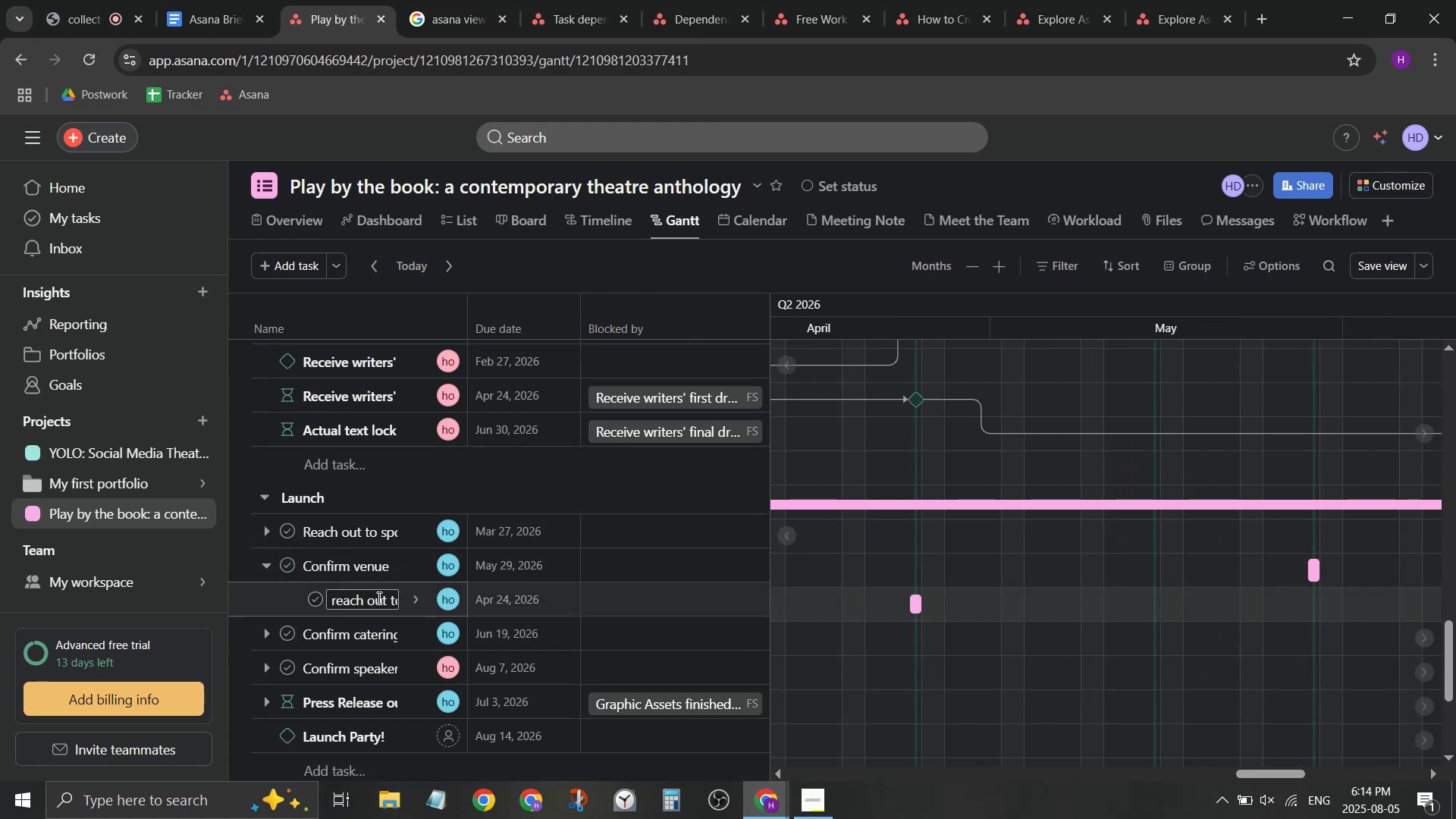 
mouse_move([933, 607])
 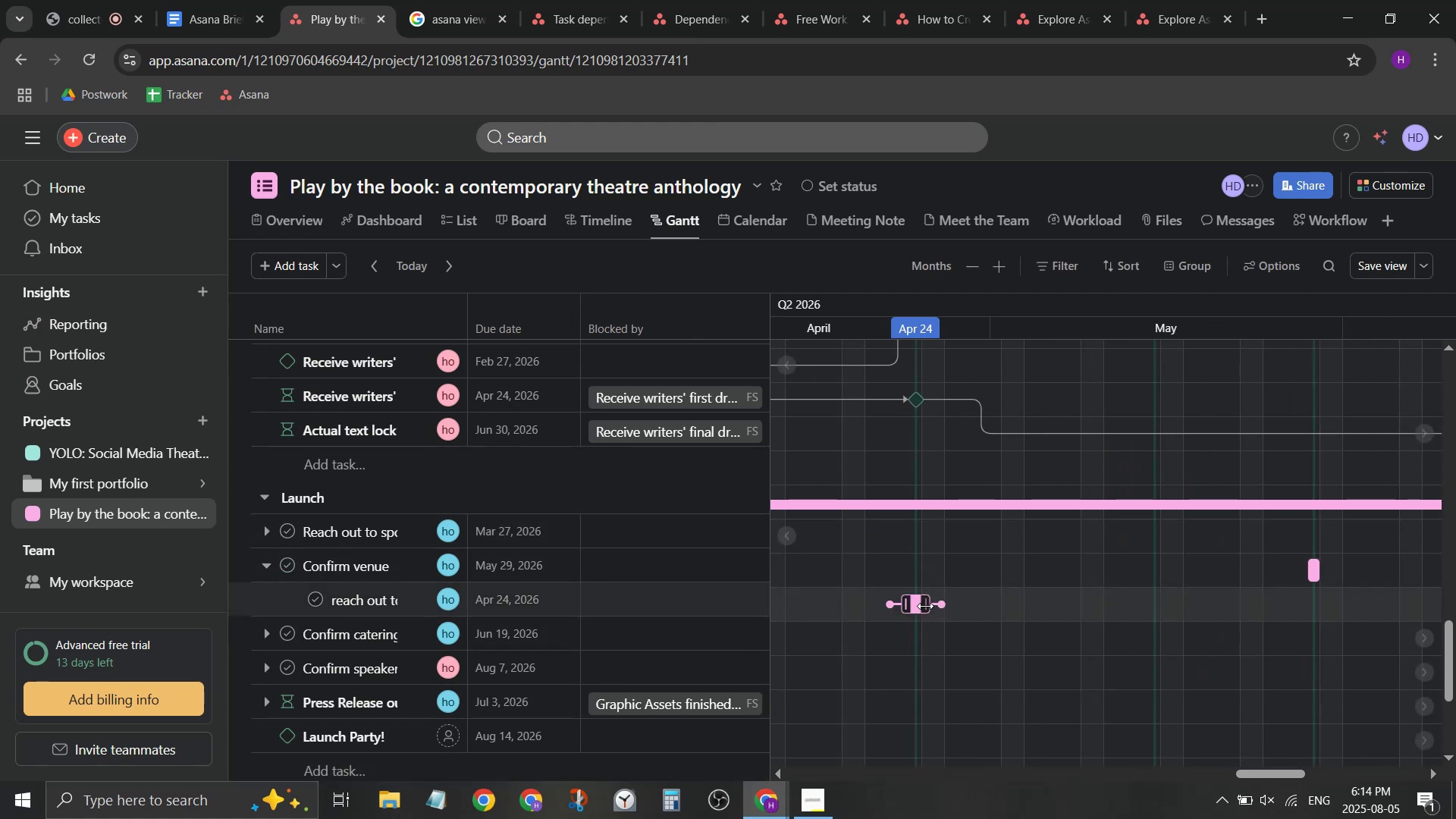 
left_click_drag(start_coordinate=[925, 606], to_coordinate=[1304, 625])
 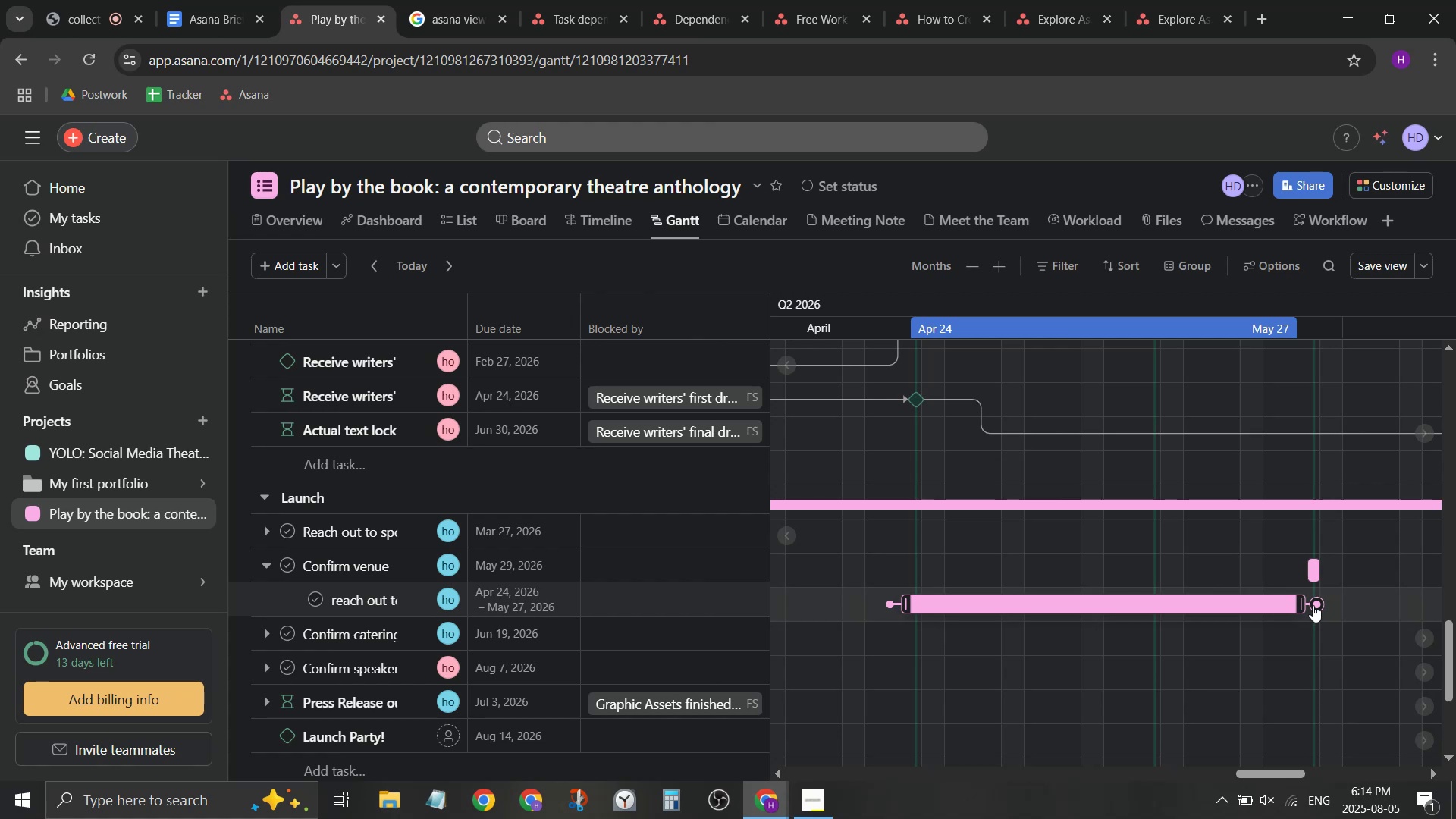 
left_click_drag(start_coordinate=[1313, 605], to_coordinate=[1316, 570])
 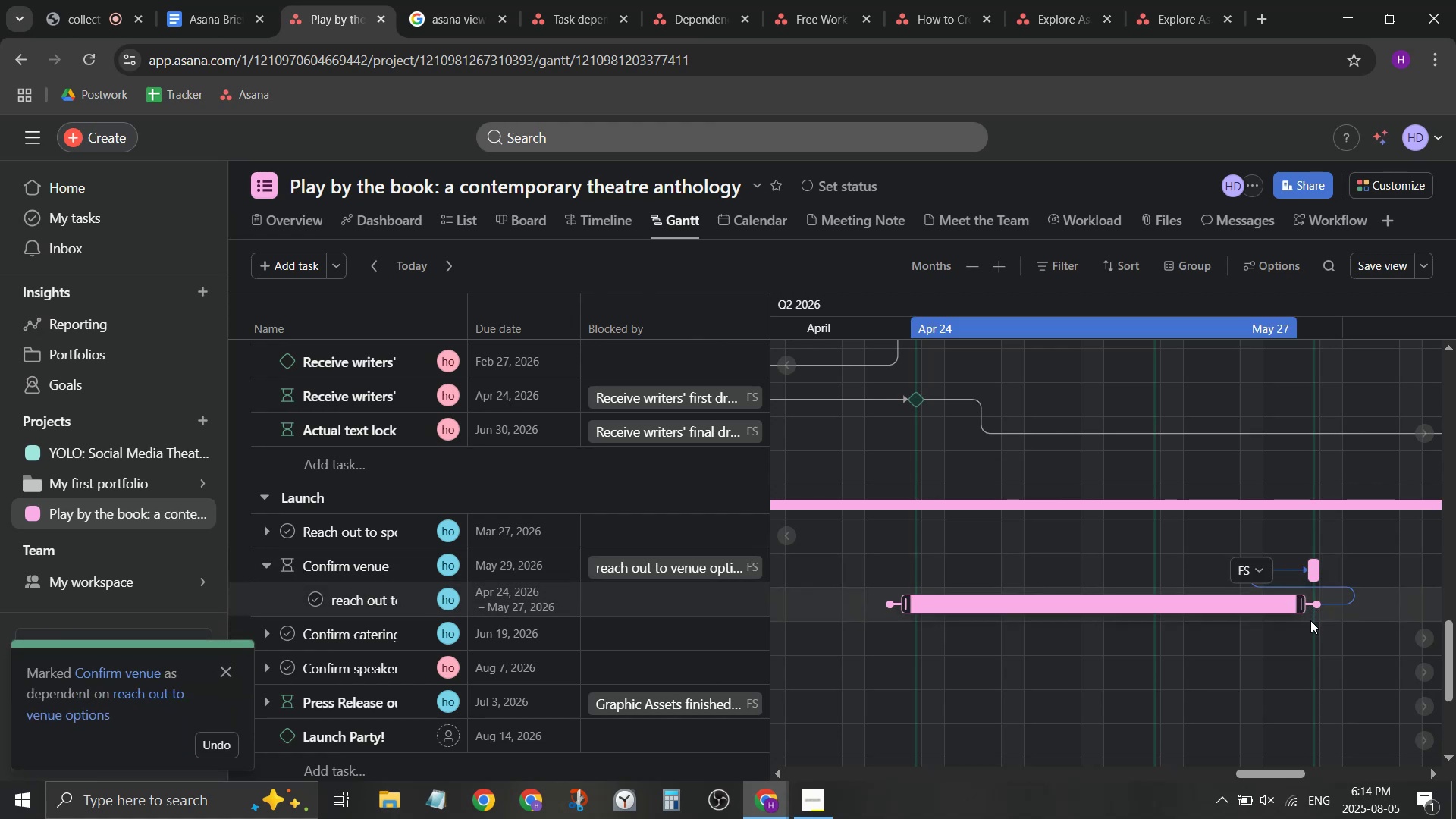 
wait(6.12)
 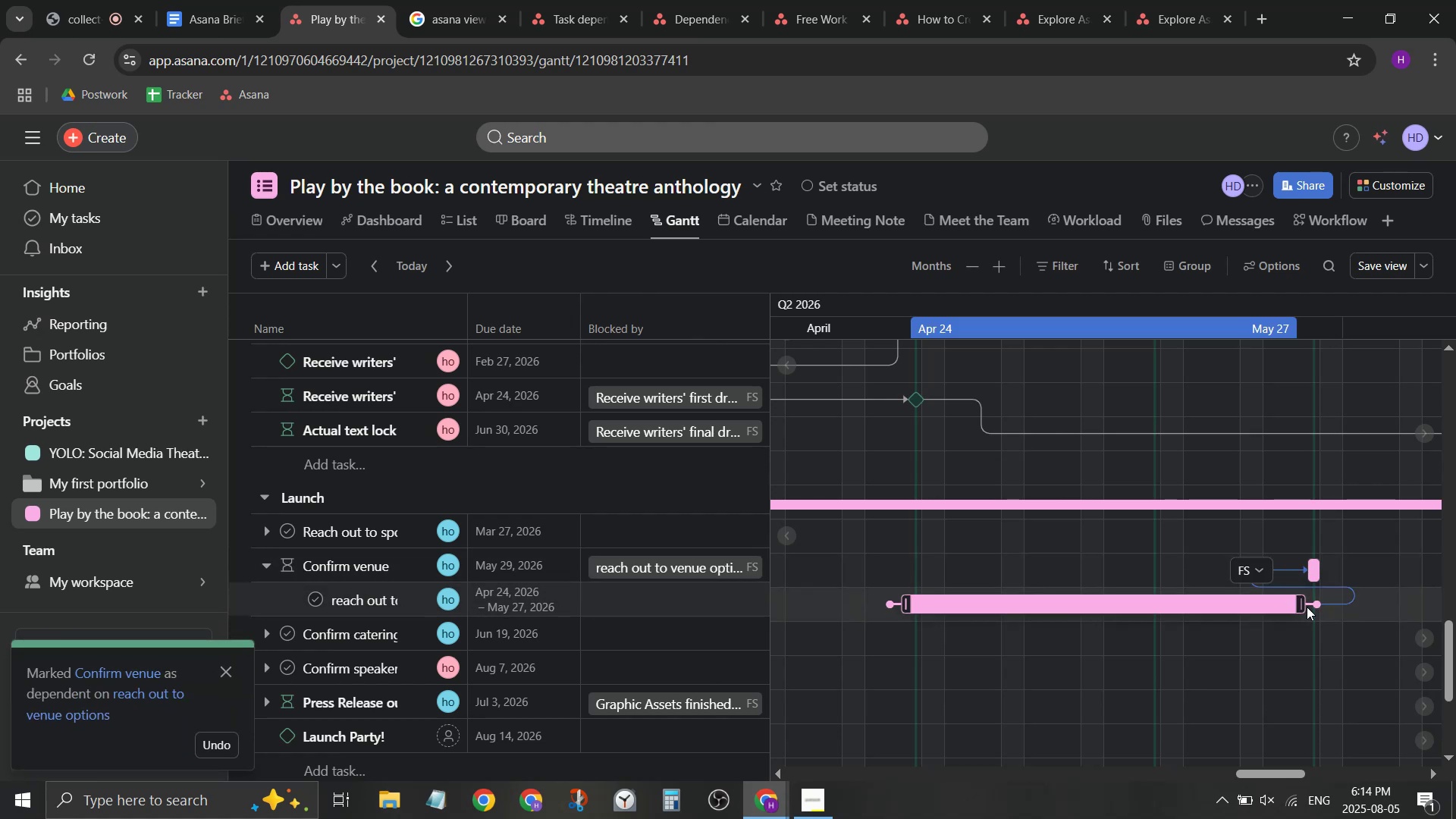 
left_click_drag(start_coordinate=[1258, 770], to_coordinate=[1288, 767])
 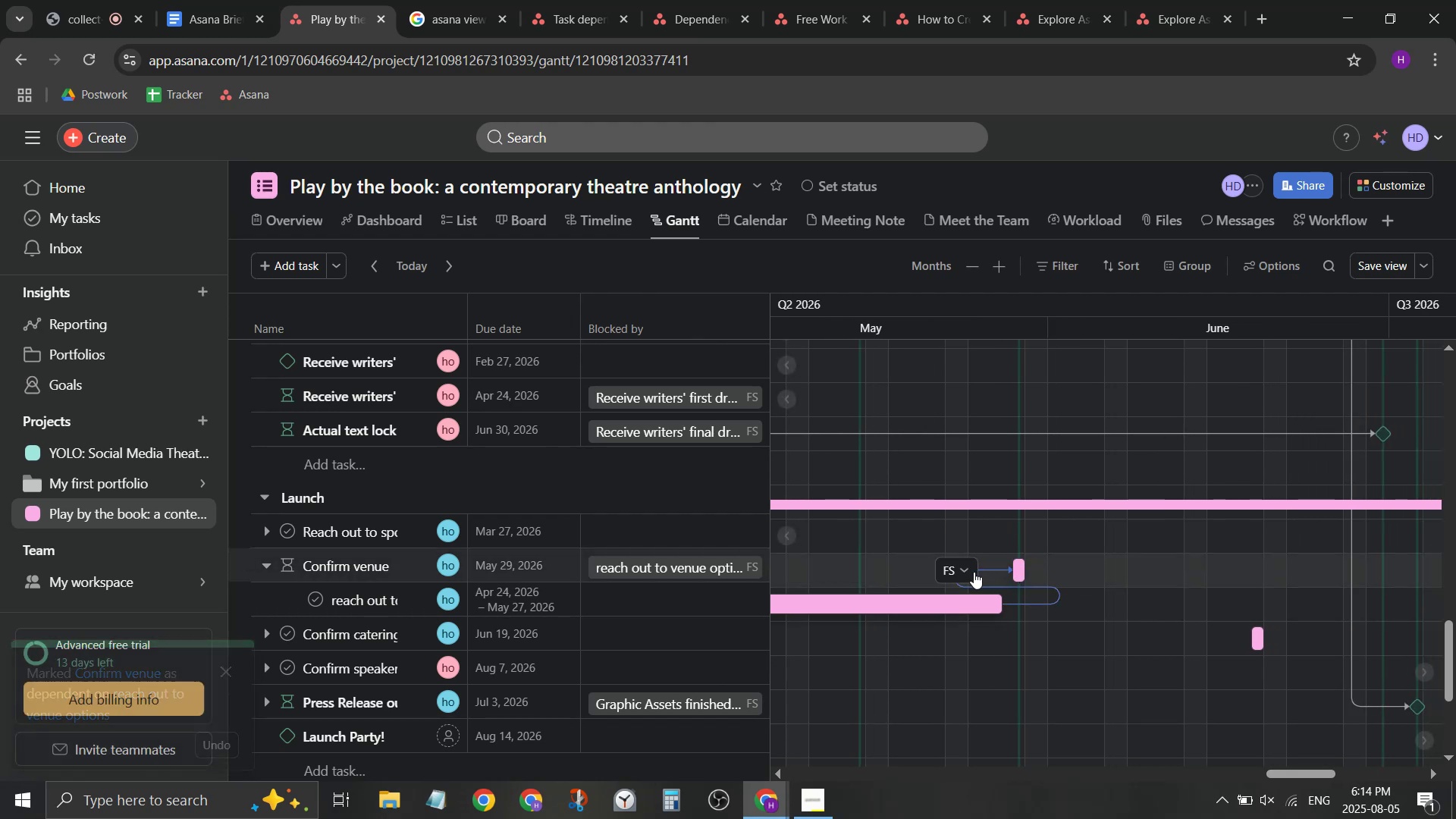 
left_click([968, 570])
 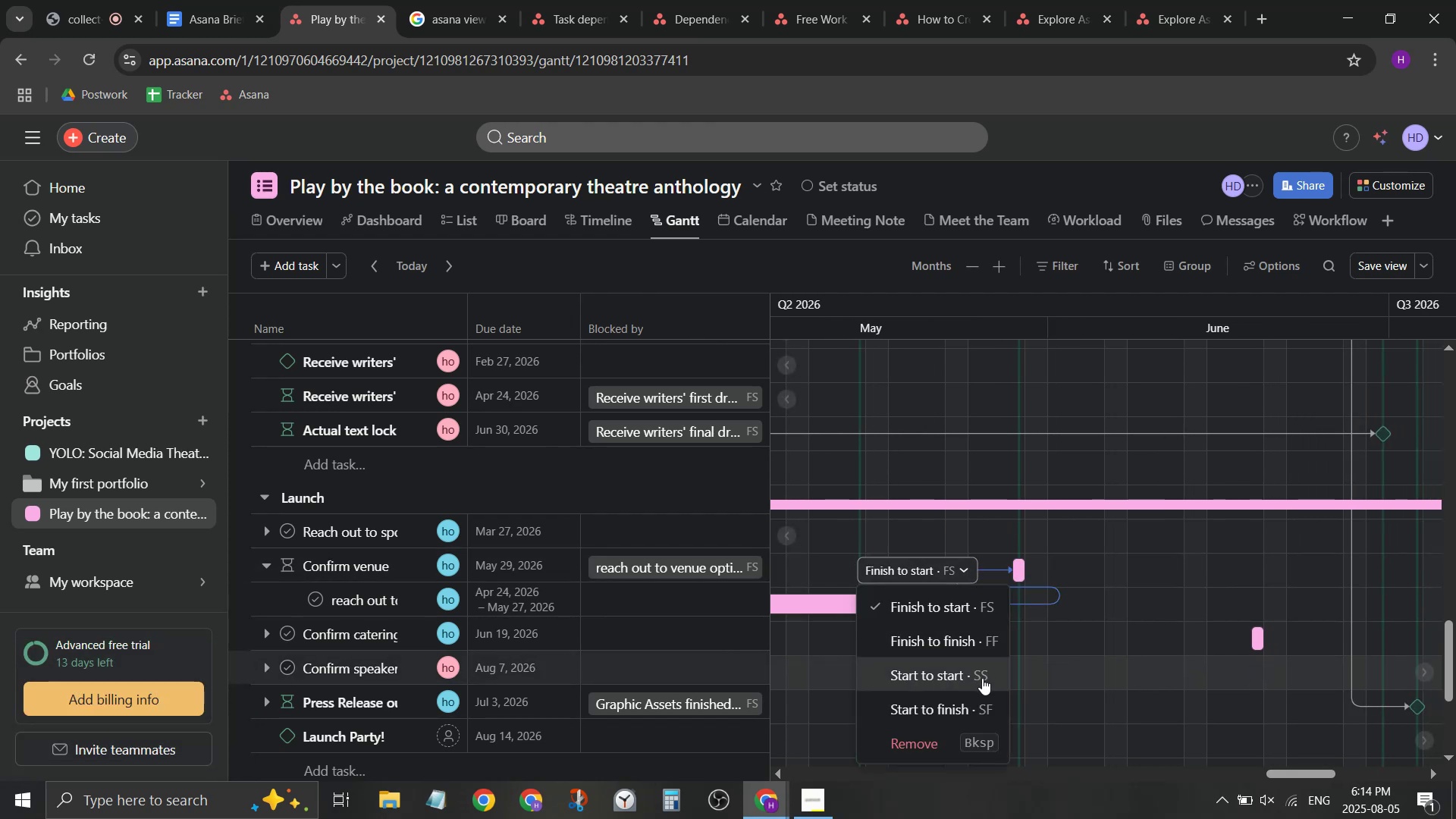 
left_click([977, 648])
 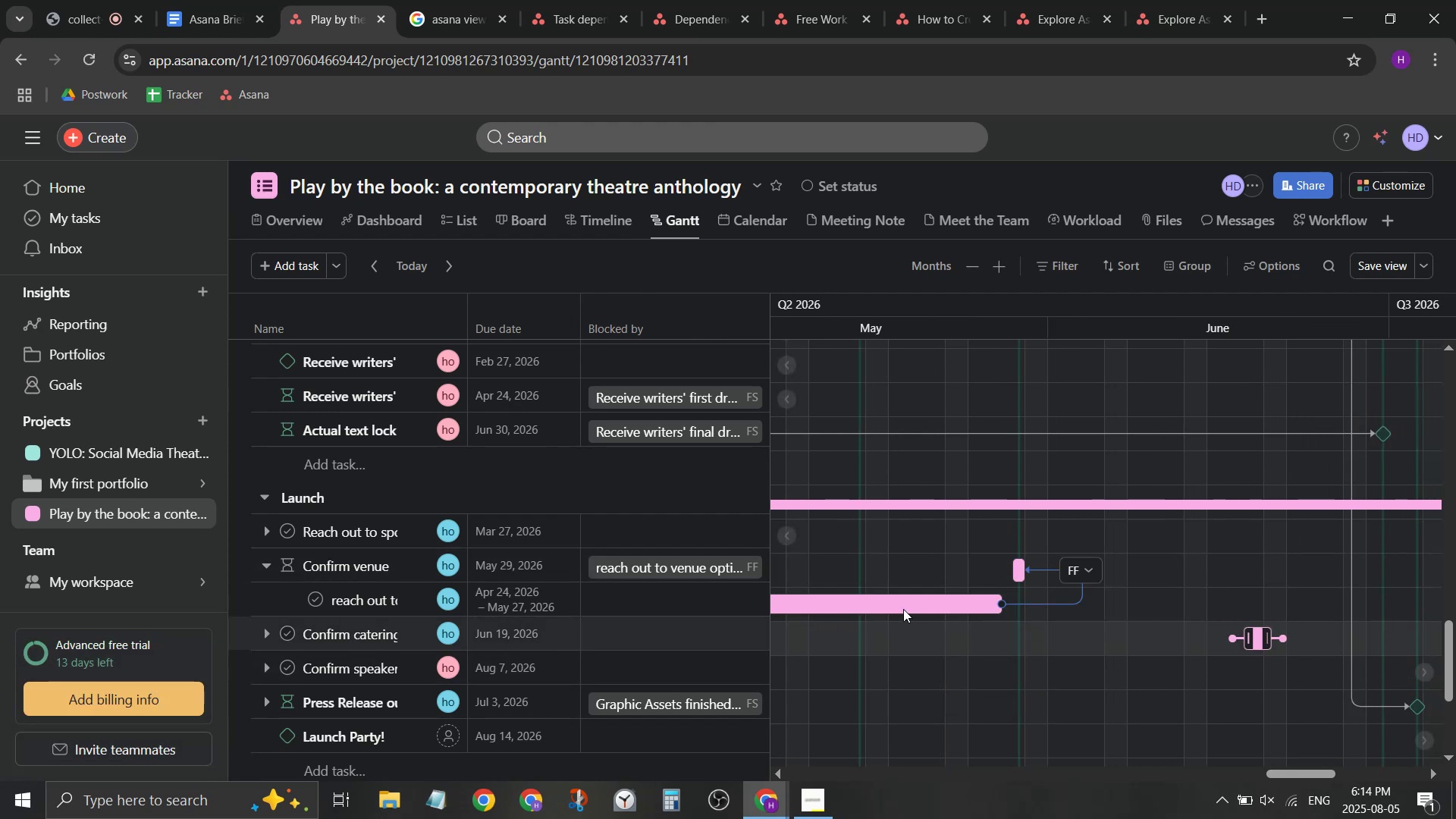 
wait(5.79)
 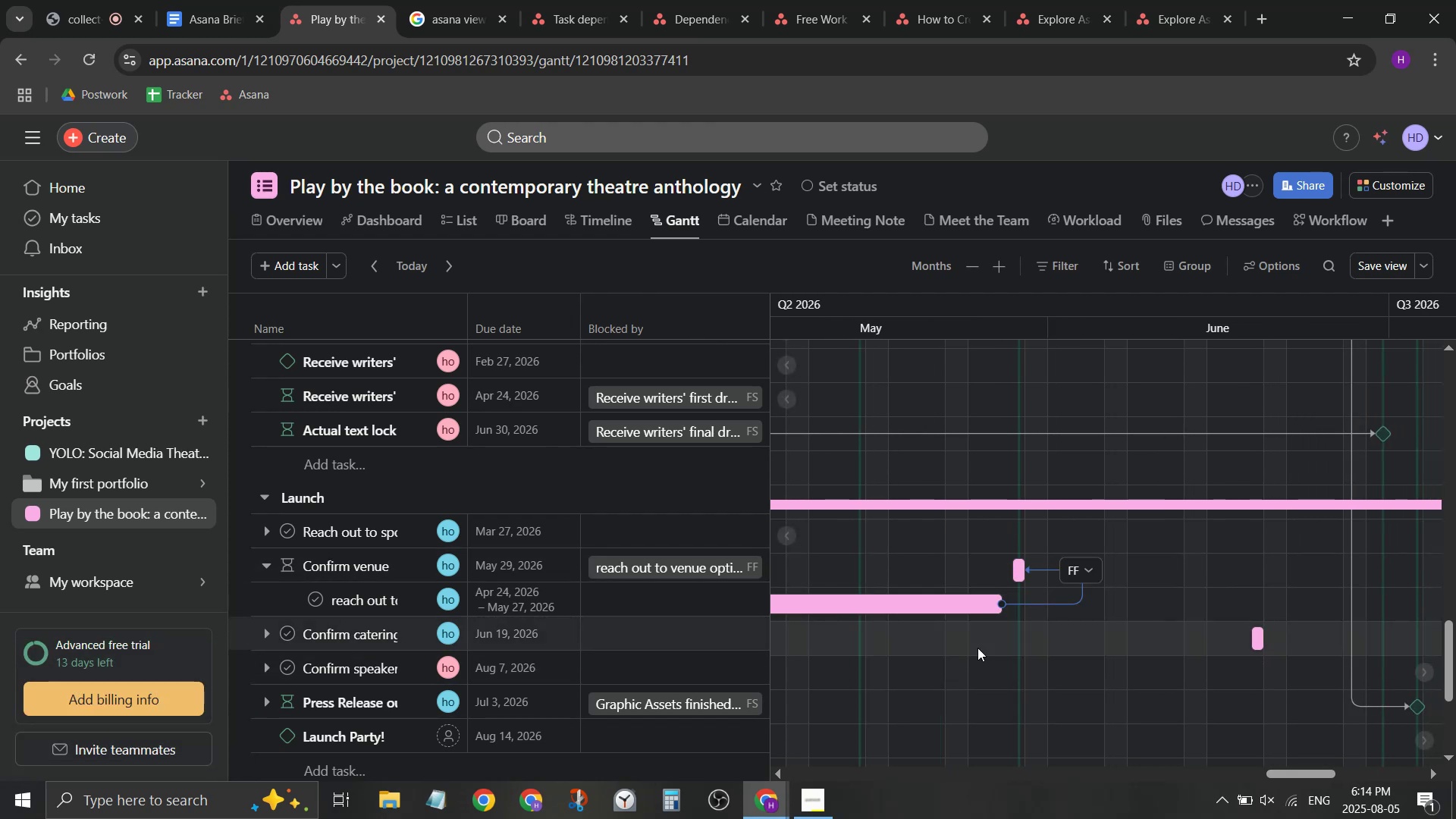 
left_click([268, 634])
 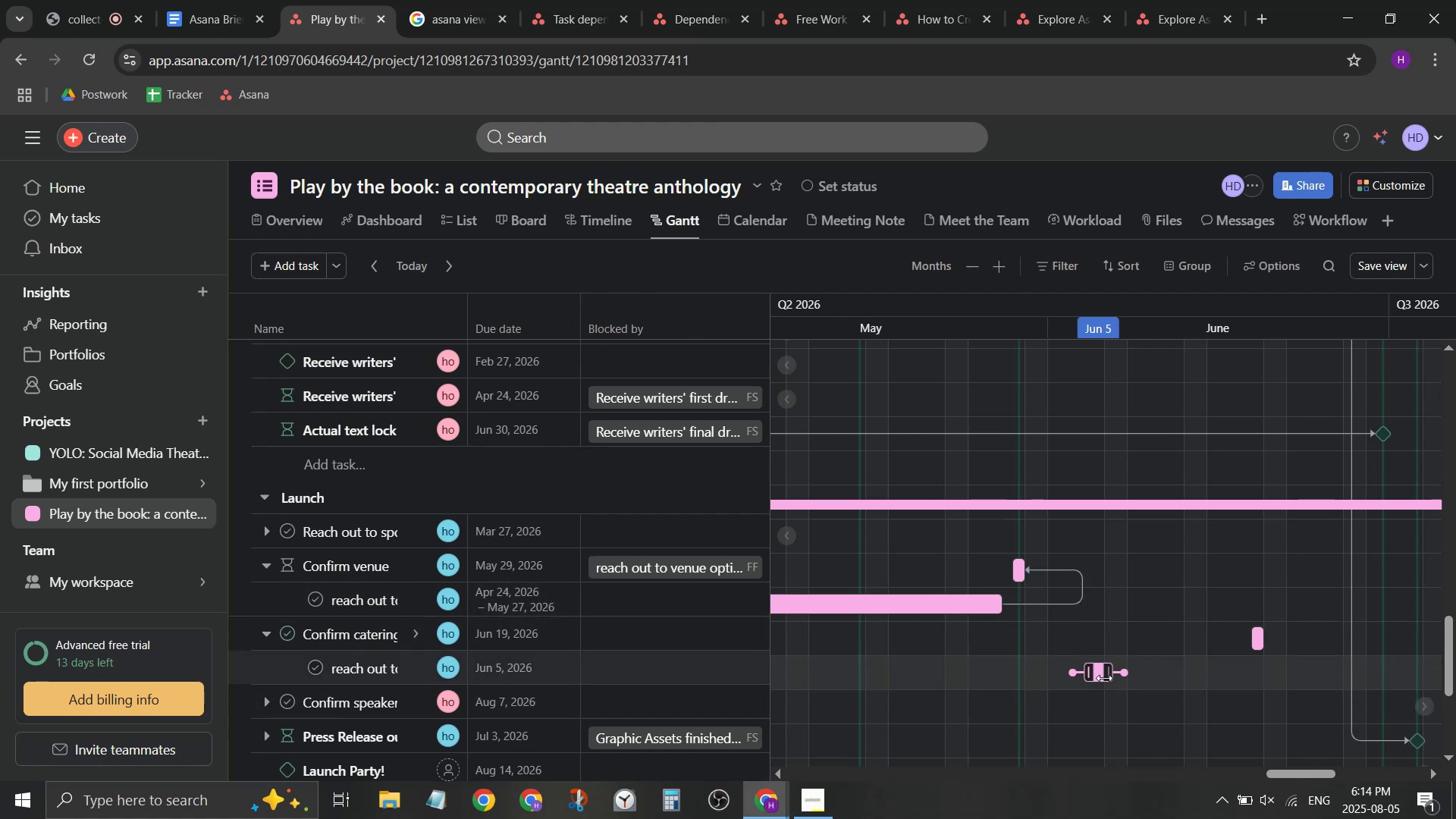 
left_click_drag(start_coordinate=[1120, 673], to_coordinate=[1262, 641])
 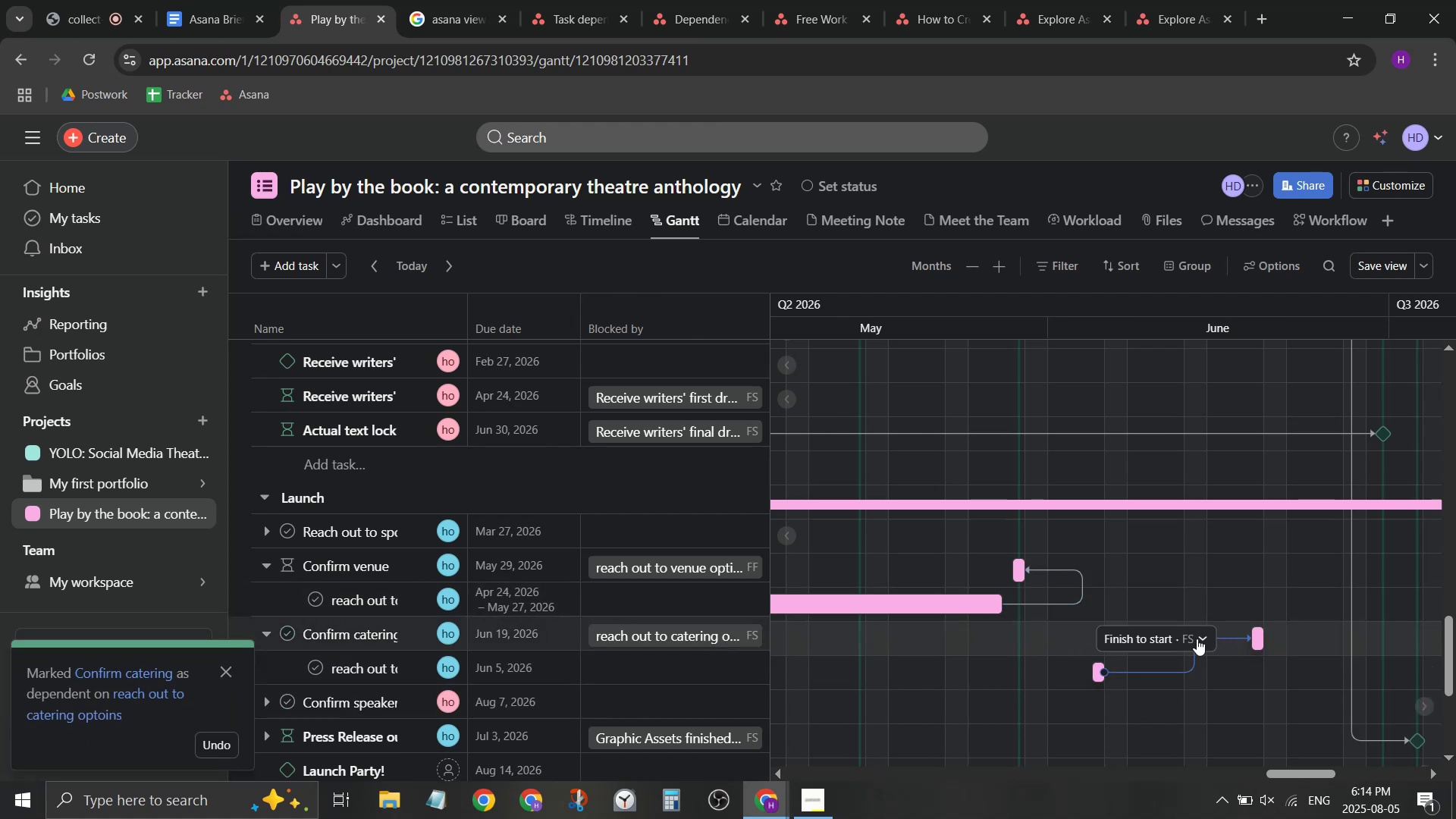 
left_click([1201, 639])
 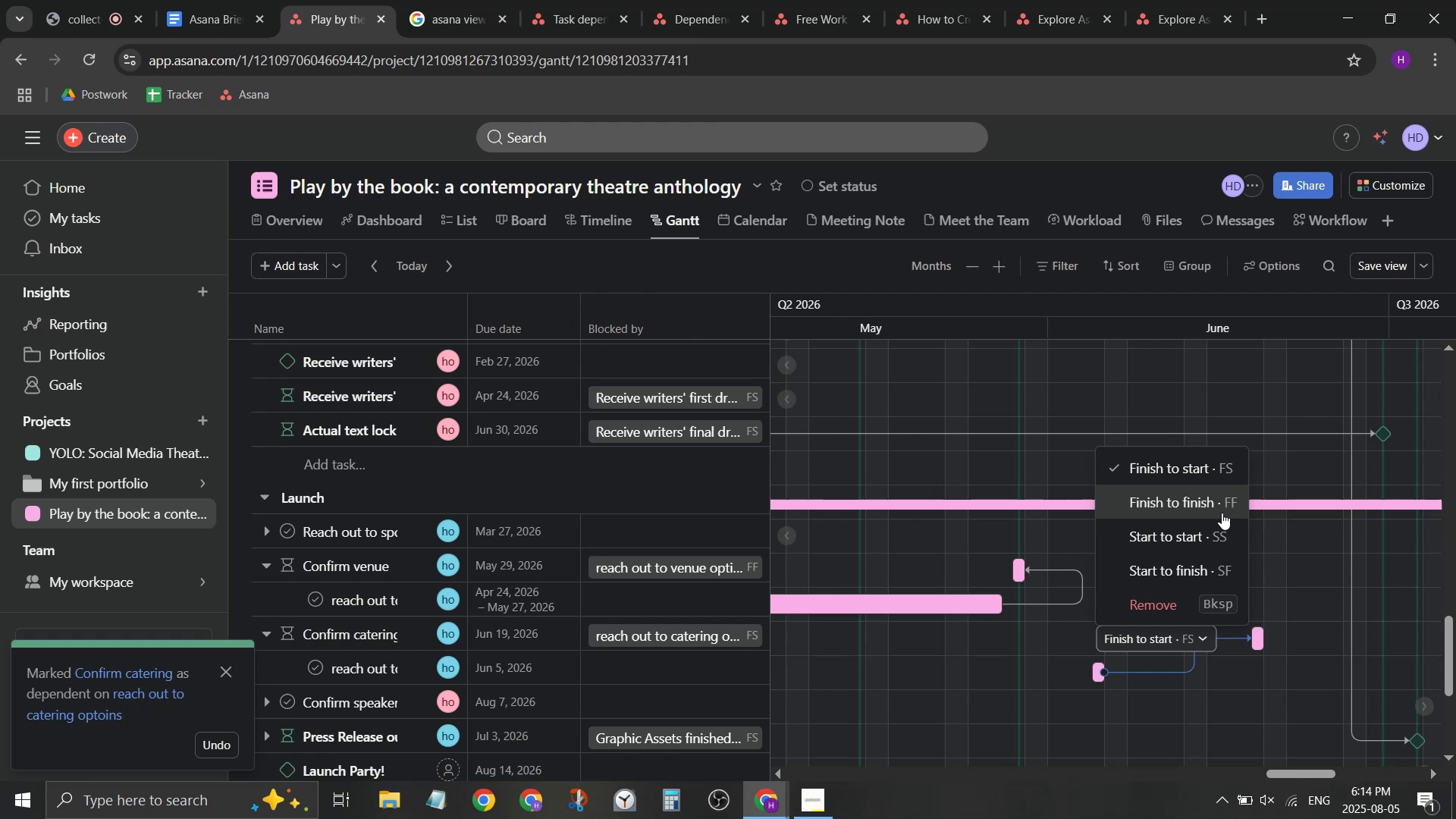 
left_click([1222, 513])
 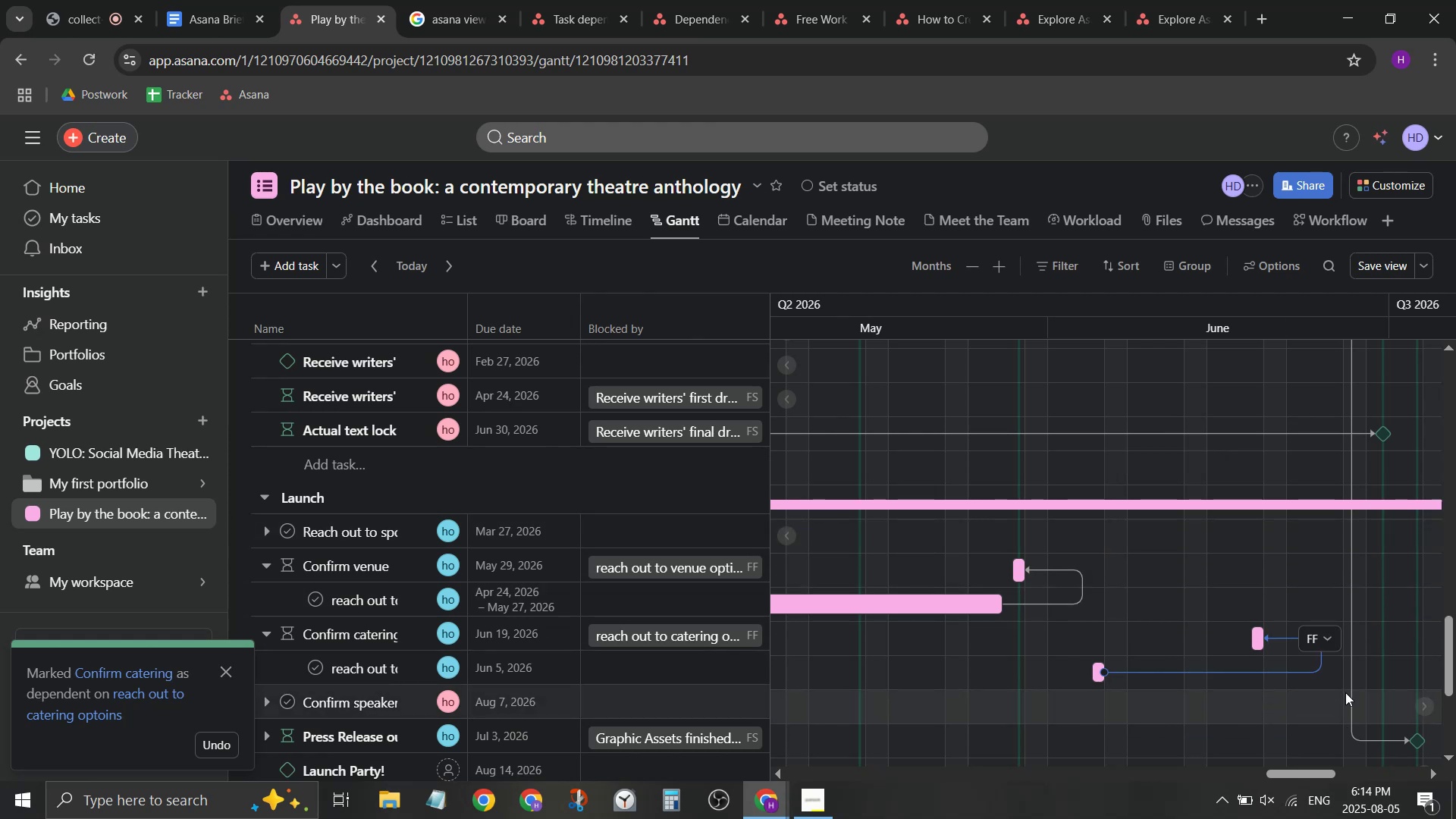 
scroll: coordinate [1343, 695], scroll_direction: down, amount: 1.0
 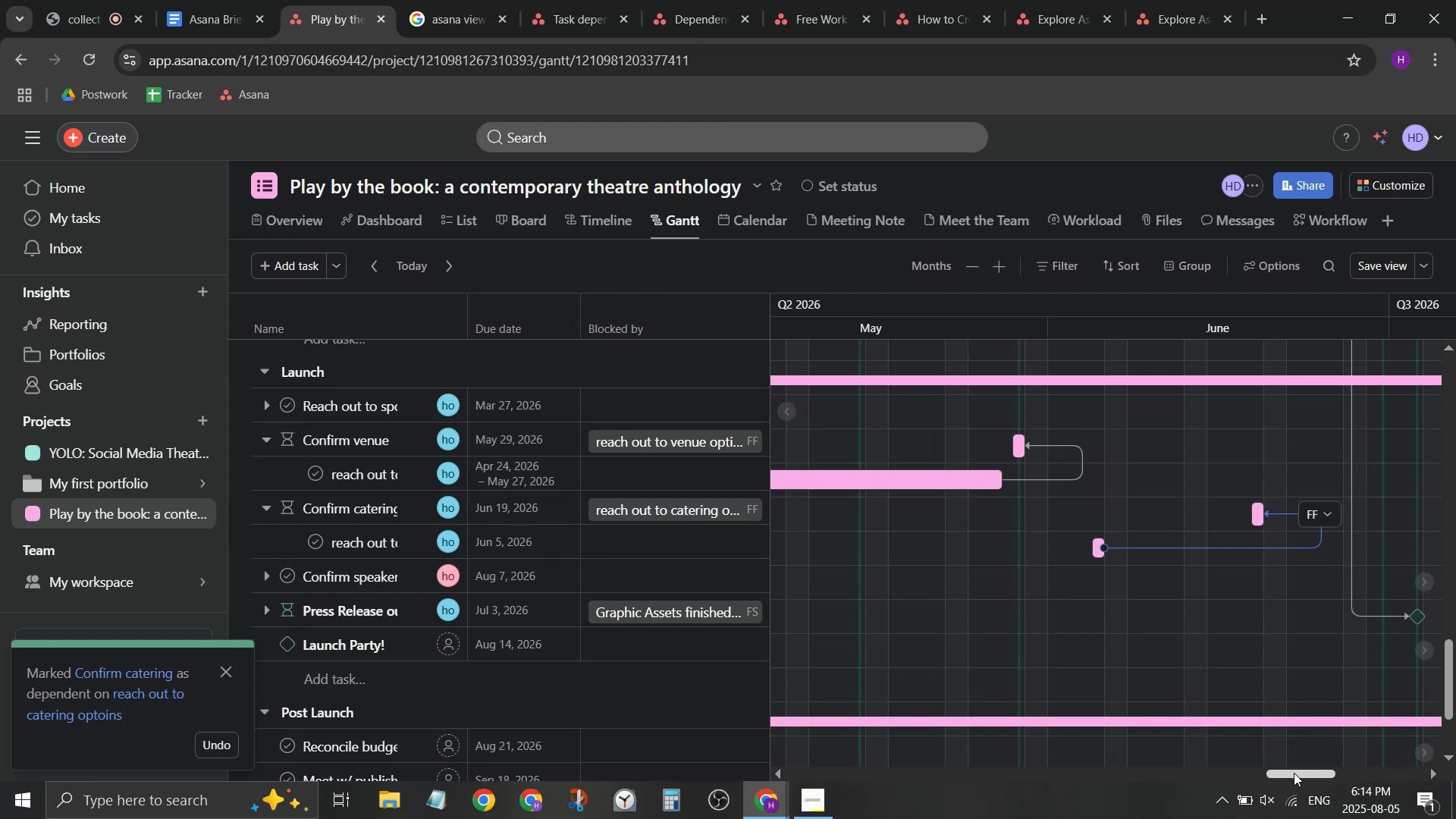 
left_click_drag(start_coordinate=[1294, 773], to_coordinate=[1307, 774])
 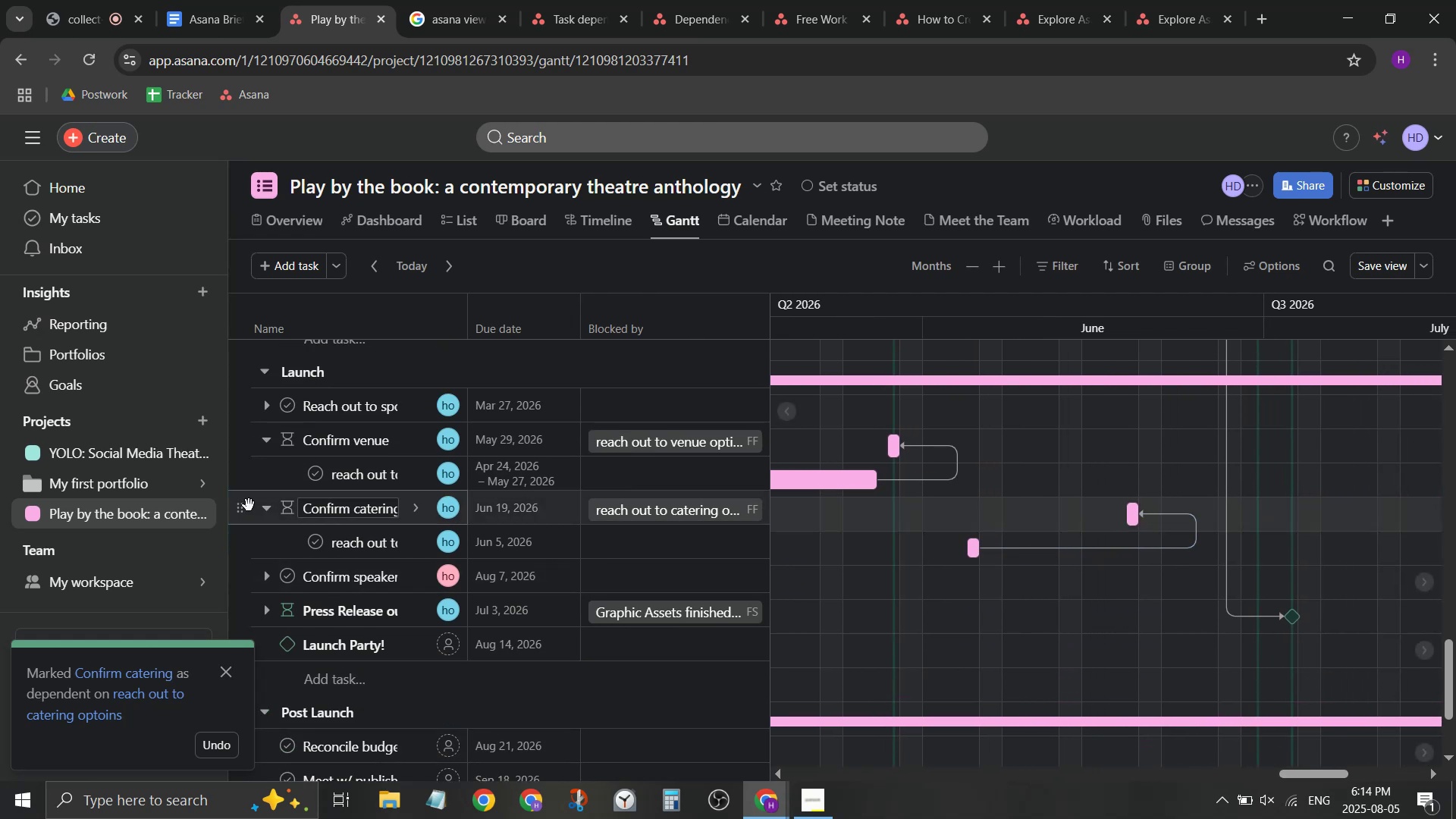 
left_click([267, 508])
 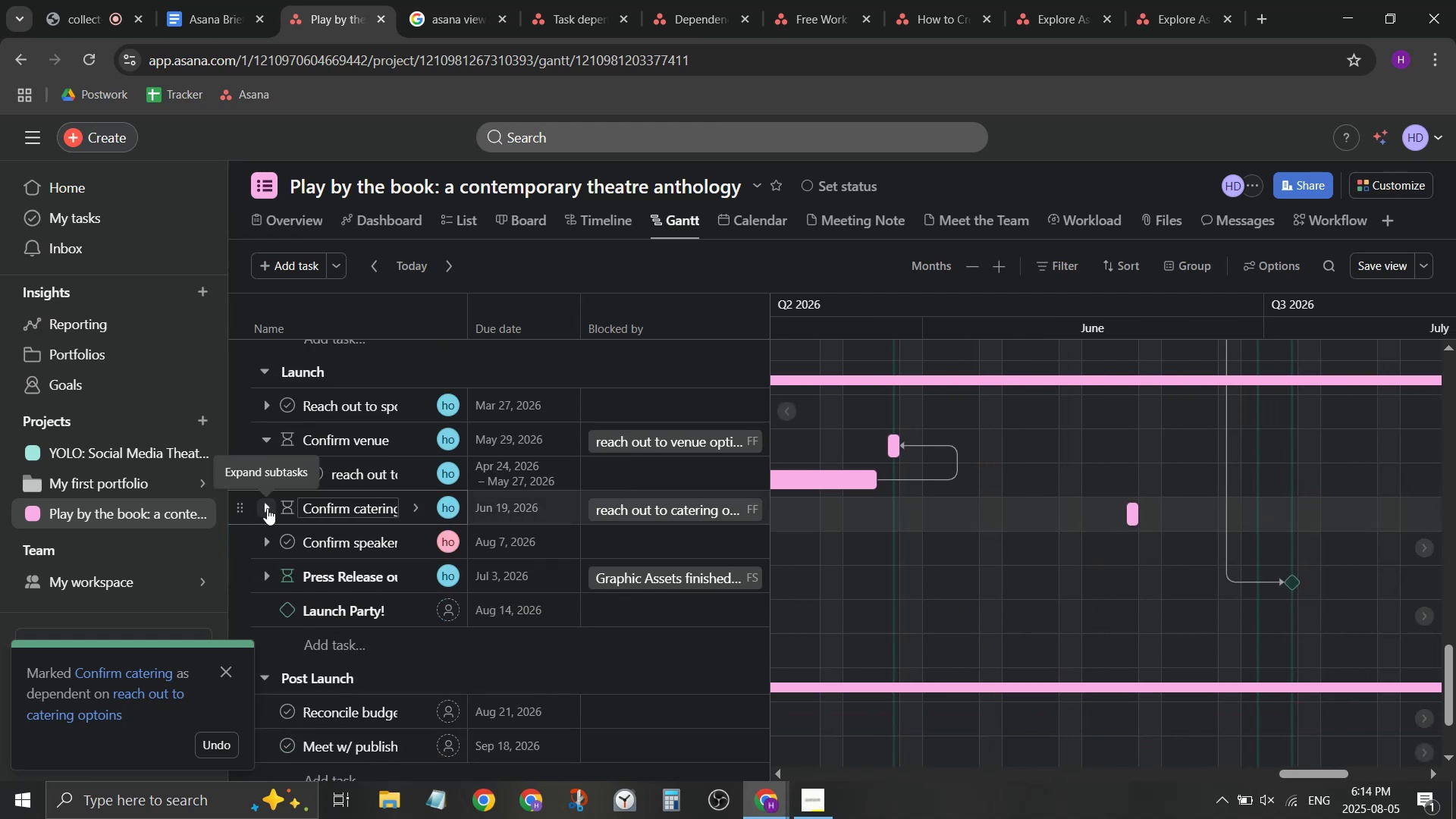 
left_click([267, 508])
 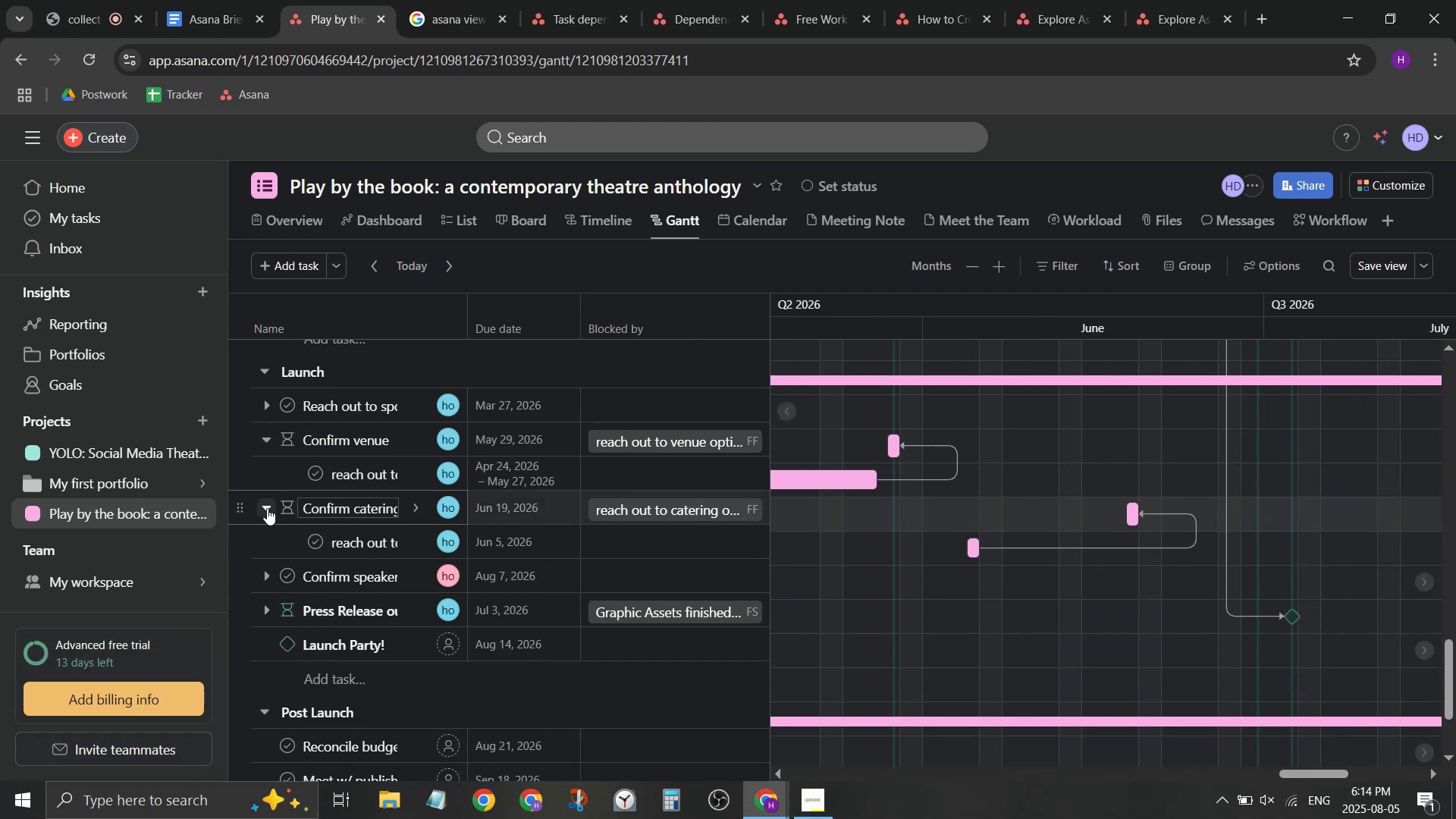 
left_click([267, 576])
 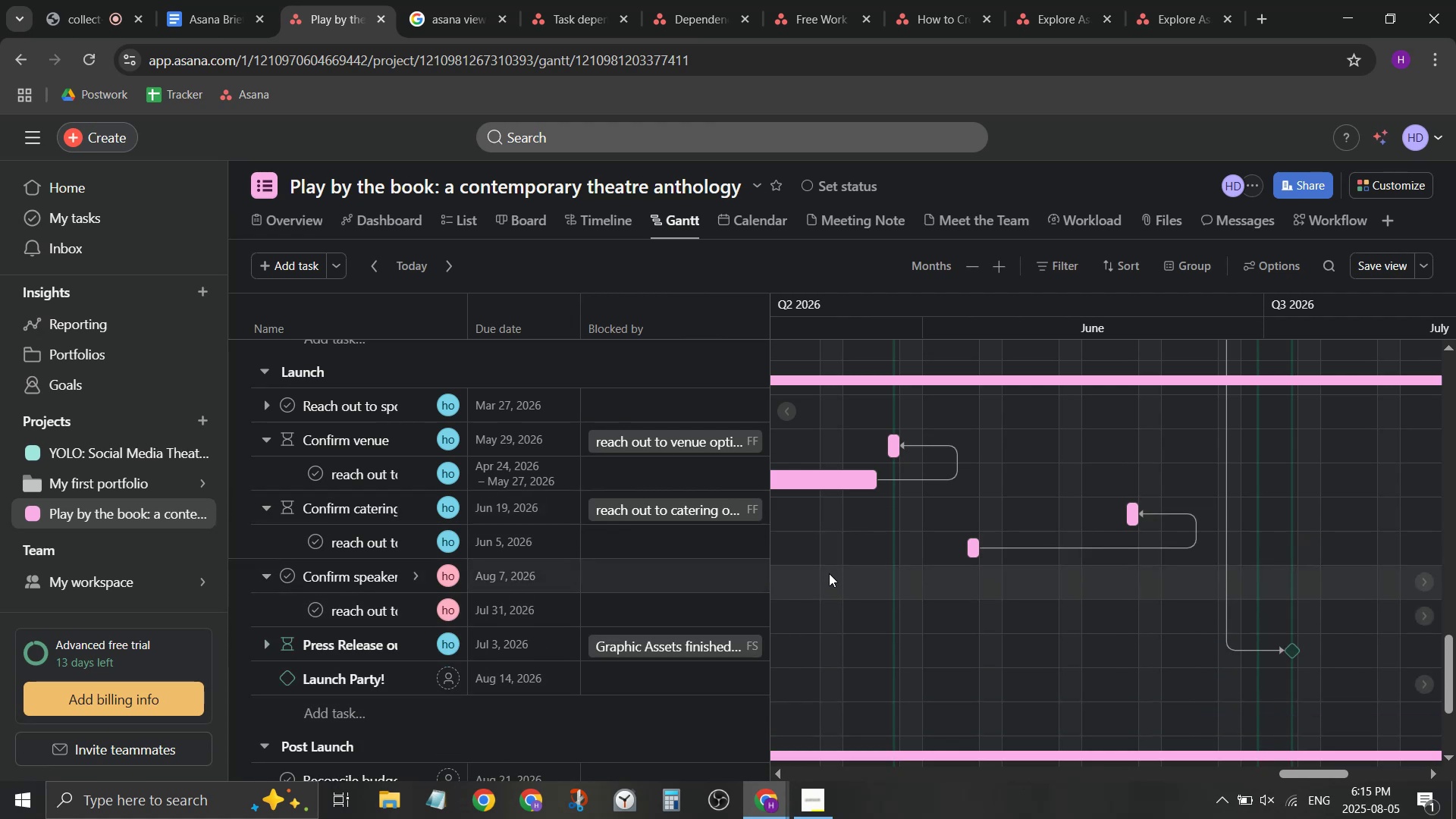 
left_click_drag(start_coordinate=[1305, 770], to_coordinate=[1345, 774])
 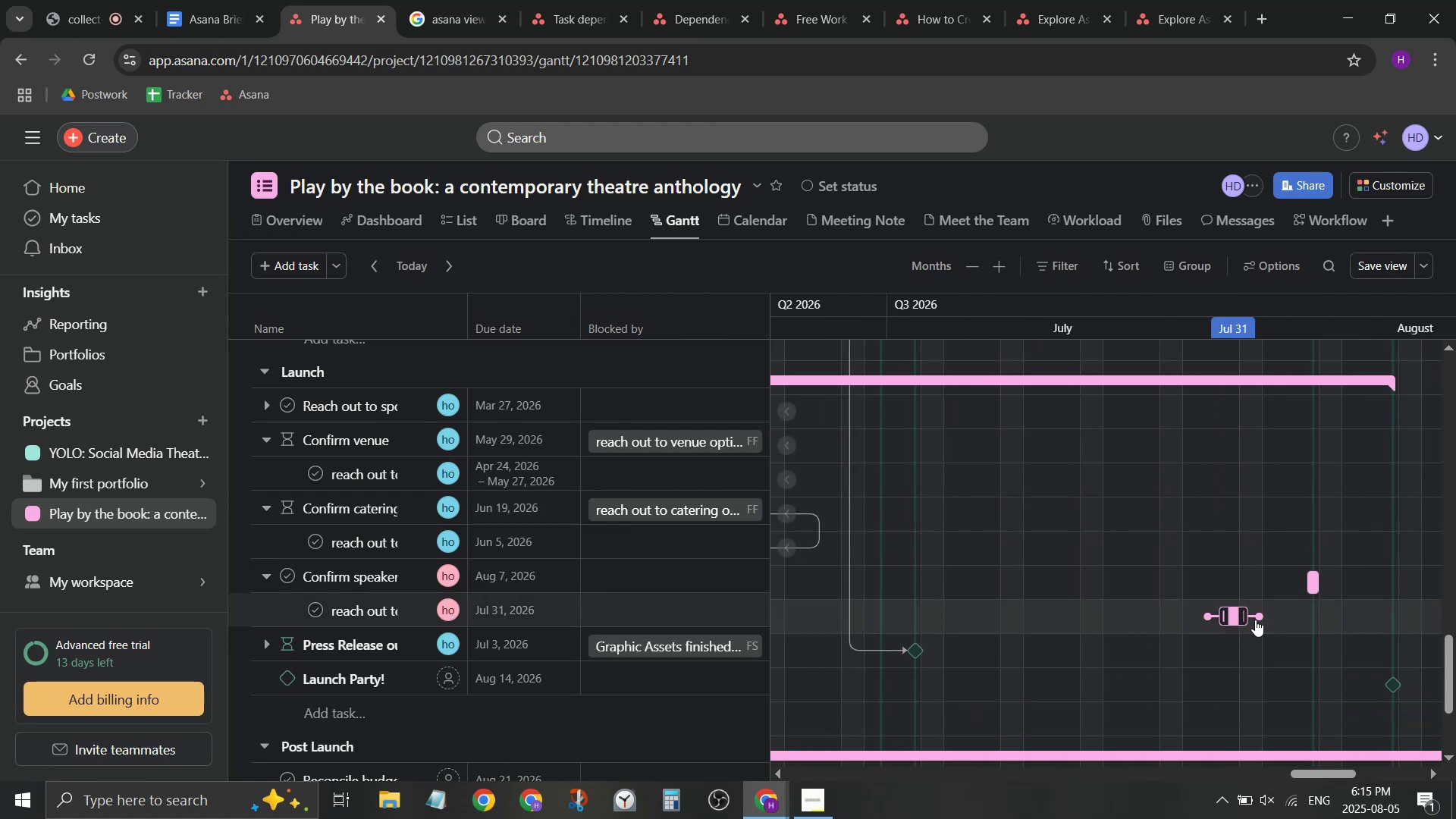 
left_click_drag(start_coordinate=[1256, 620], to_coordinate=[1321, 591])
 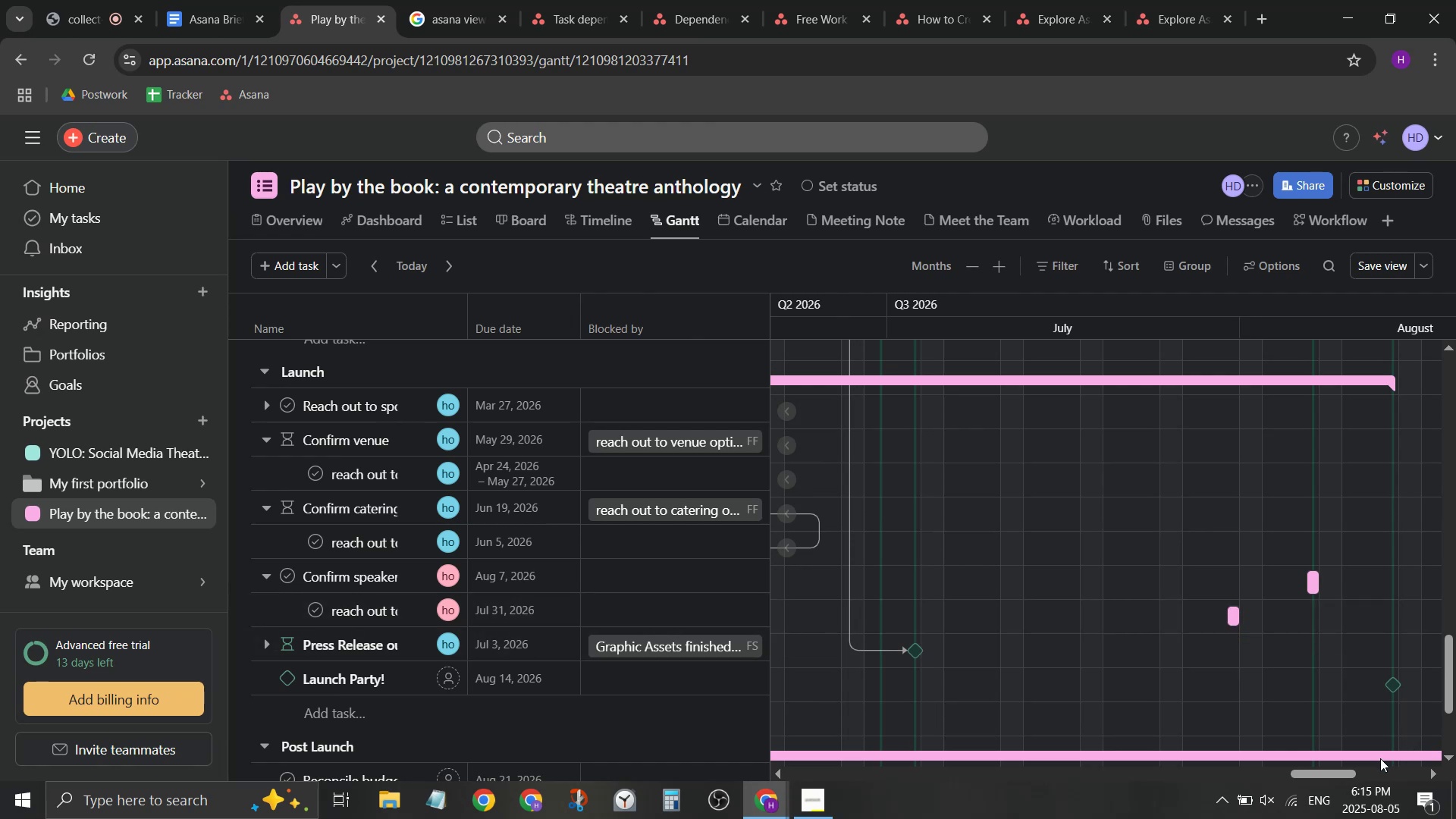 
left_click_drag(start_coordinate=[1342, 776], to_coordinate=[1323, 777])
 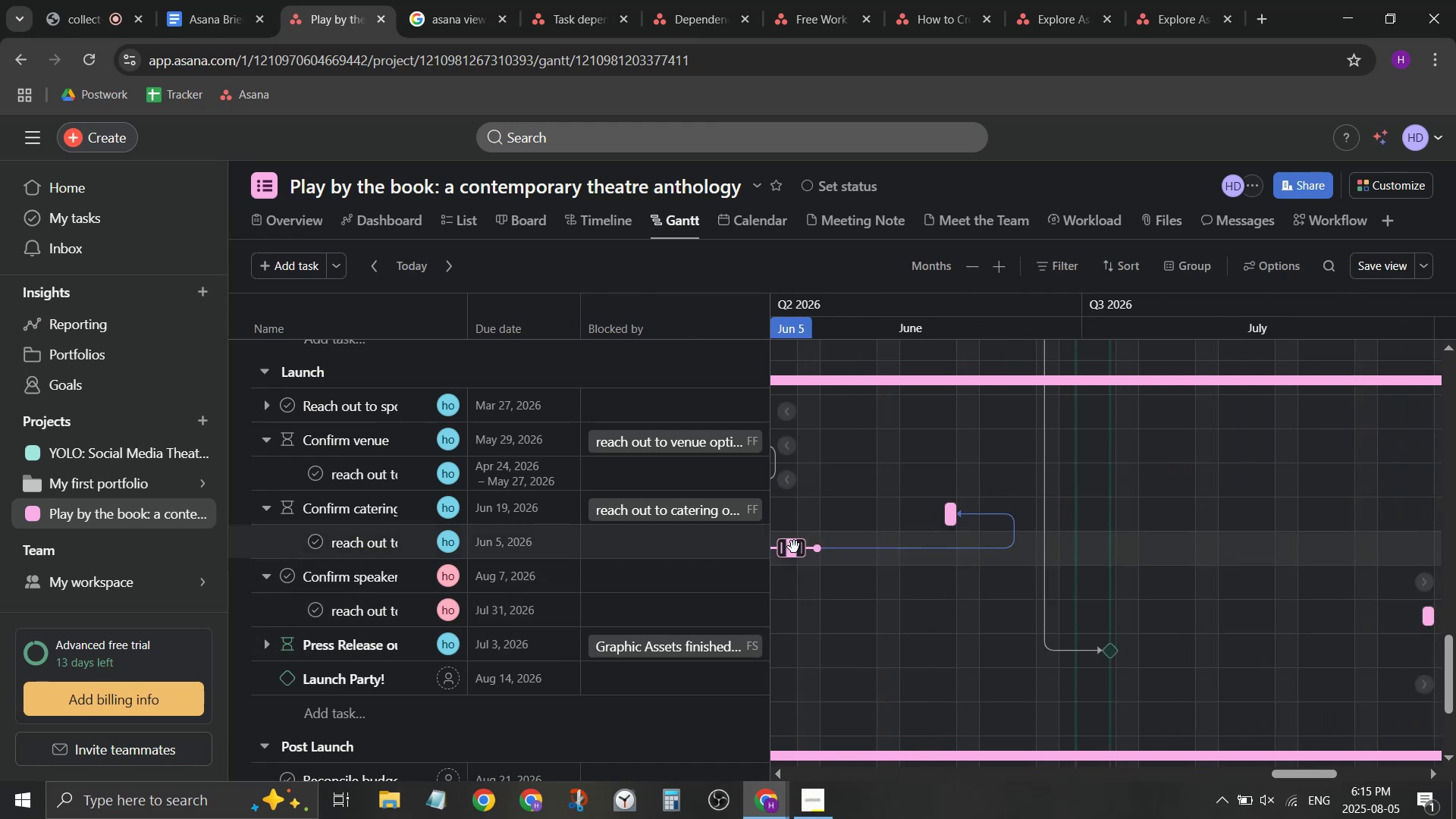 
left_click_drag(start_coordinate=[805, 546], to_coordinate=[956, 554])
 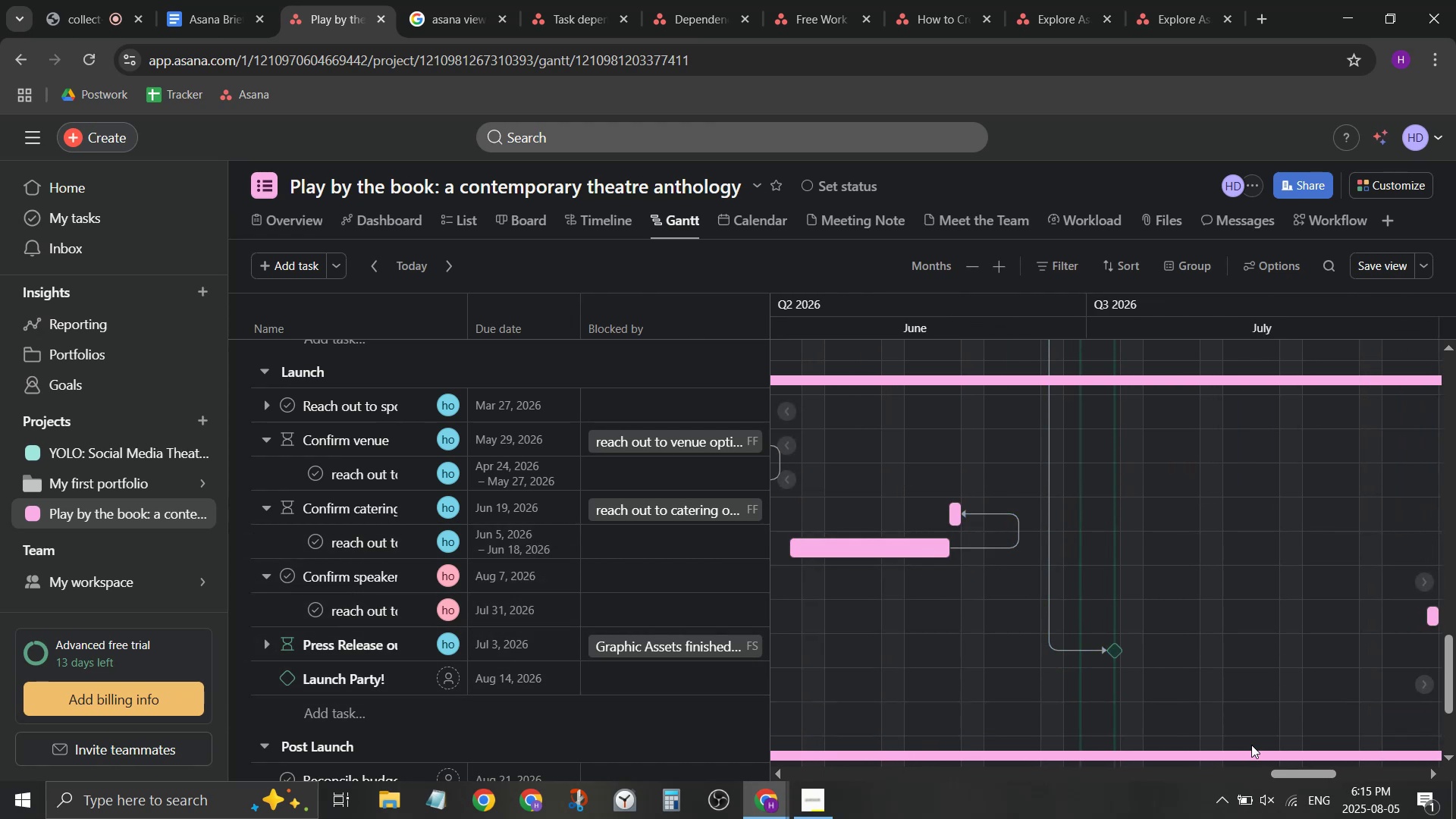 
left_click_drag(start_coordinate=[1295, 770], to_coordinate=[1325, 768])
 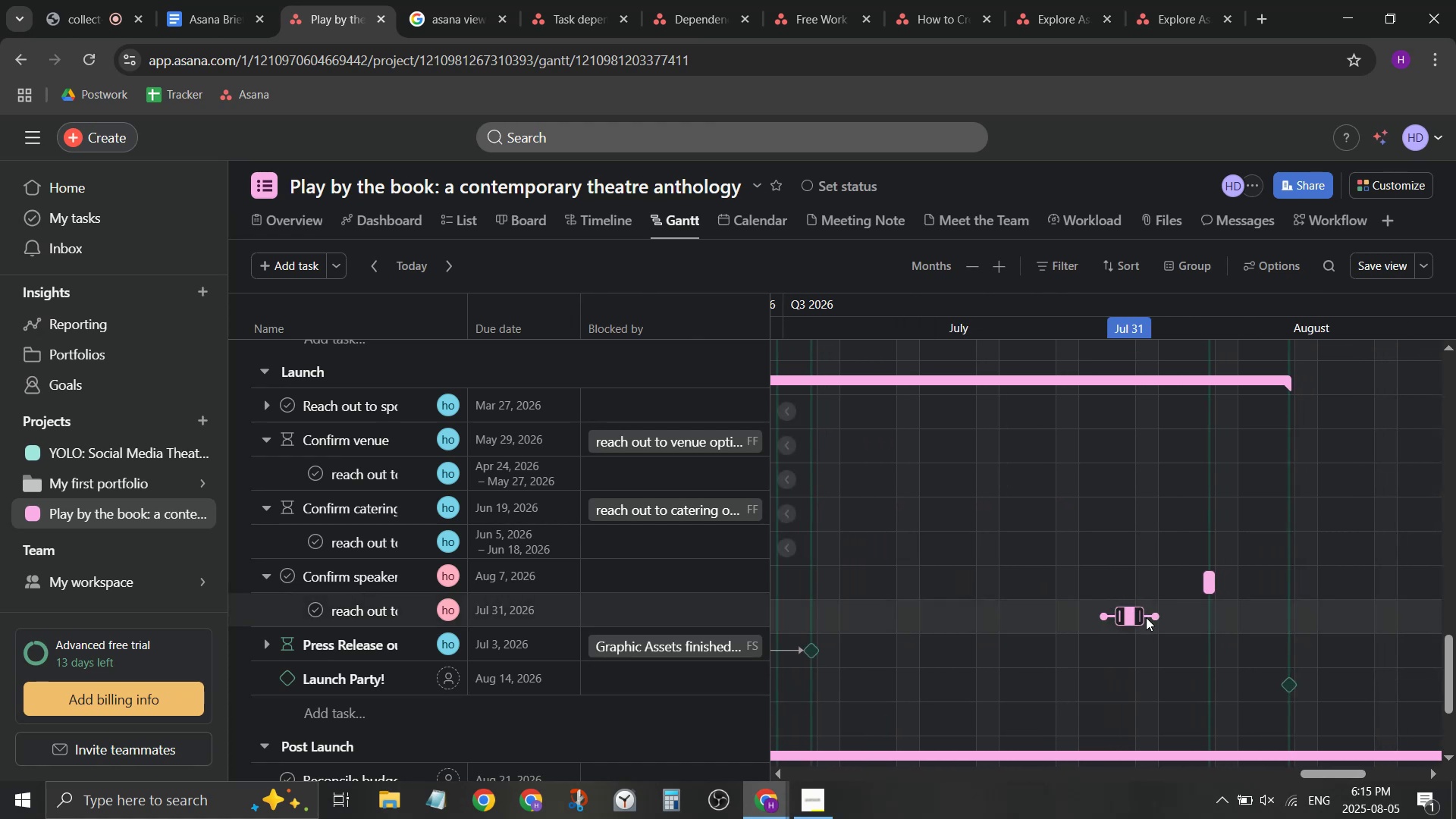 
left_click_drag(start_coordinate=[1142, 619], to_coordinate=[1200, 623])
 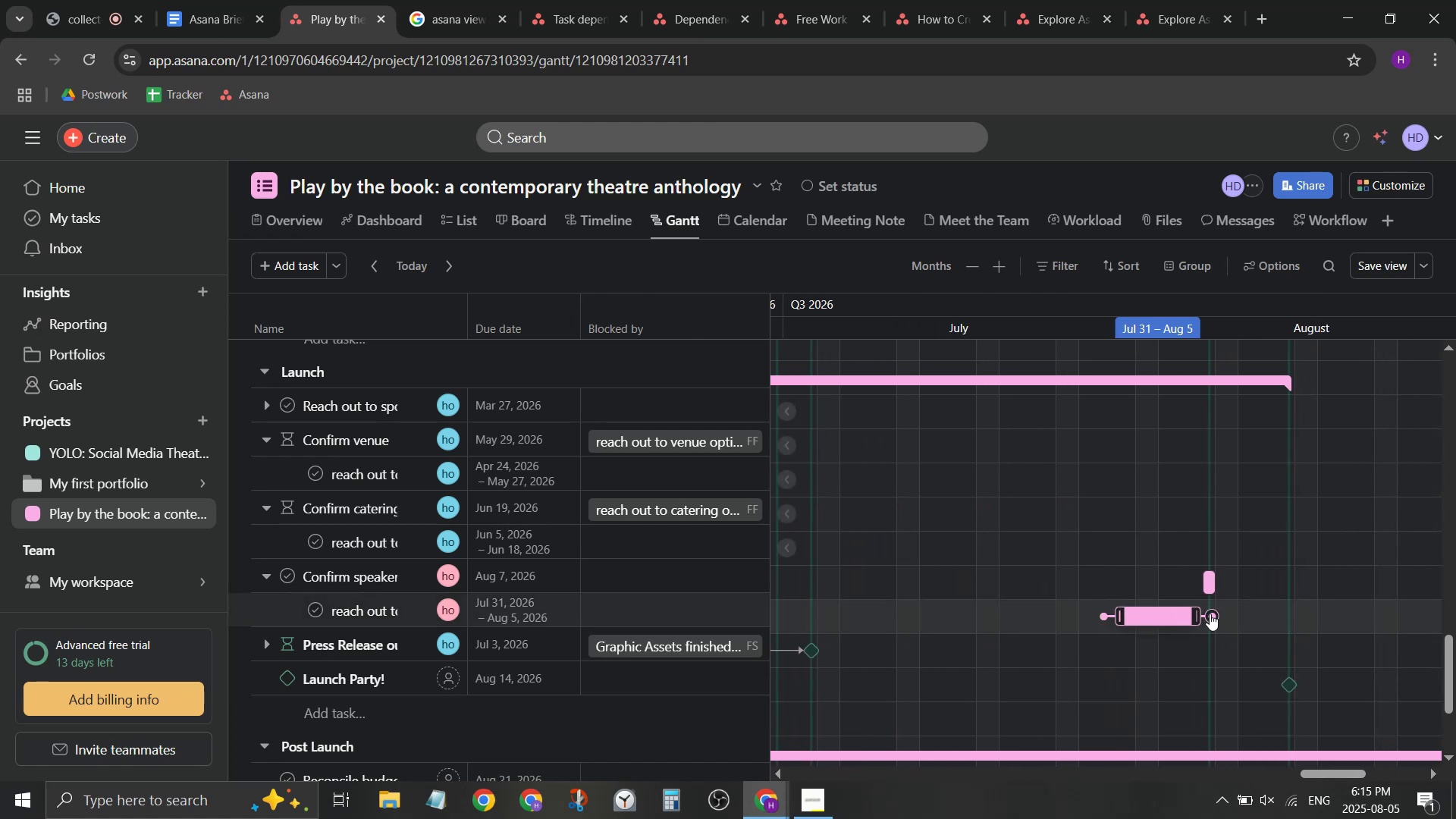 
left_click_drag(start_coordinate=[1212, 613], to_coordinate=[1209, 579])
 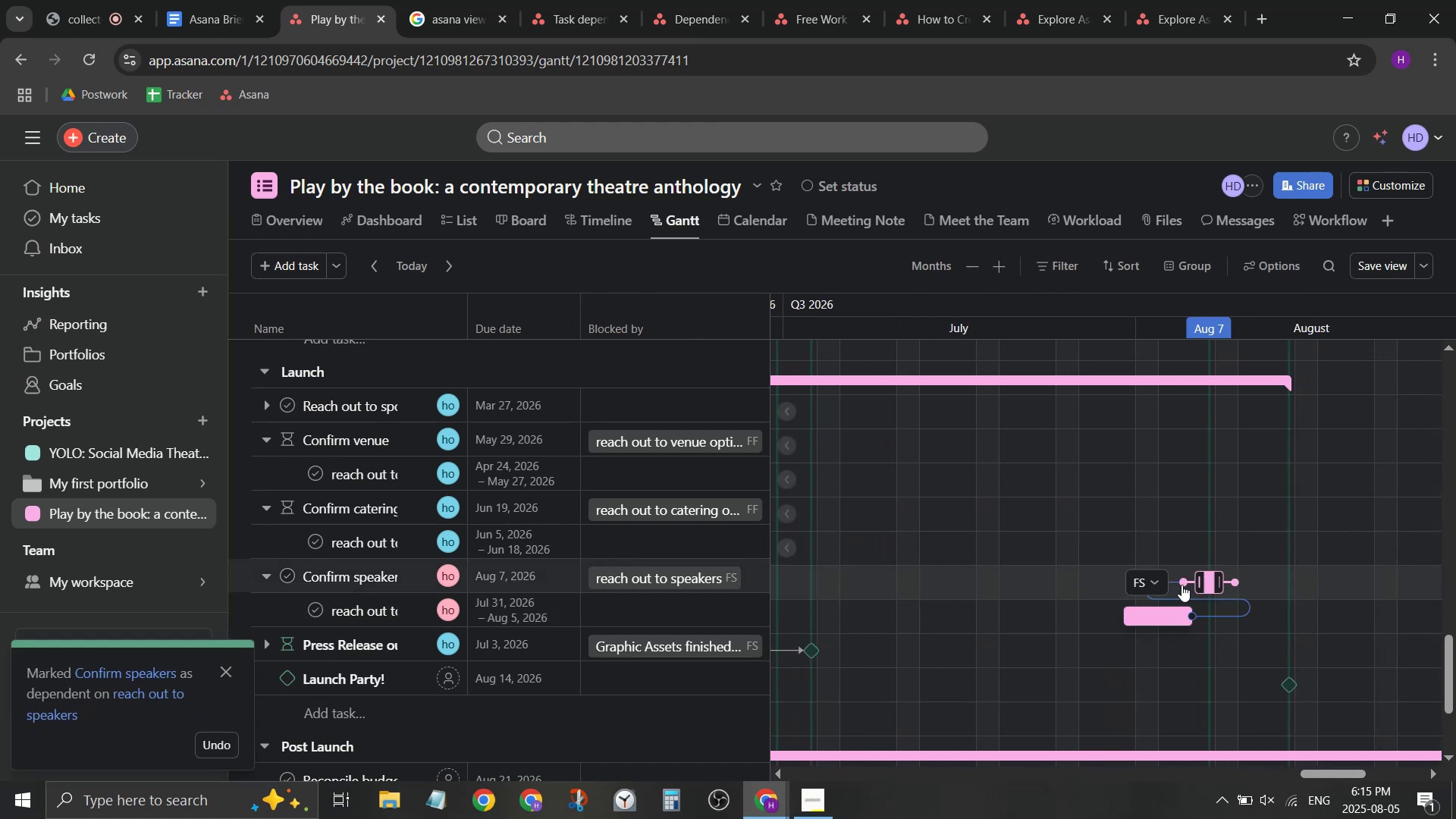 
left_click([1148, 580])
 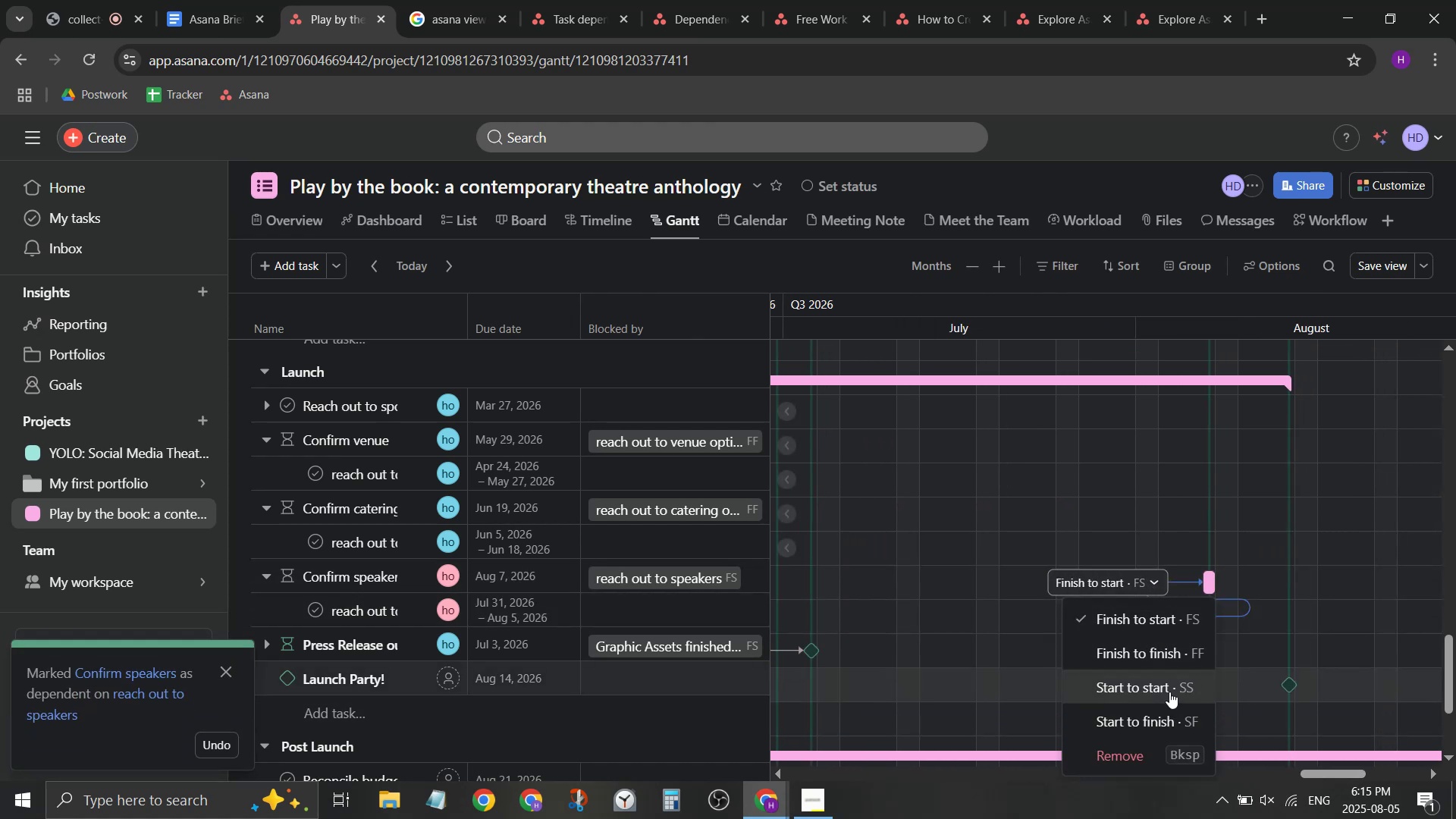 
left_click([1180, 650])
 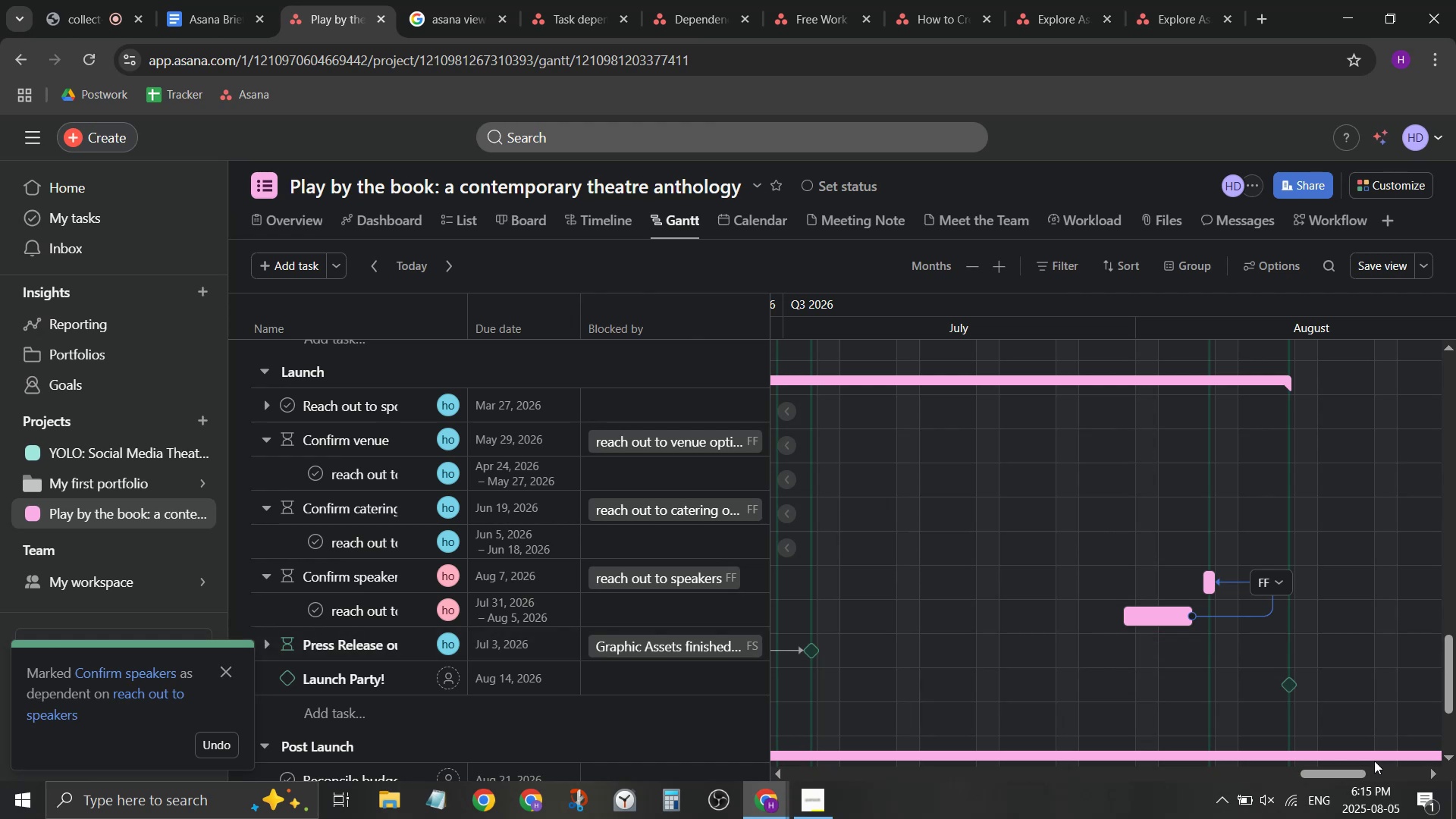 
left_click_drag(start_coordinate=[1375, 759], to_coordinate=[1318, 763])
 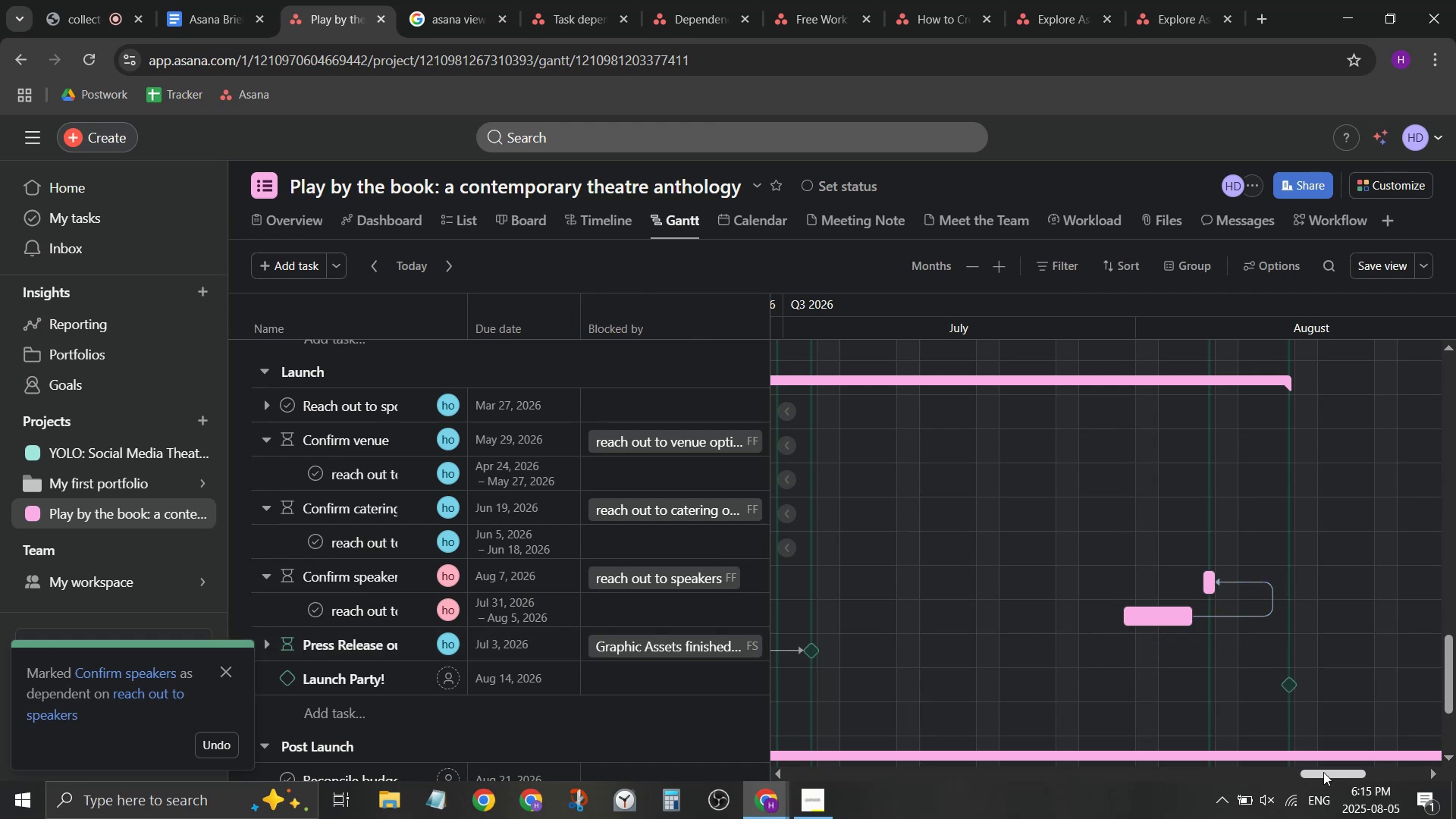 
left_click_drag(start_coordinate=[1325, 777], to_coordinate=[1320, 786])
 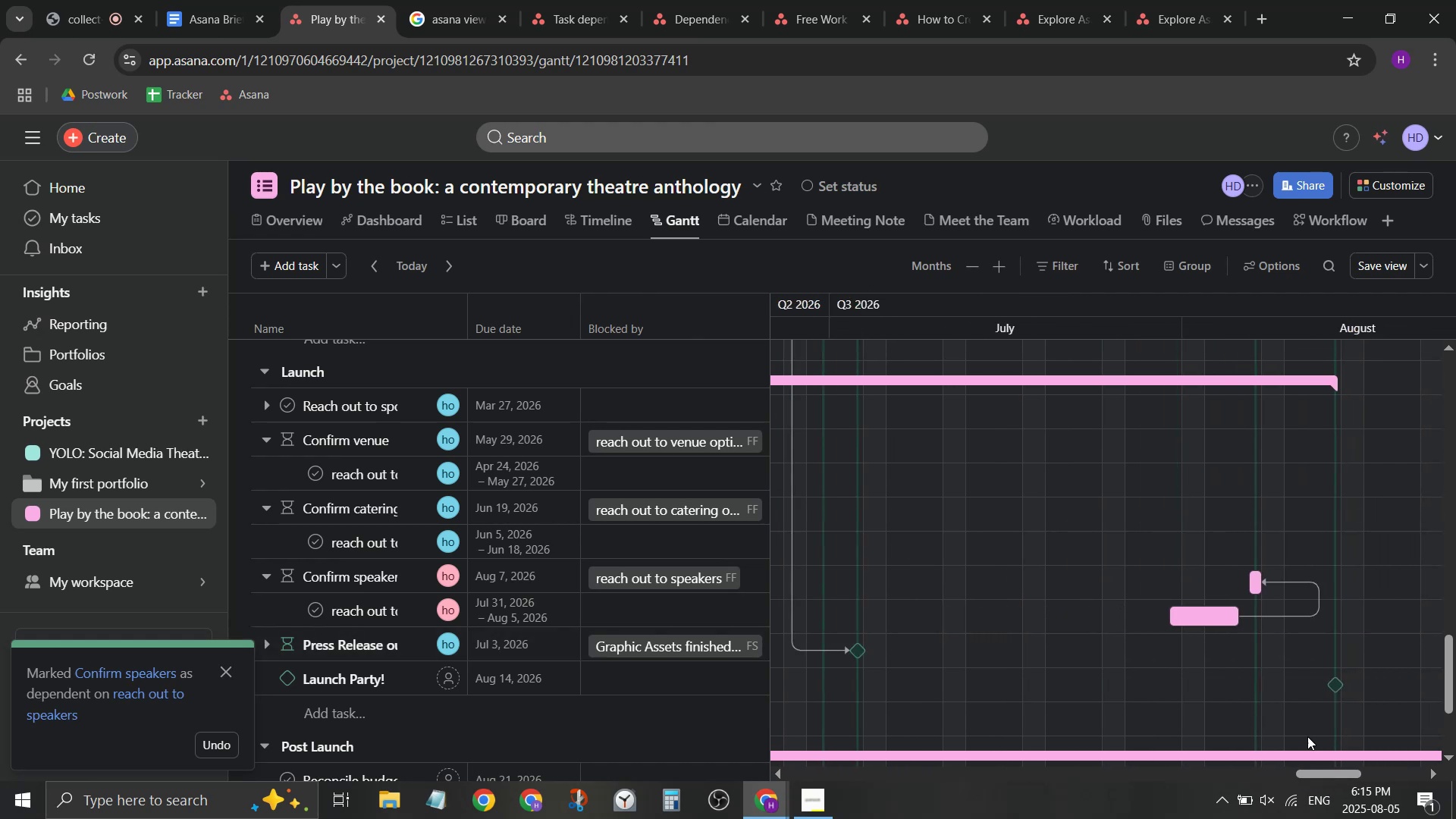 
scroll: coordinate [1304, 713], scroll_direction: down, amount: 2.0
 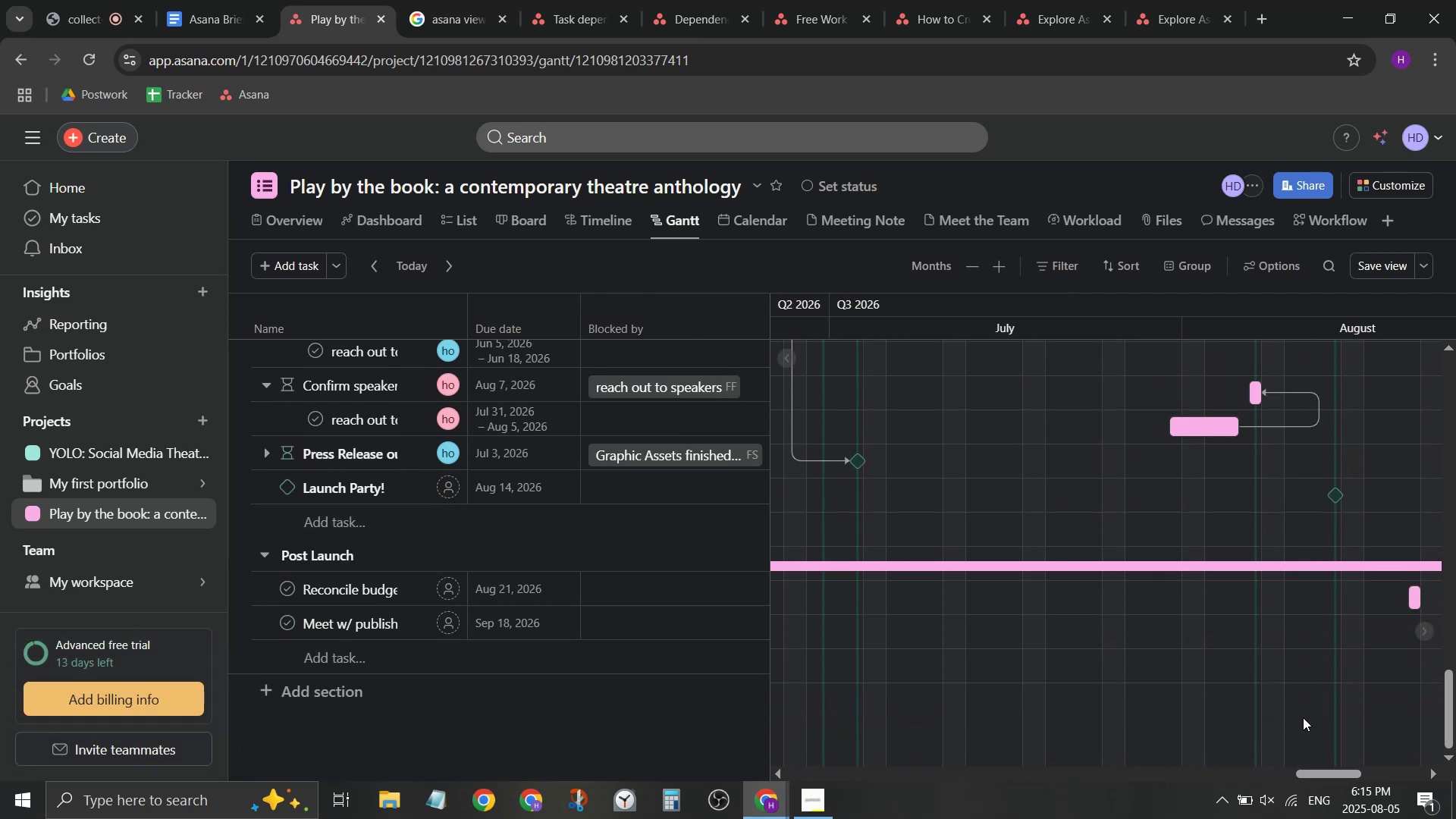 
scroll: coordinate [1308, 726], scroll_direction: up, amount: 5.0
 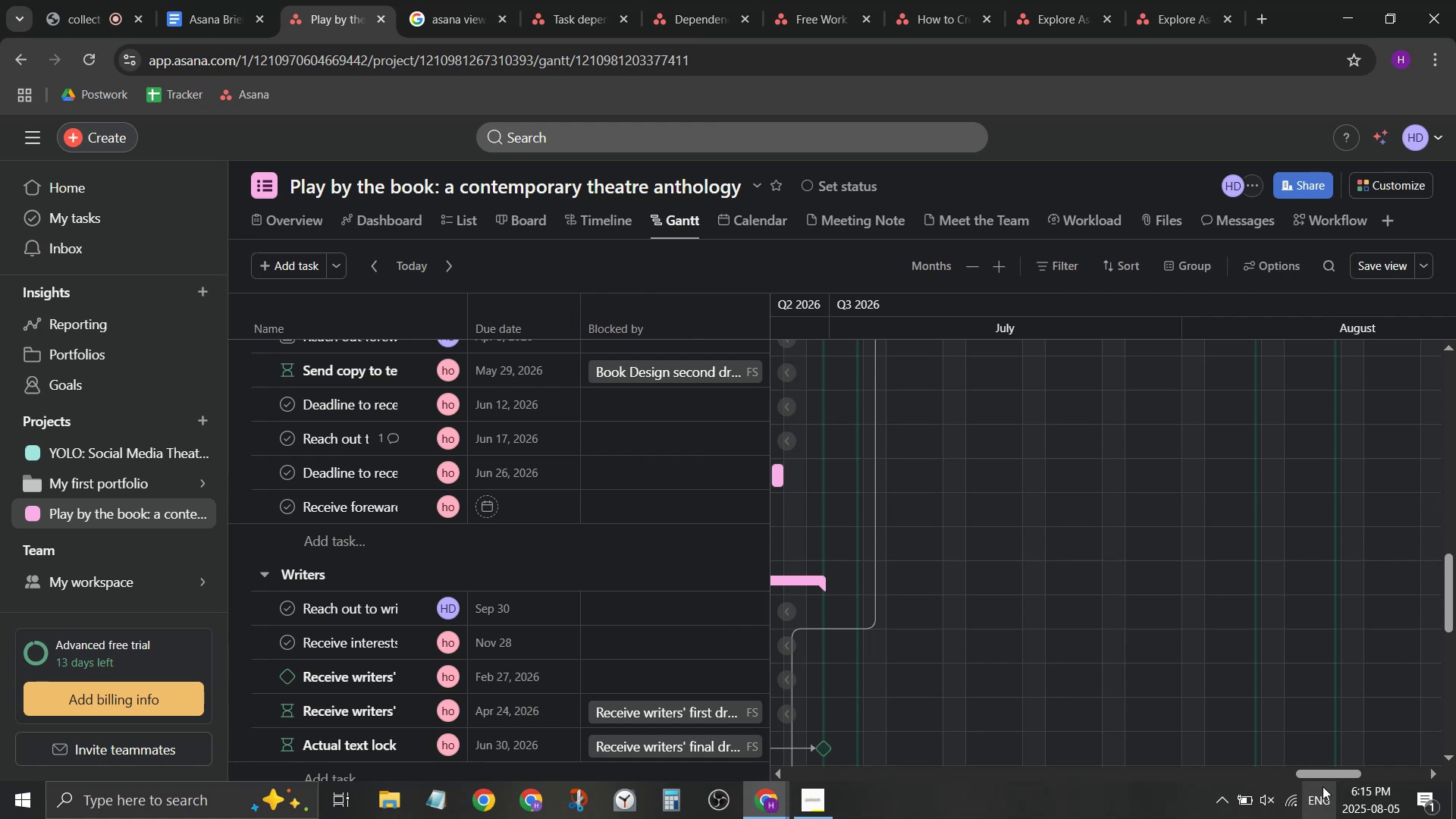 
left_click_drag(start_coordinate=[1332, 774], to_coordinate=[1275, 780])
 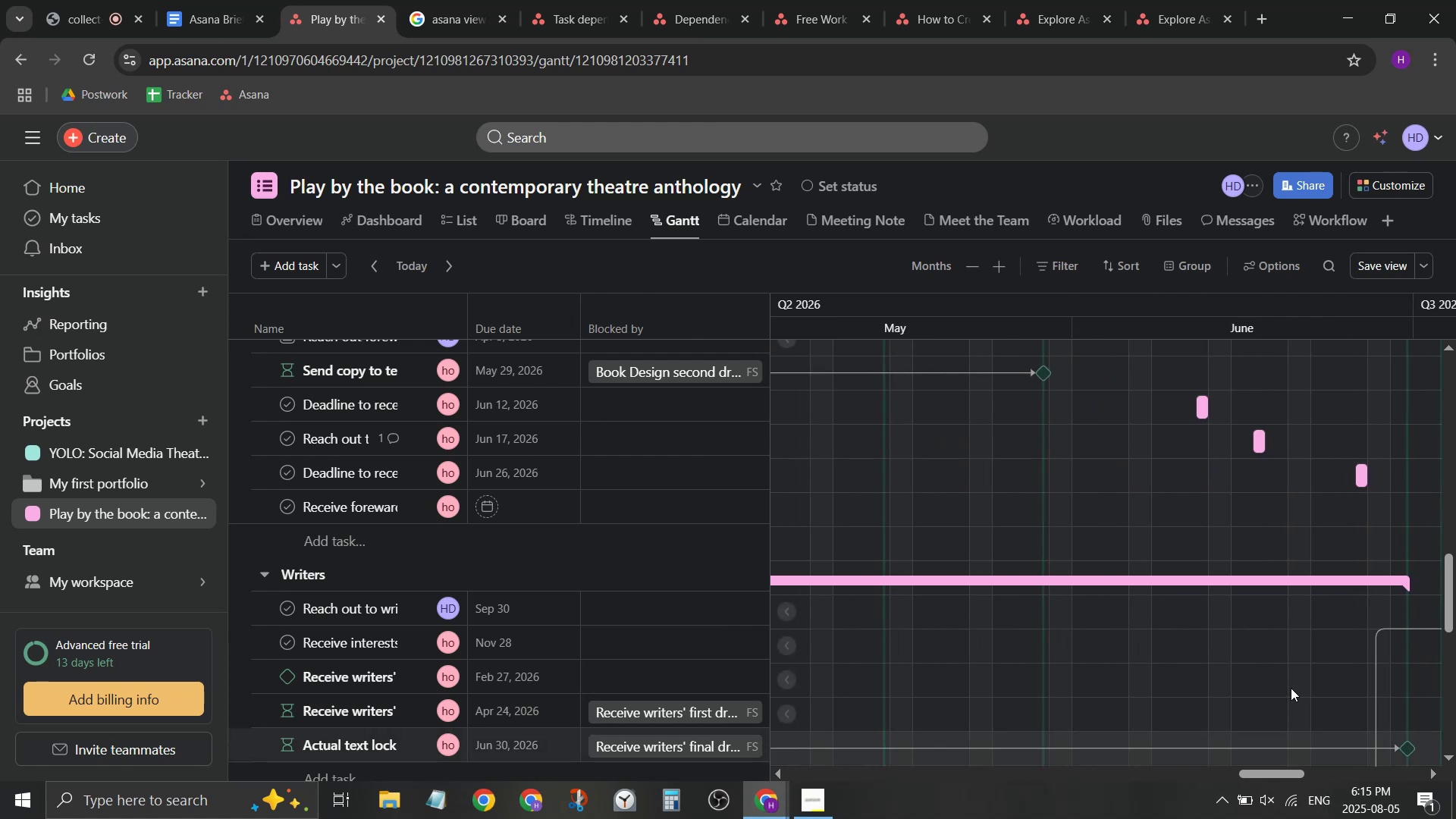 
scroll: coordinate [1291, 685], scroll_direction: up, amount: 1.0
 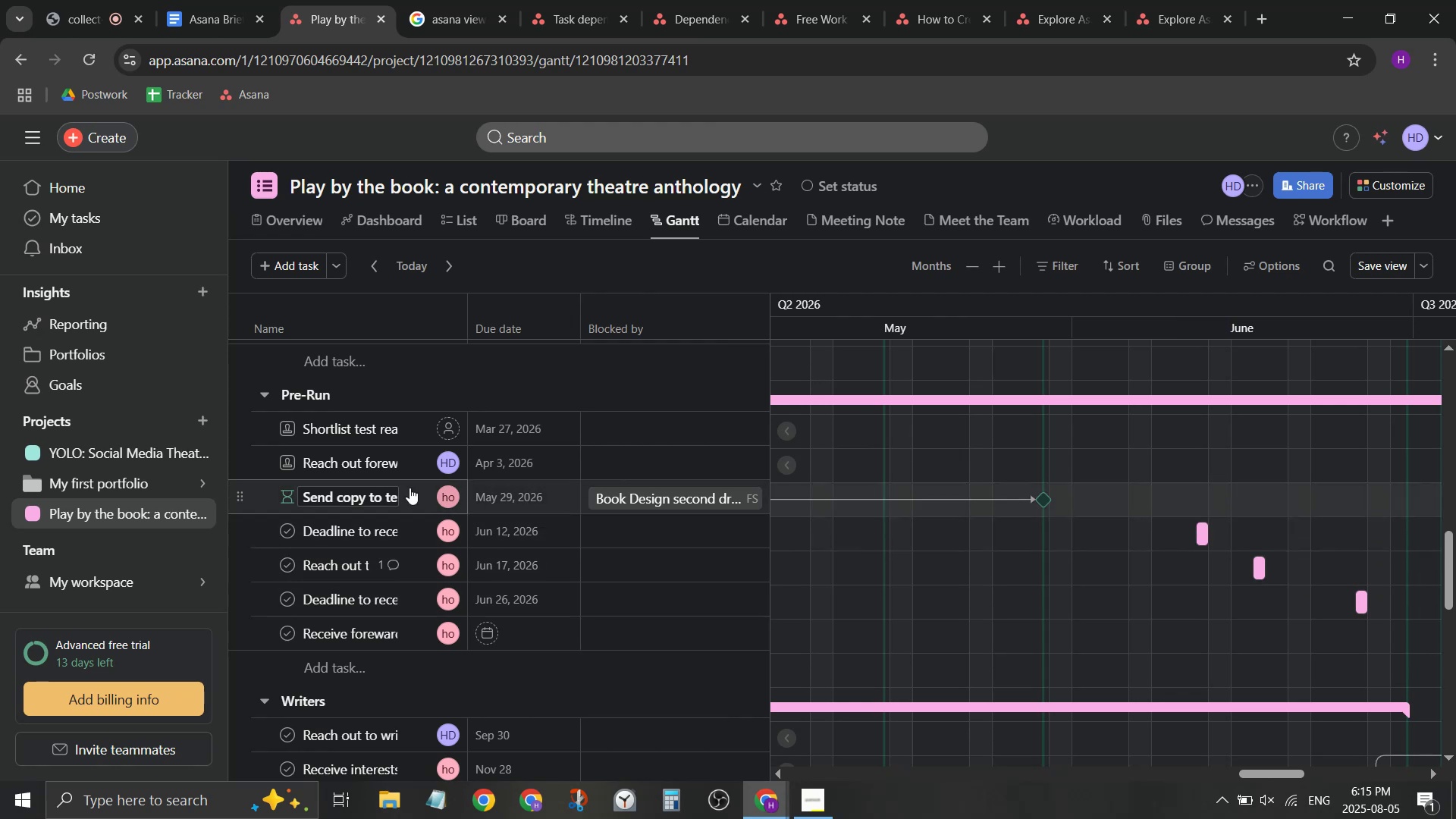 
wait(16.47)
 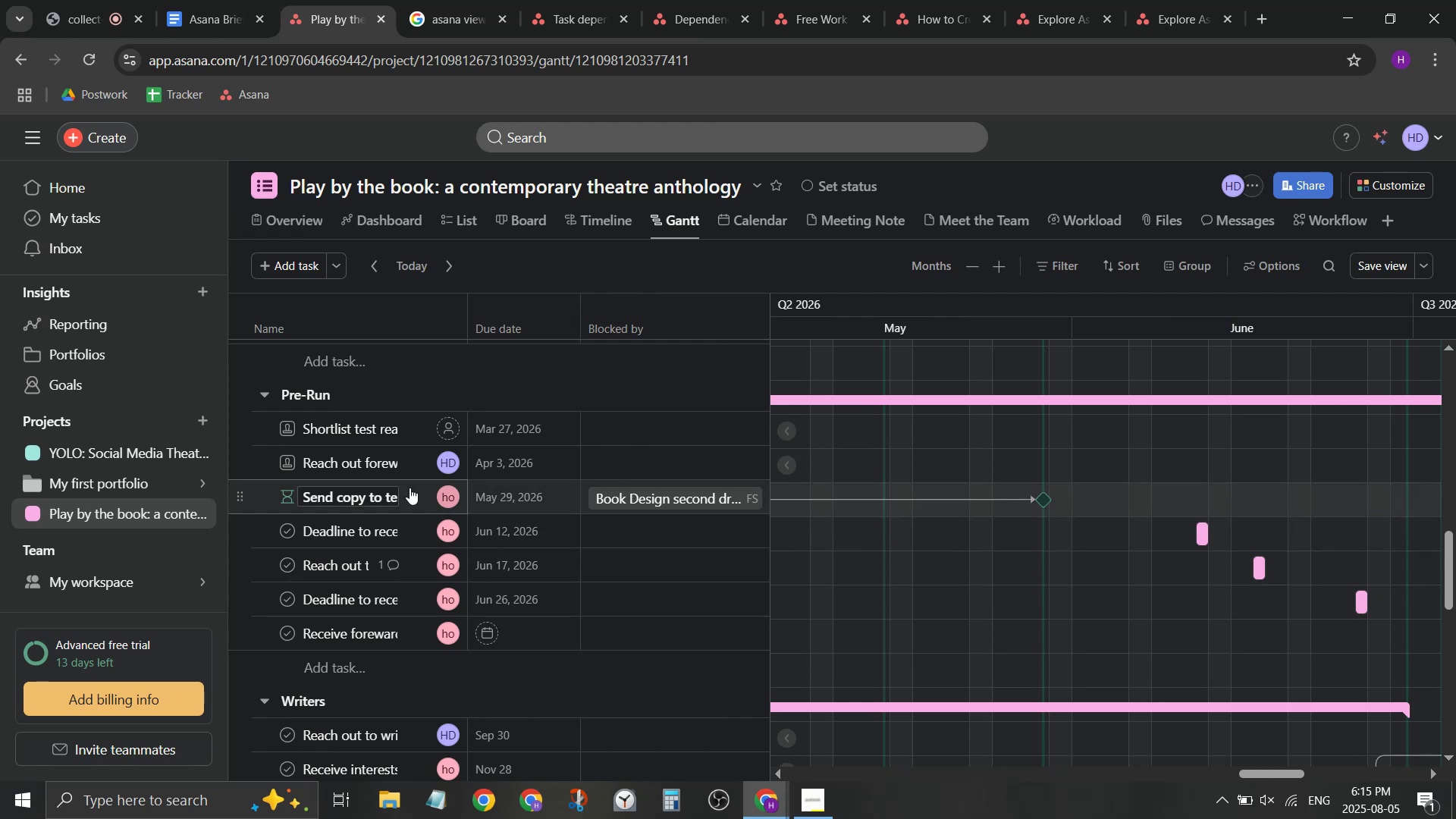 
left_click_drag(start_coordinate=[1197, 540], to_coordinate=[1064, 542])
 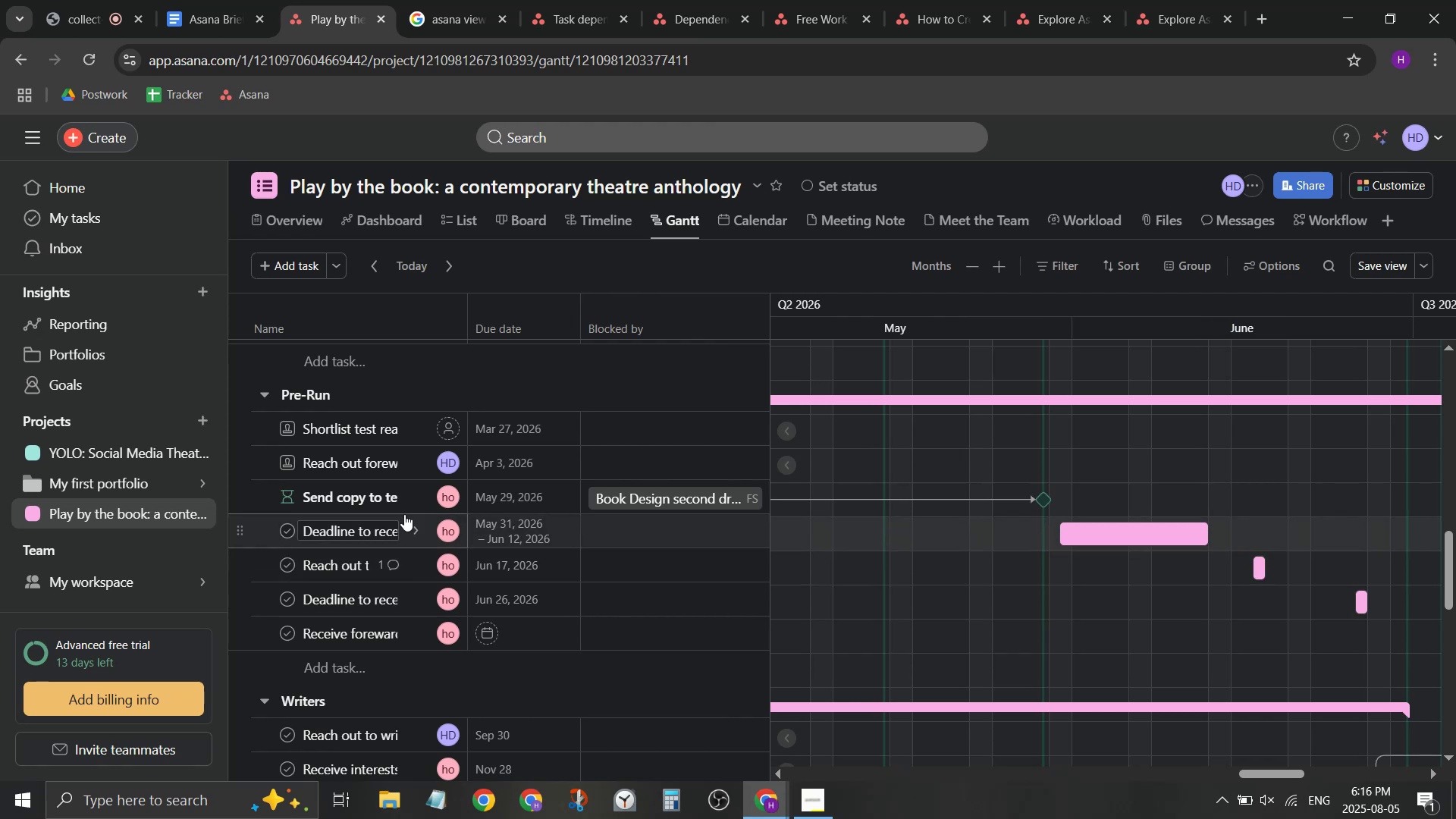 
mouse_move([384, 563])
 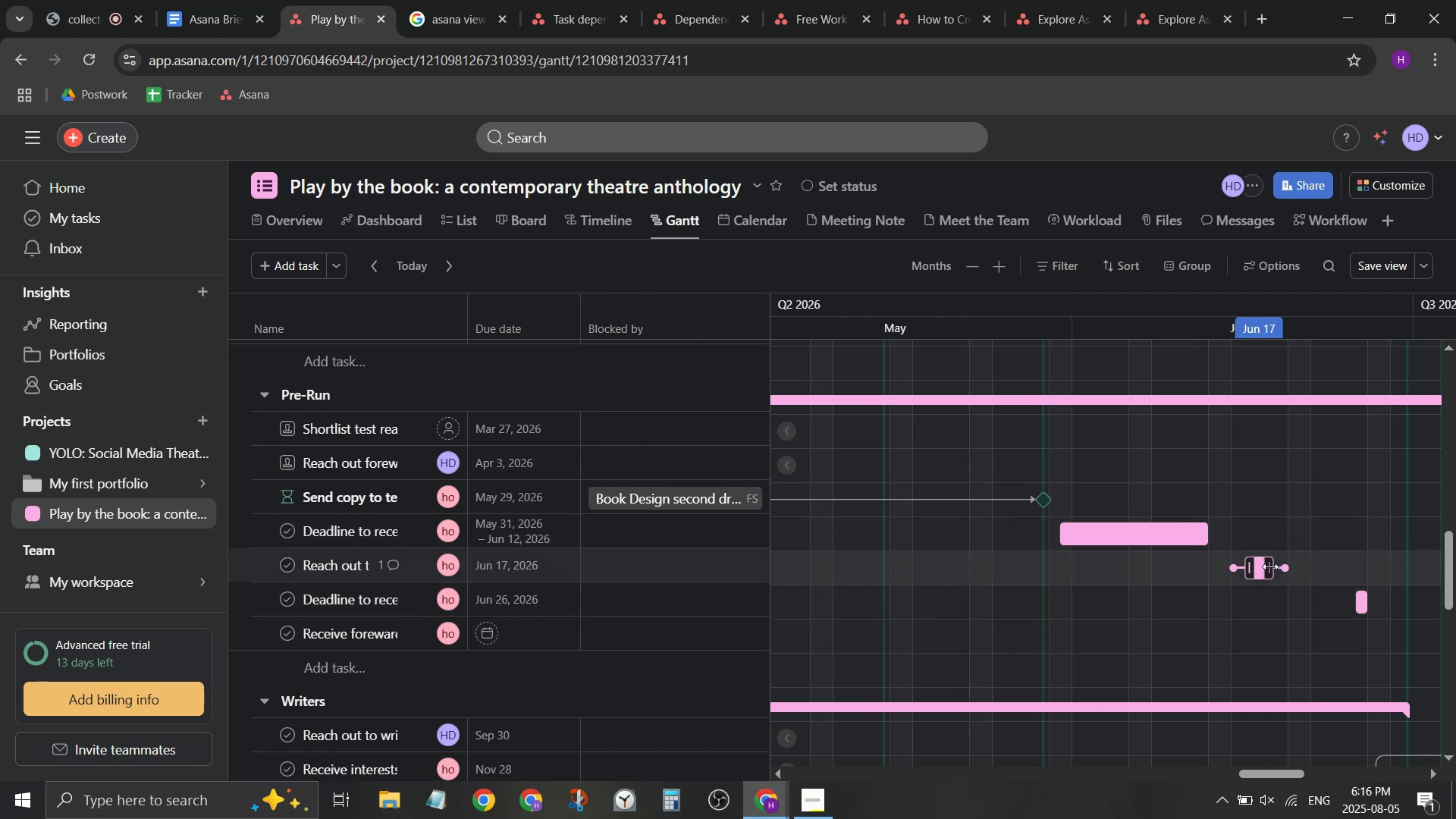 
left_click_drag(start_coordinate=[1270, 566], to_coordinate=[1352, 568])
 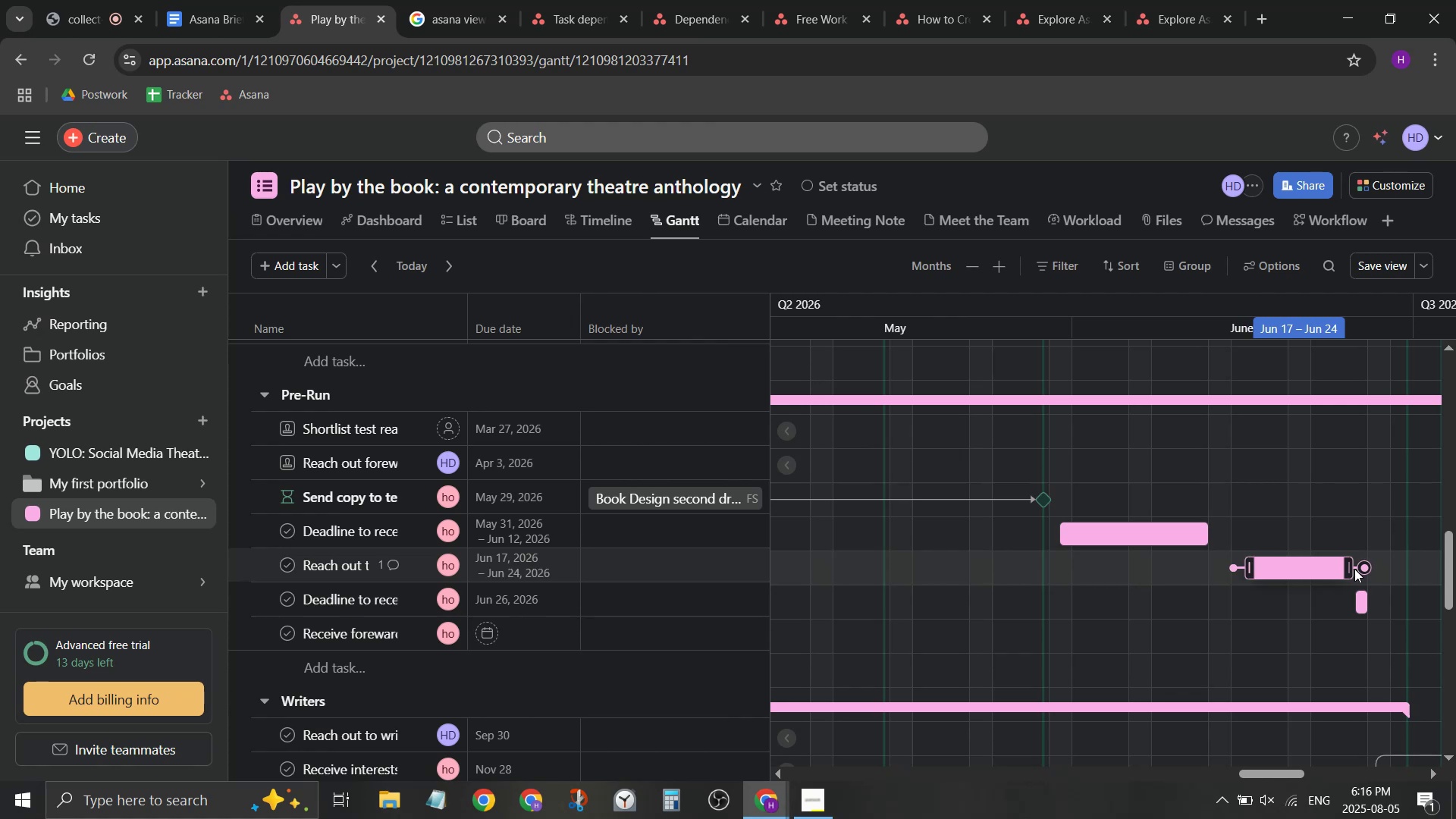 
left_click_drag(start_coordinate=[1363, 566], to_coordinate=[1366, 604])
 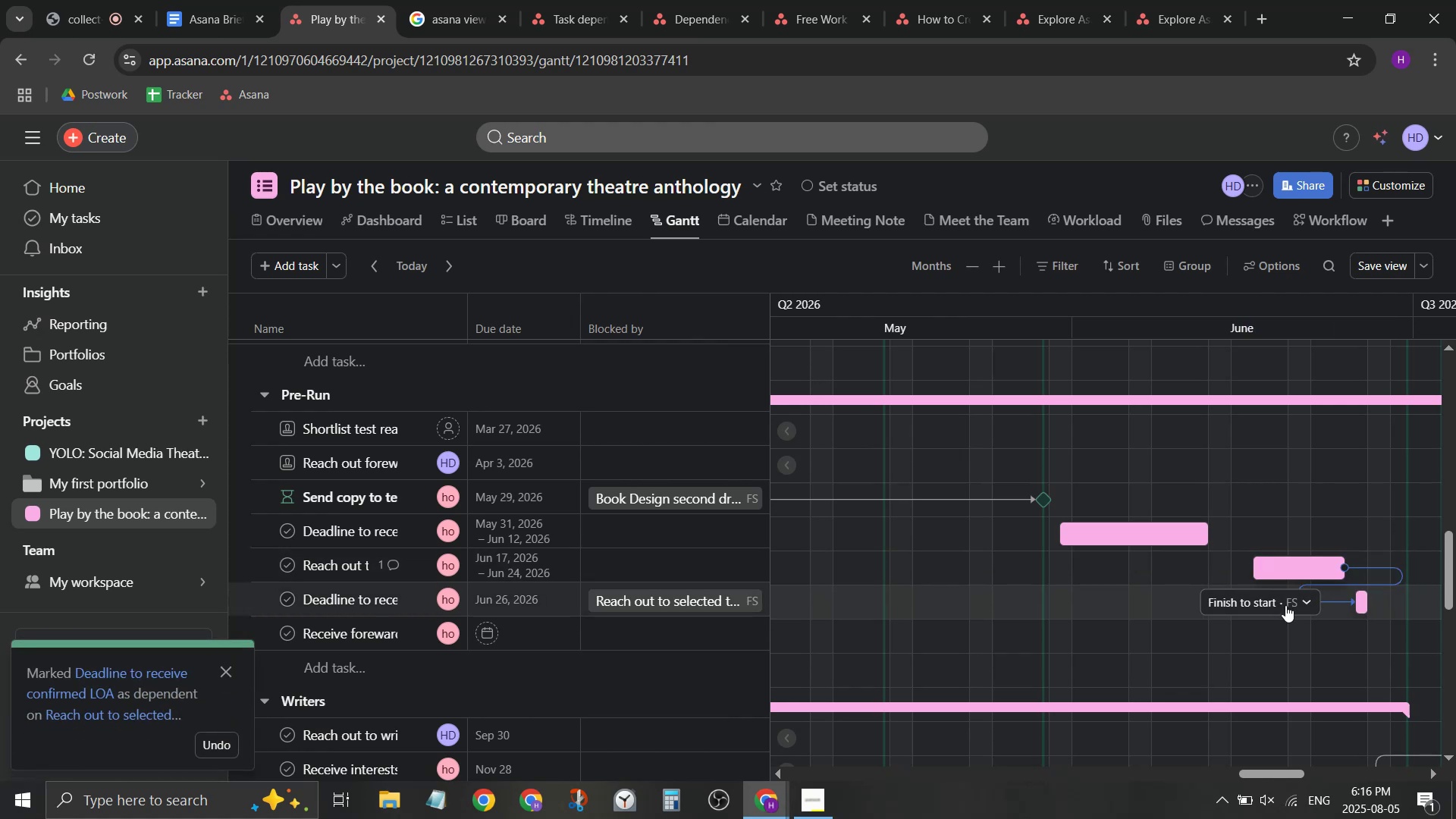 
left_click([1291, 604])
 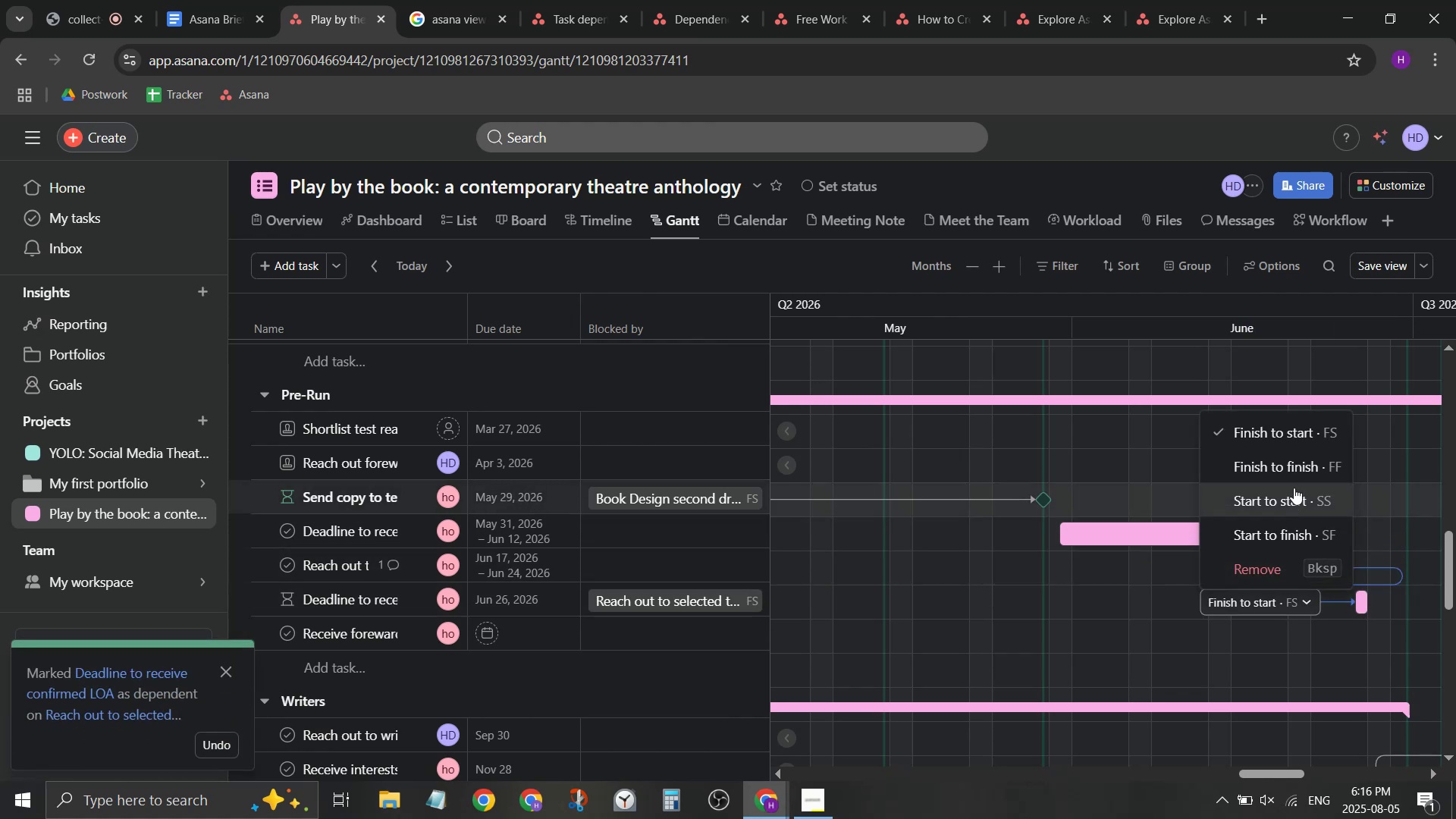 
left_click([1297, 475])
 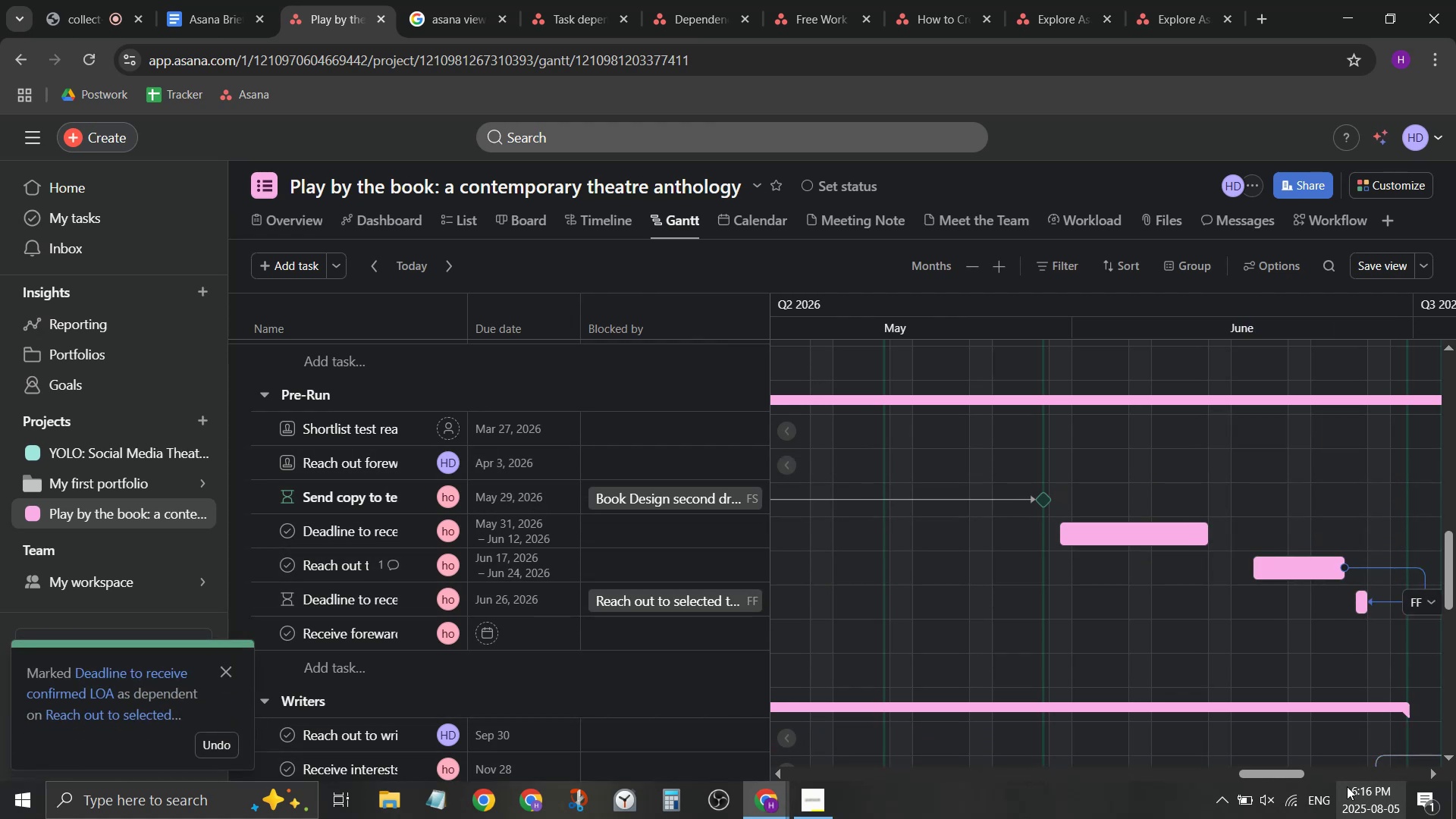 
left_click_drag(start_coordinate=[1275, 778], to_coordinate=[1279, 777])
 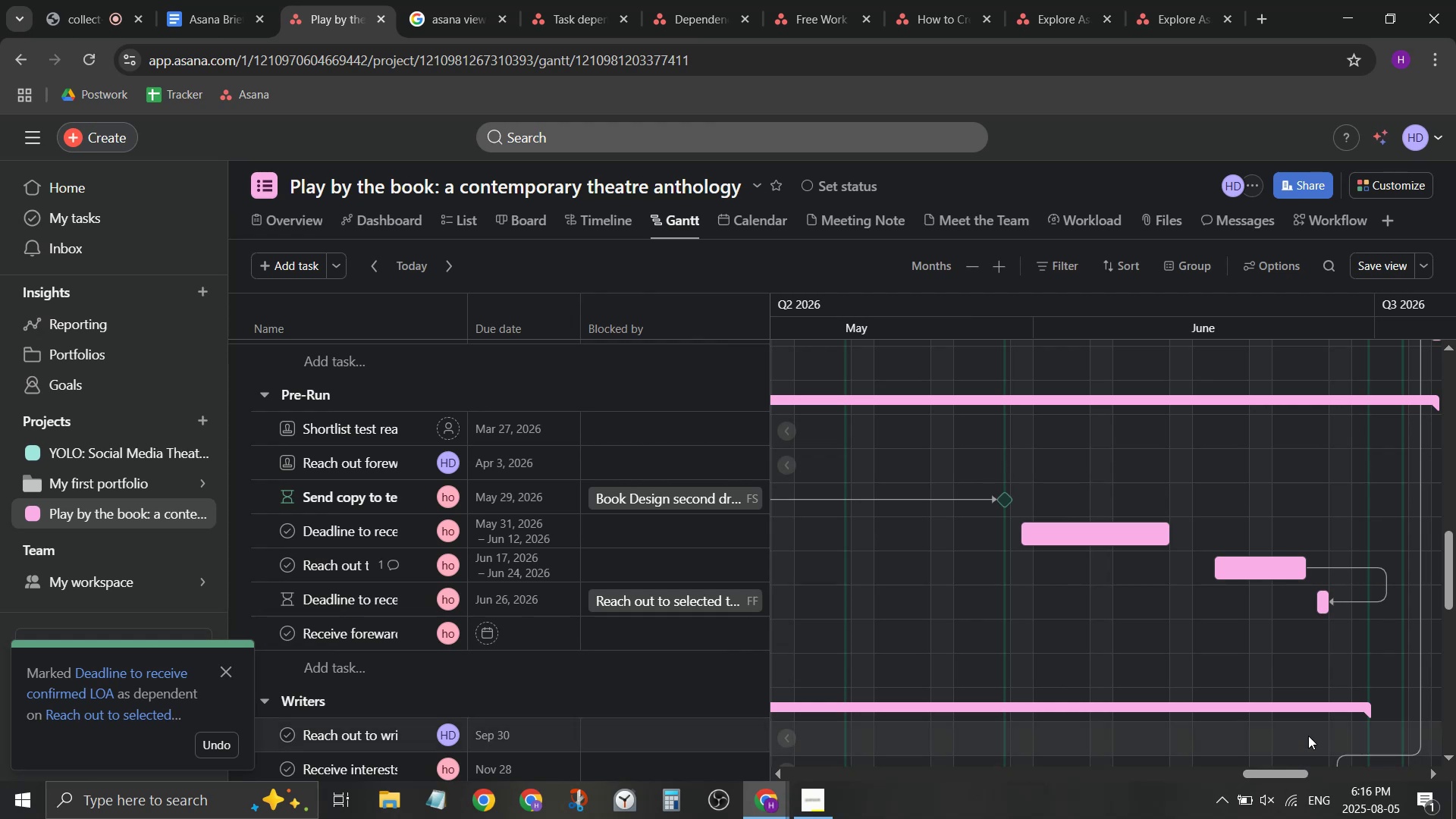 
scroll: coordinate [1313, 717], scroll_direction: down, amount: 1.0
 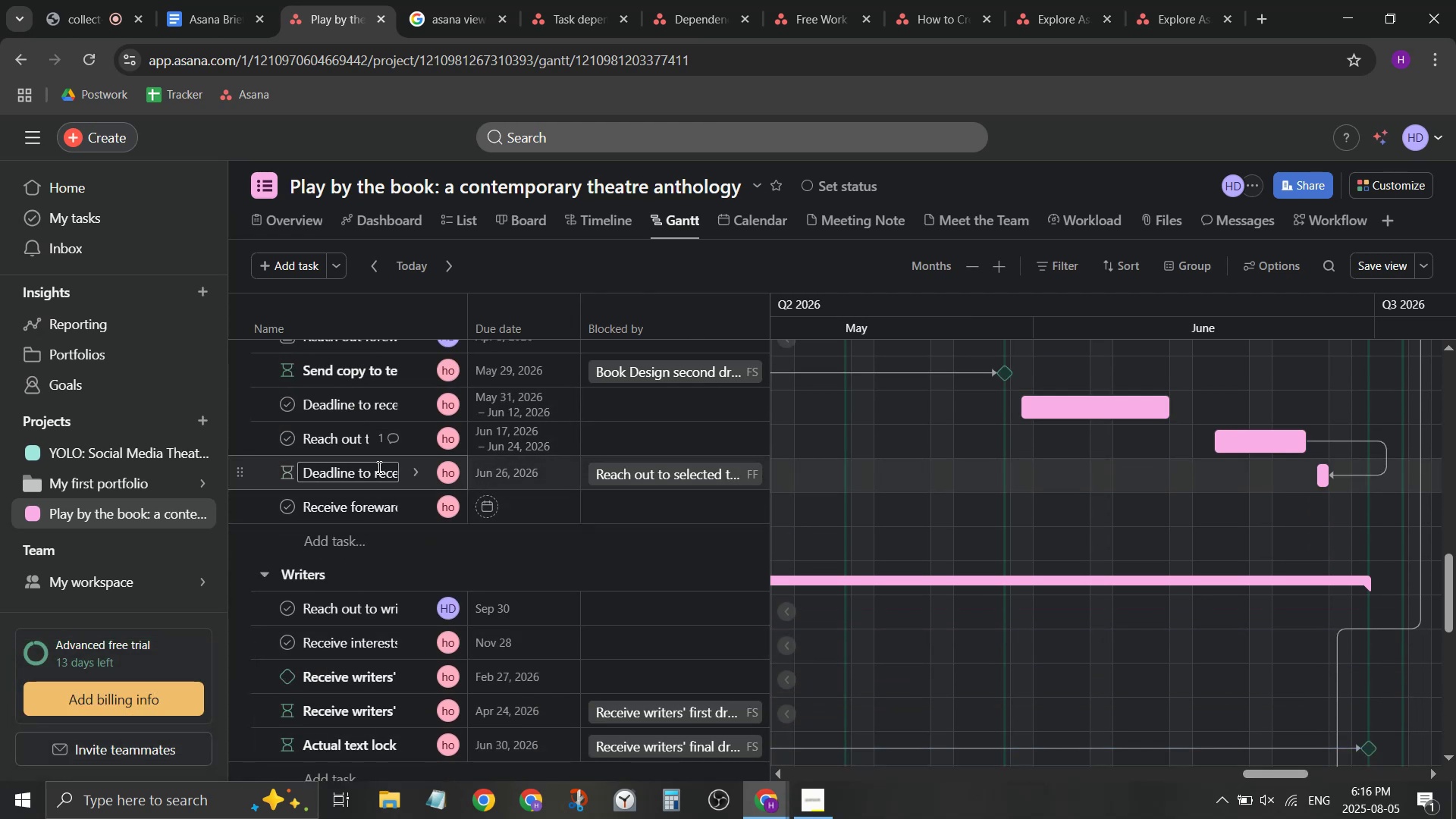 
wait(7.13)
 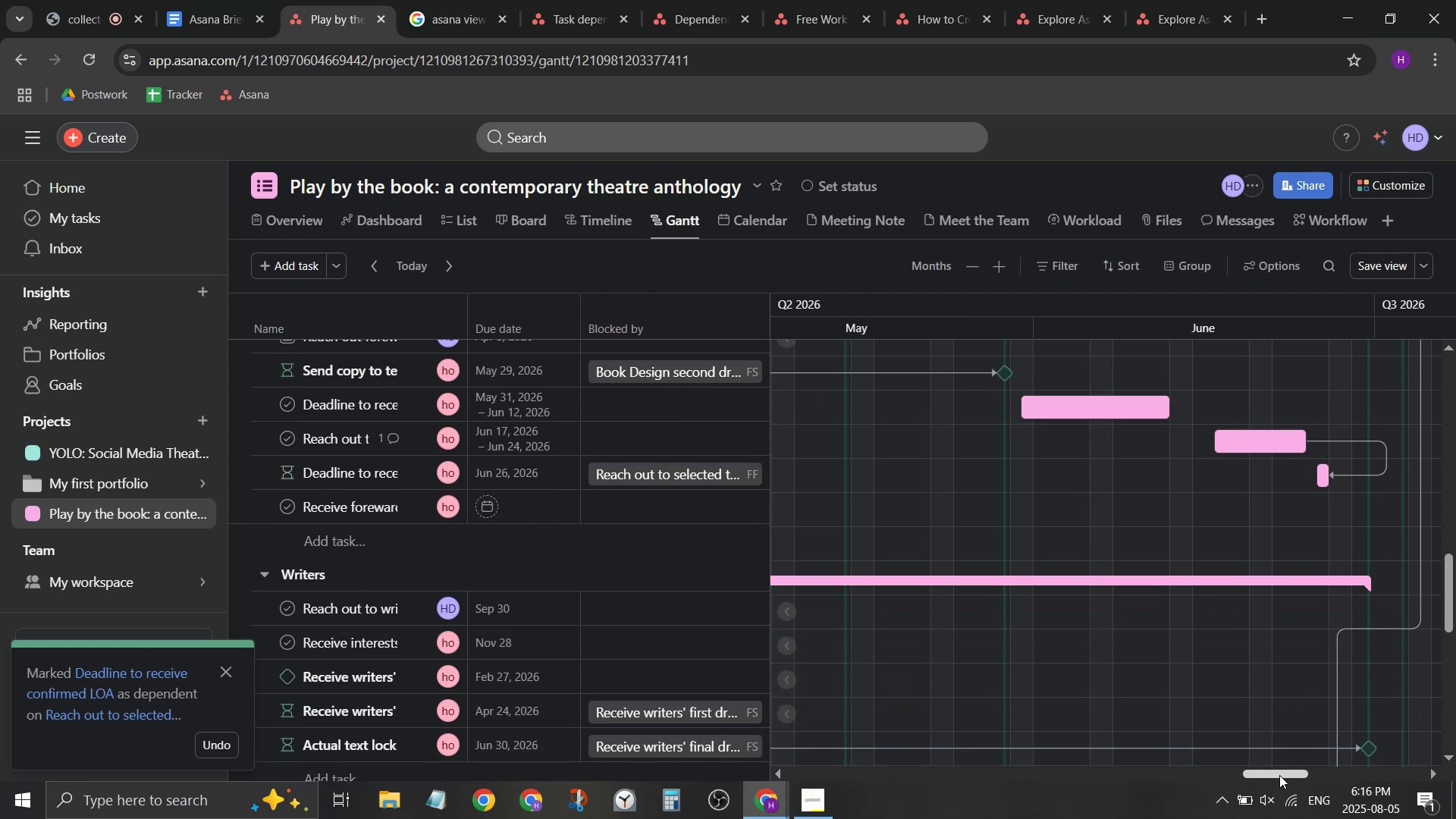 
left_click_drag(start_coordinate=[1260, 767], to_coordinate=[1277, 770])
 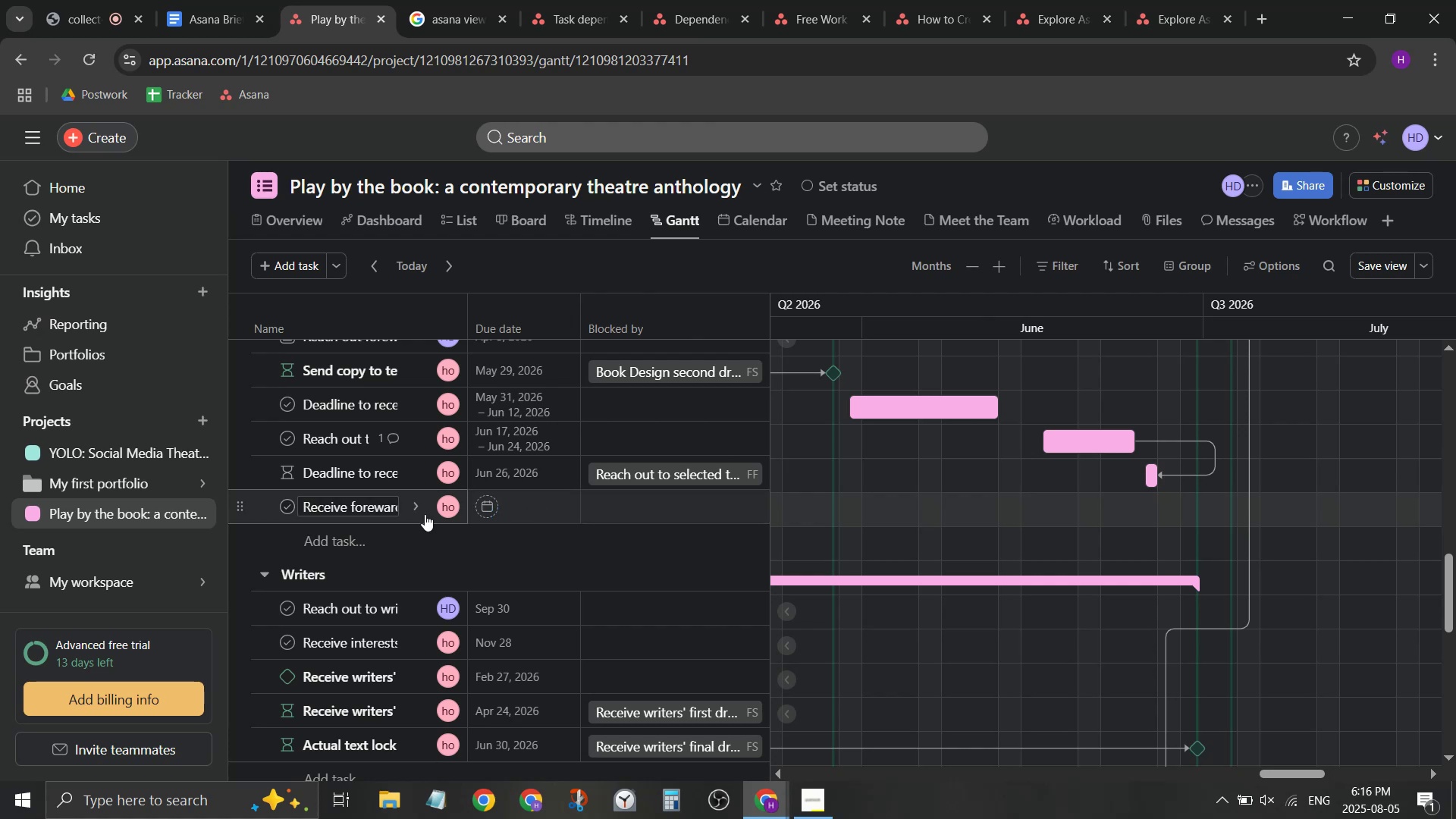 
left_click([388, 518])
 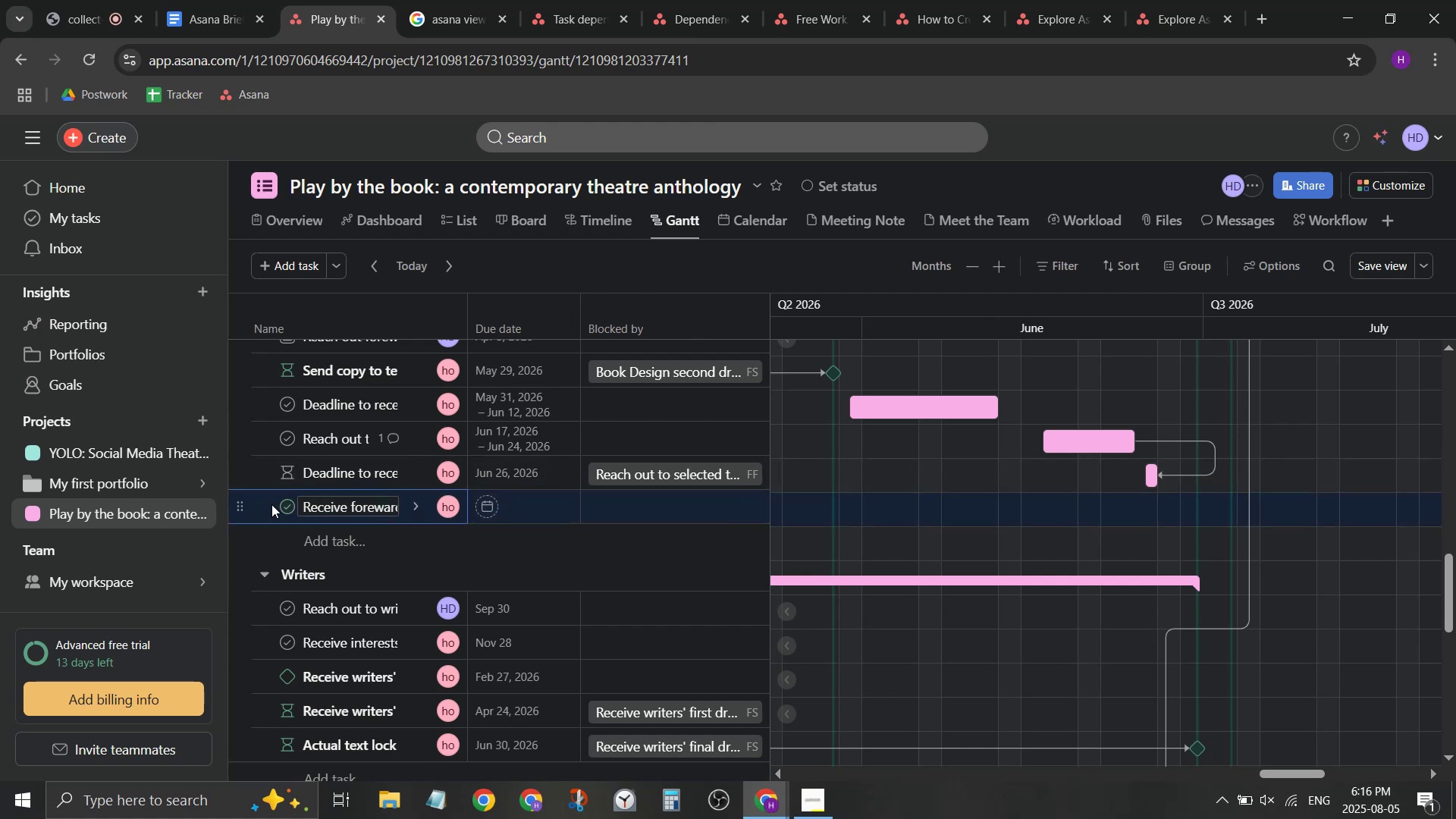 
wait(5.14)
 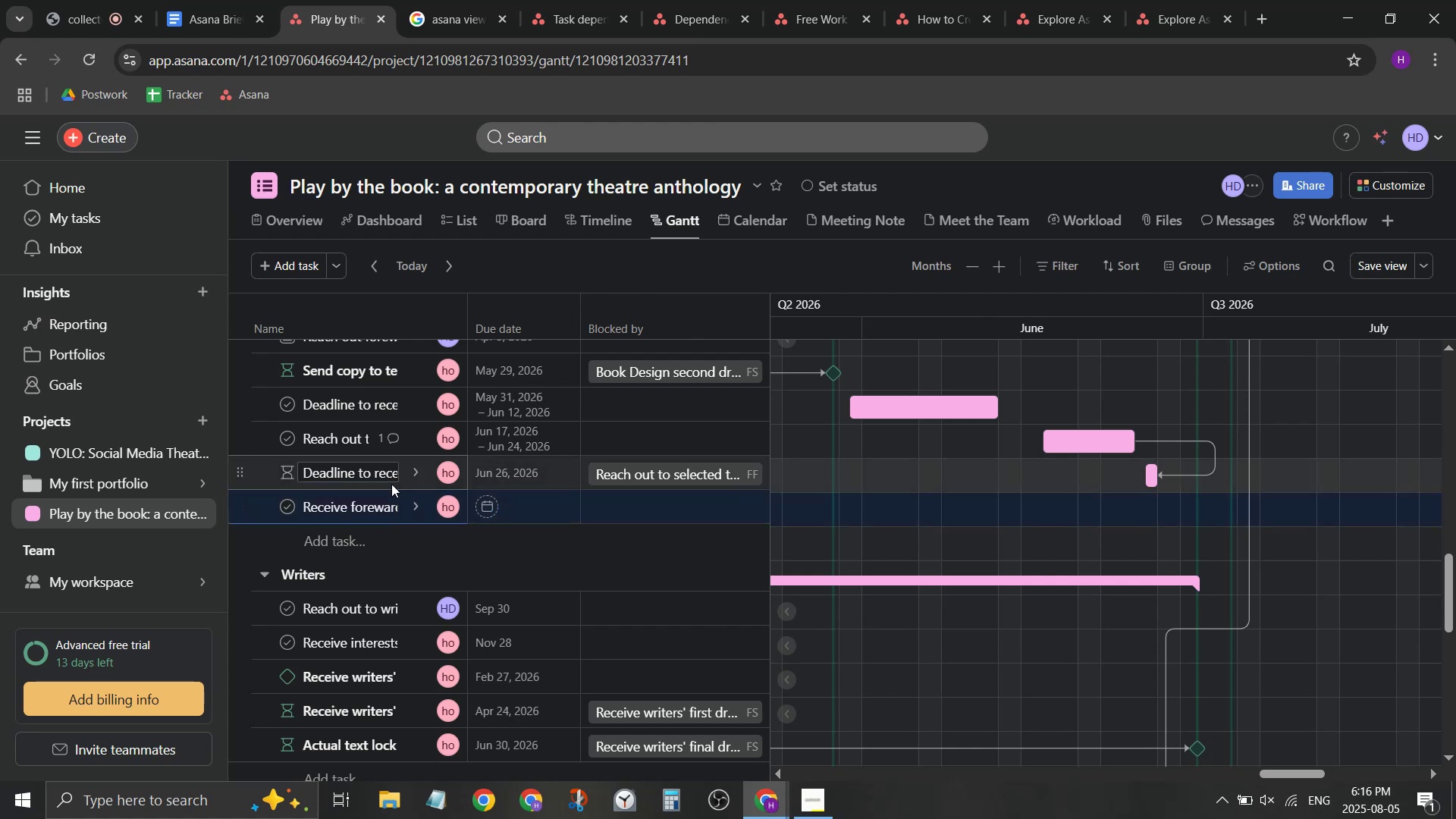 
left_click([284, 507])
 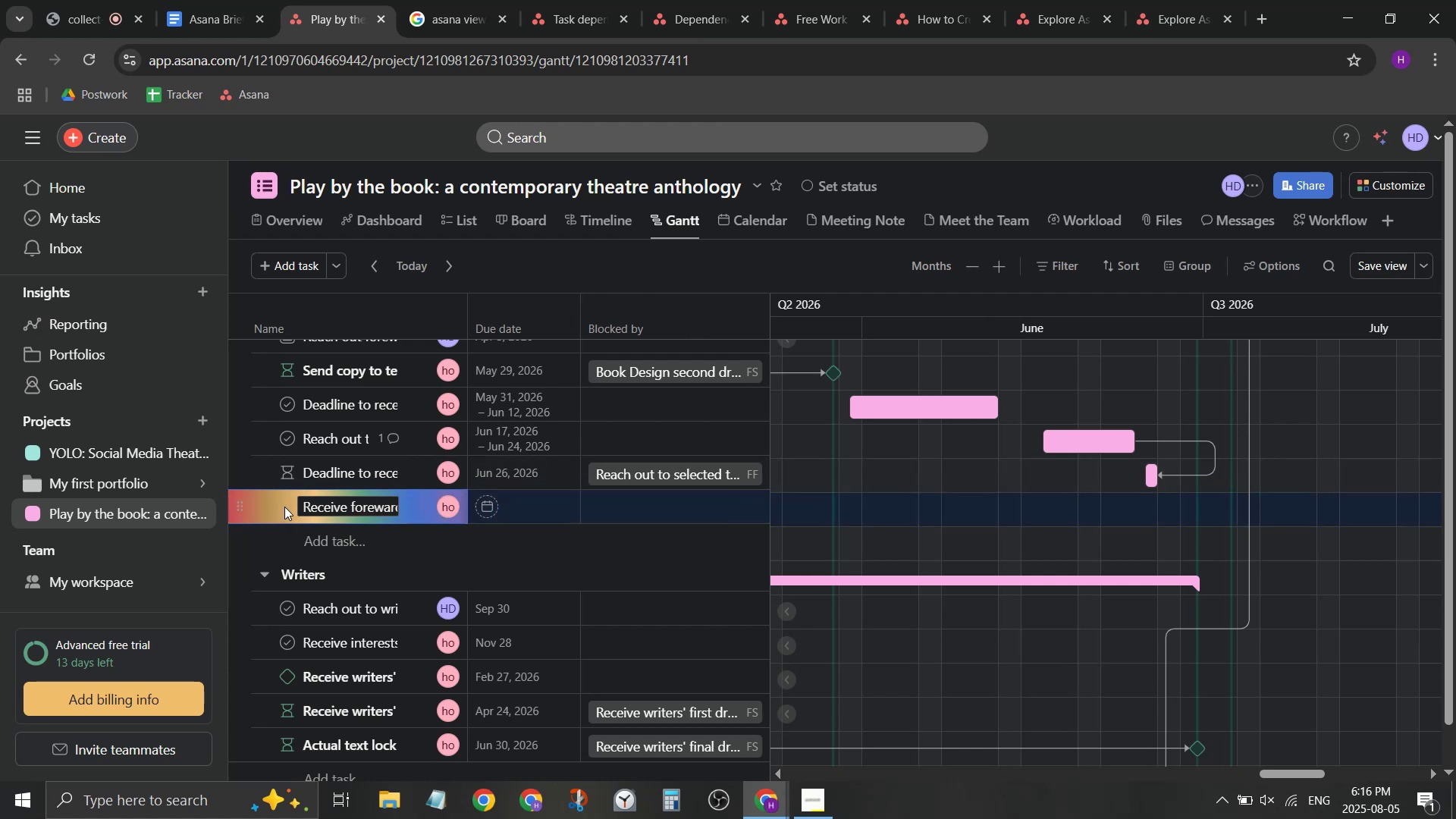 
double_click([284, 507])
 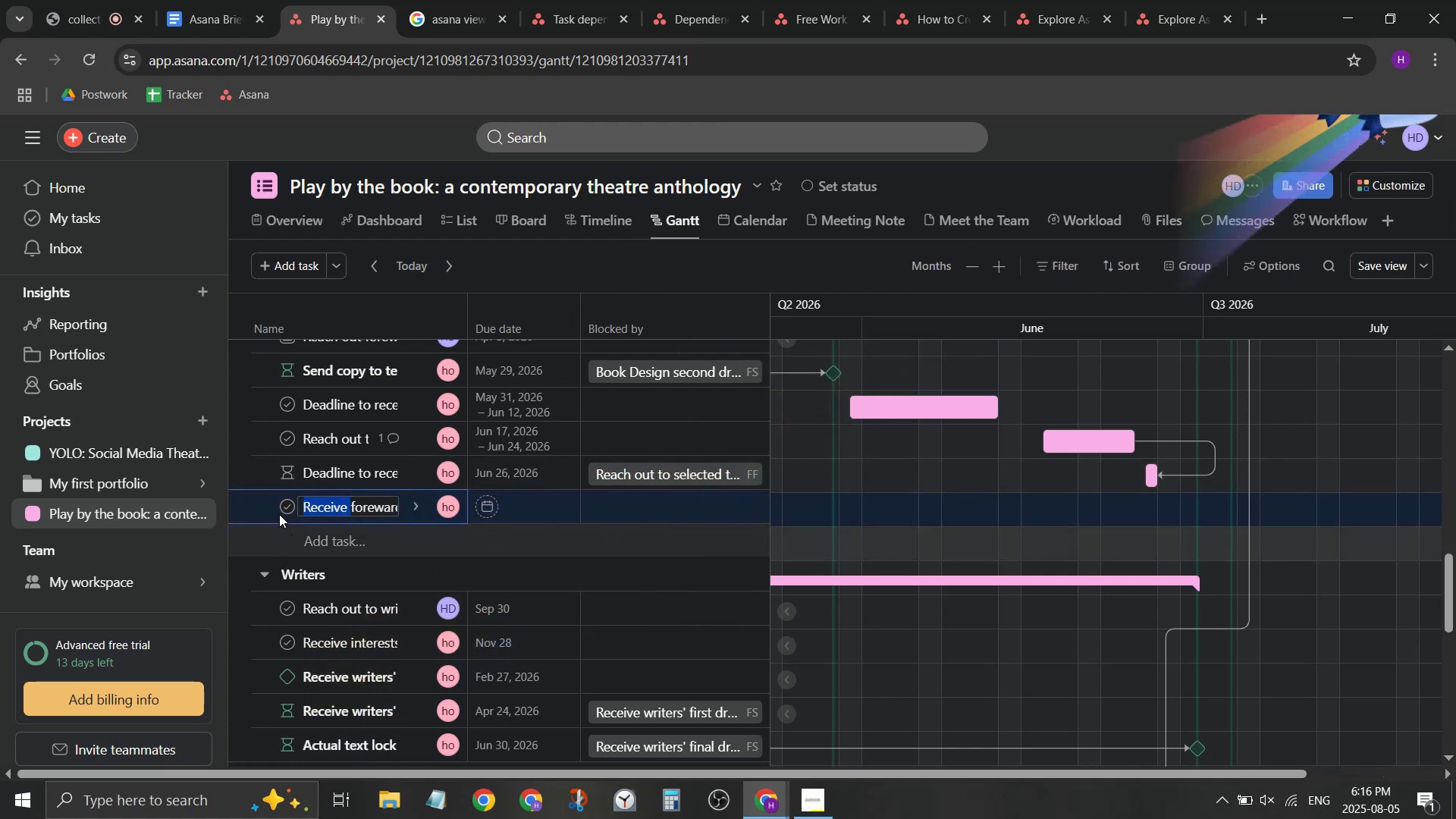 
left_click([289, 506])
 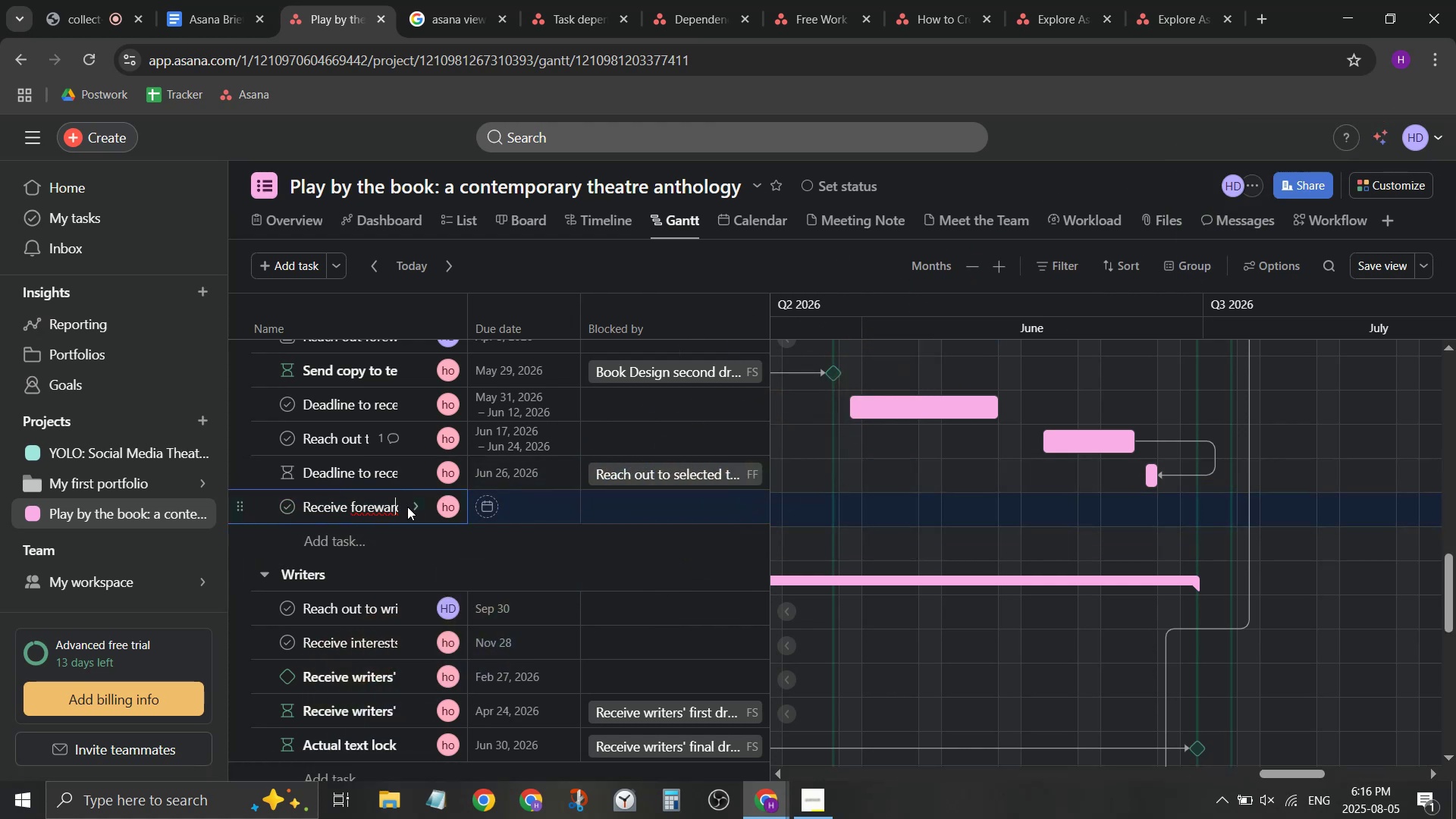 
double_click([415, 505])
 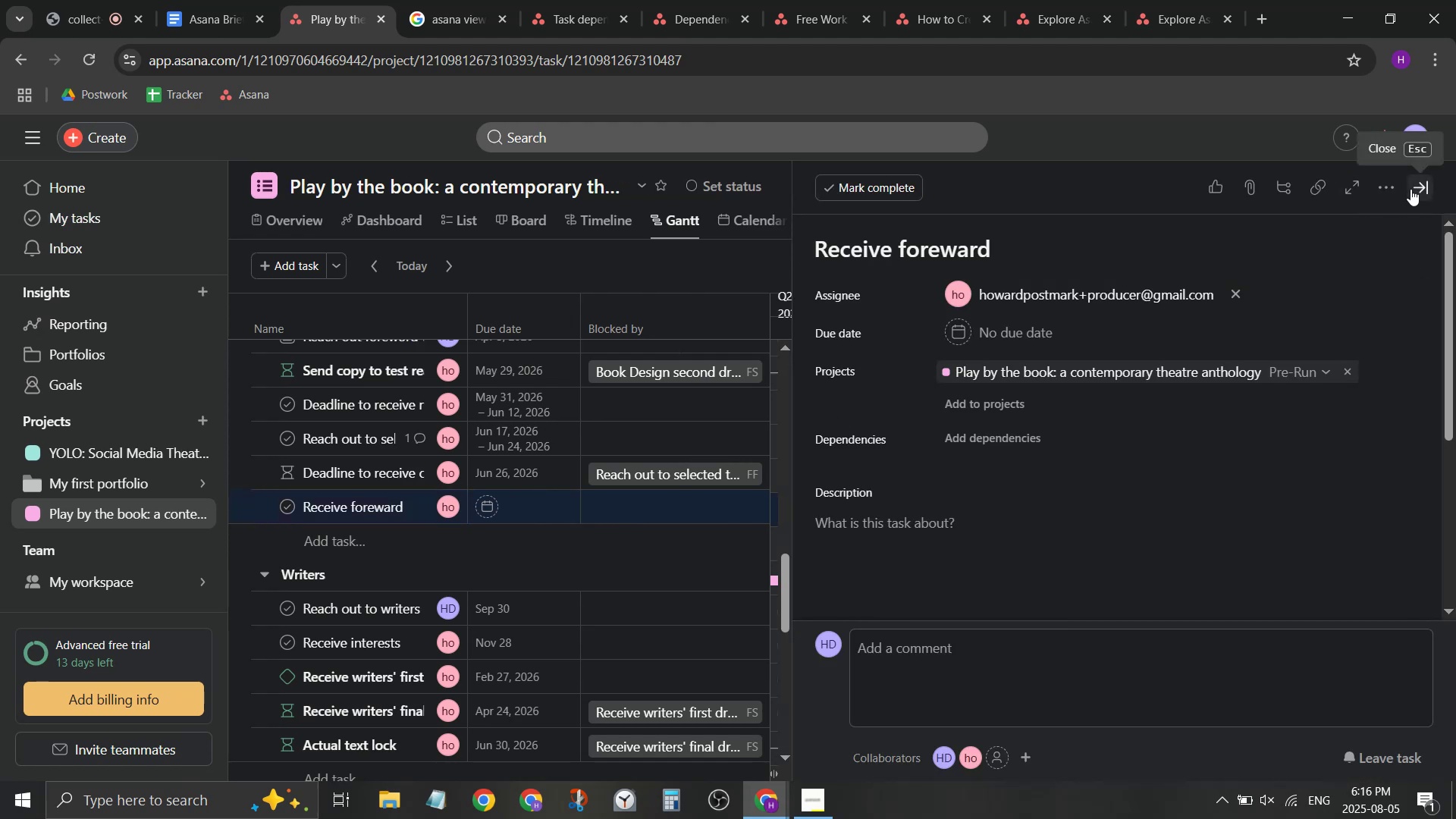 
left_click([1410, 189])
 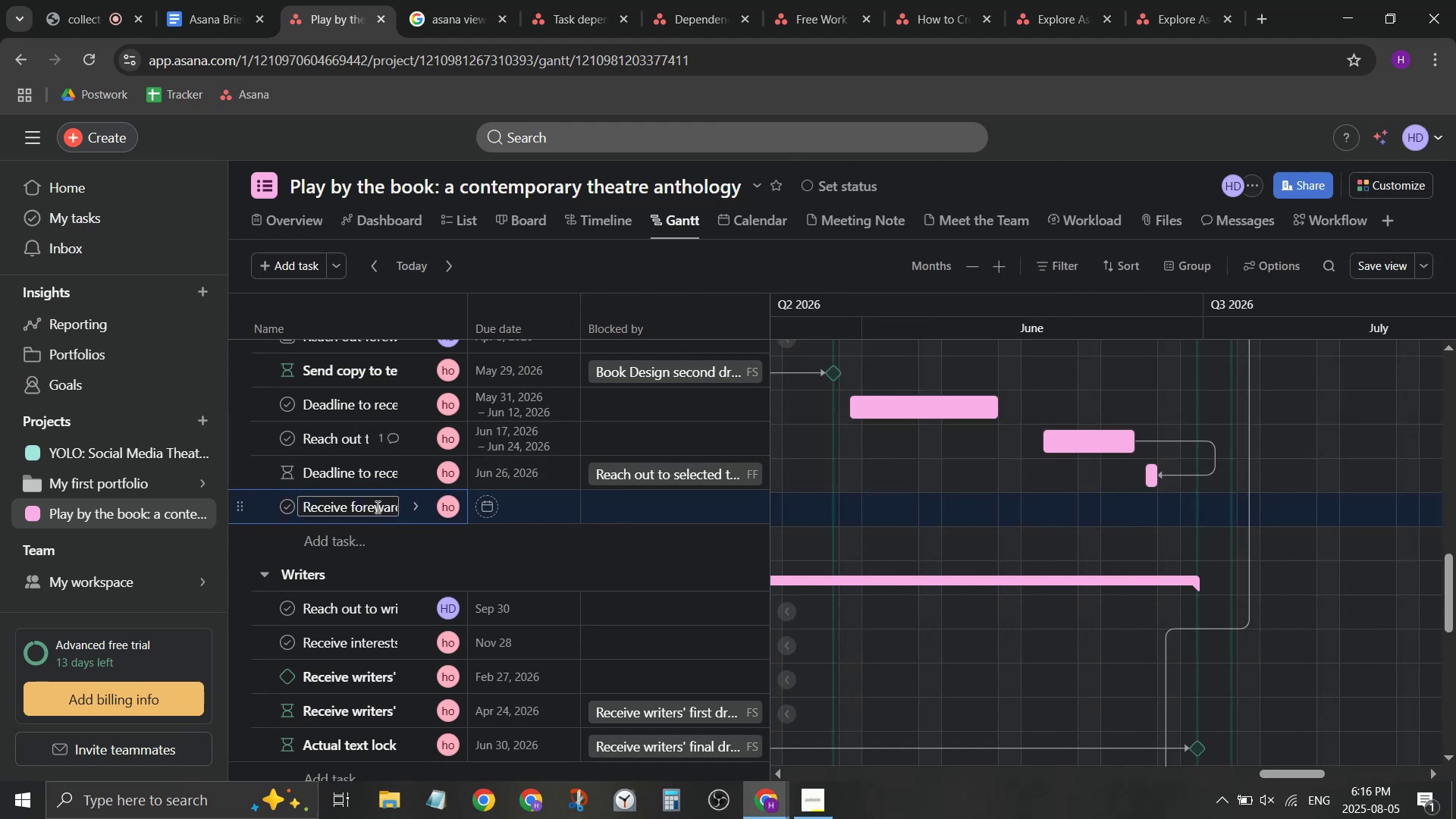 
left_click([388, 470])
 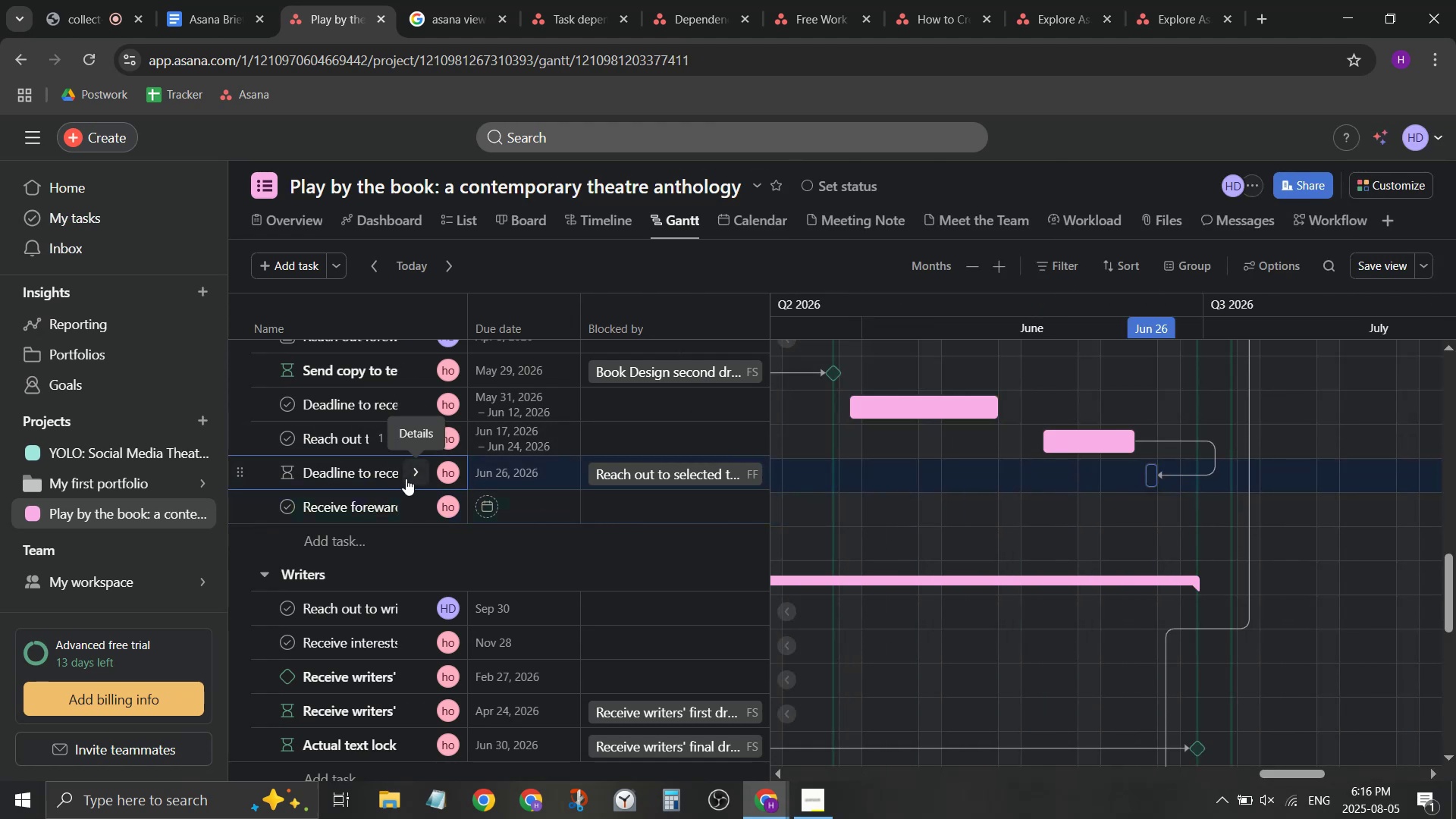 
left_click([406, 479])
 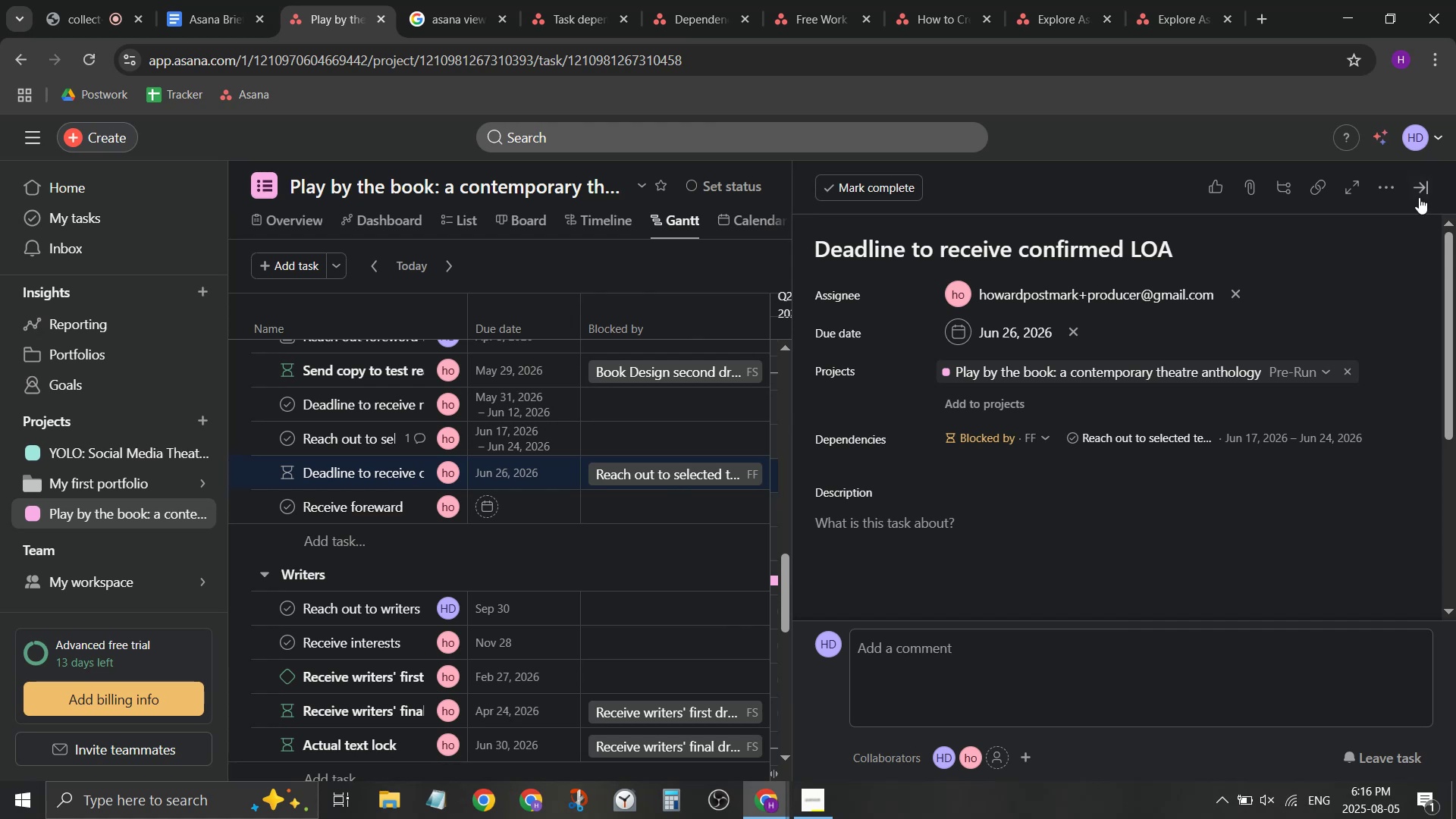 
left_click([1415, 193])
 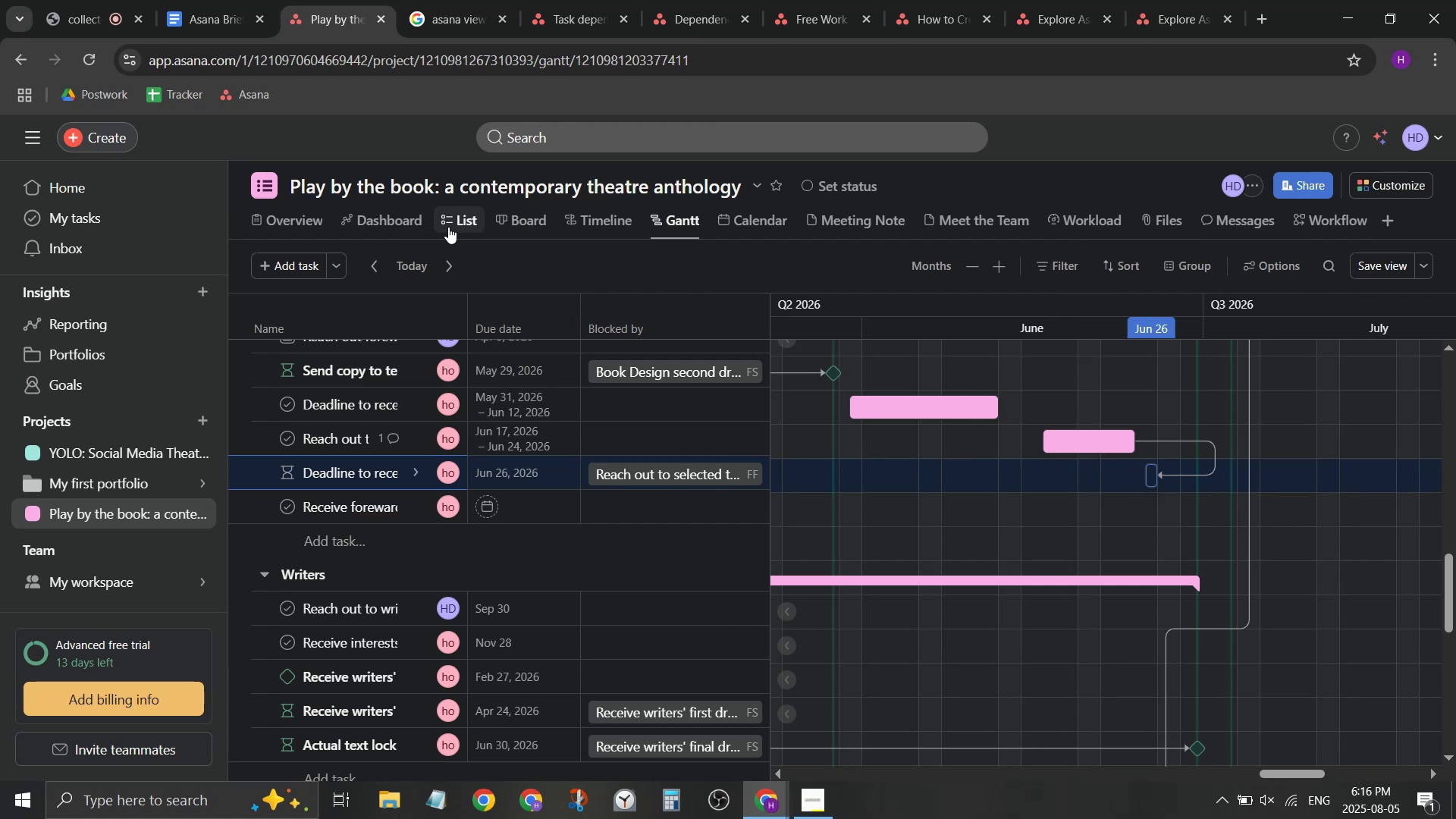 
wait(17.36)
 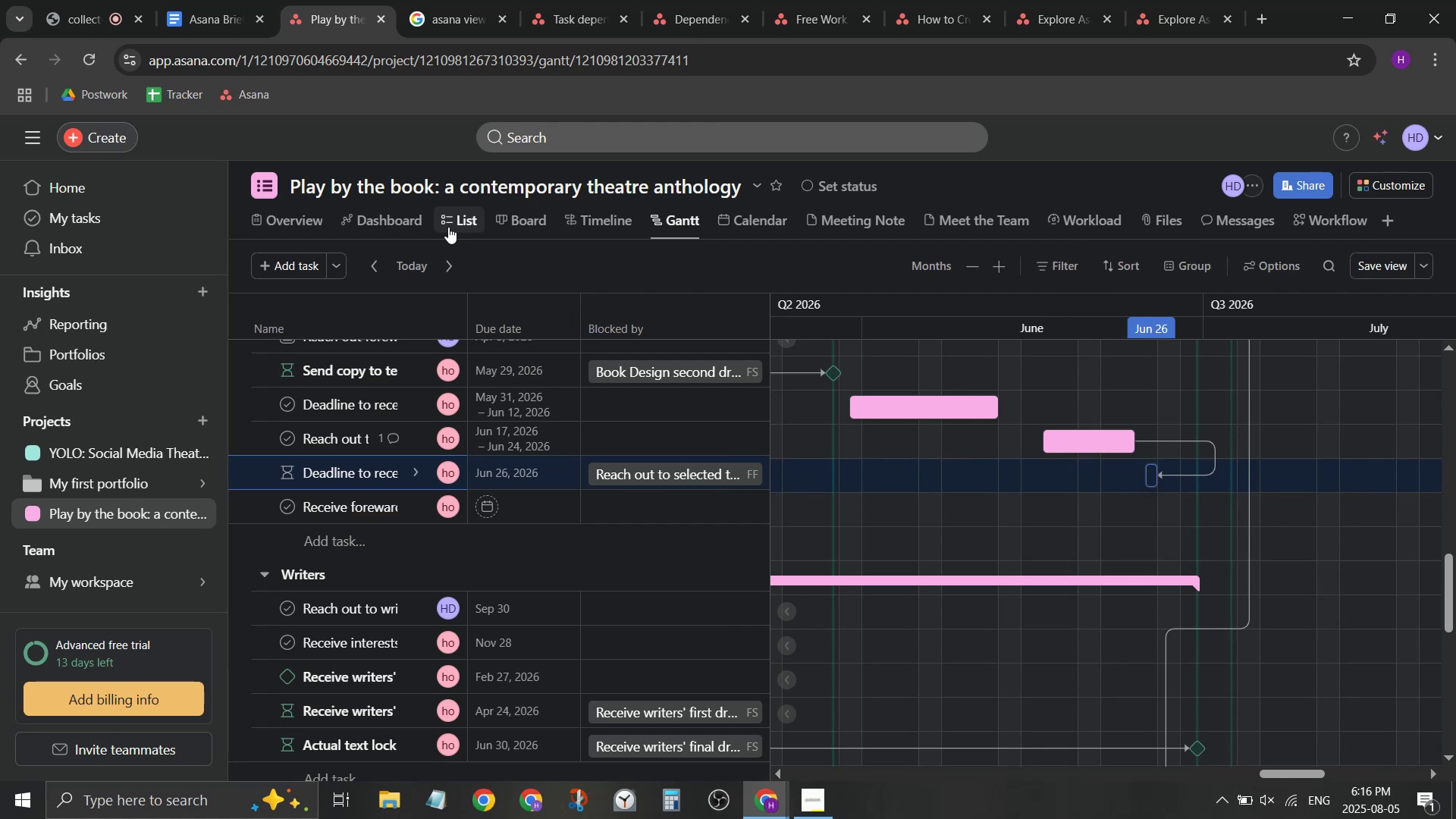 
left_click_drag(start_coordinate=[448, 227], to_coordinate=[450, 221])
 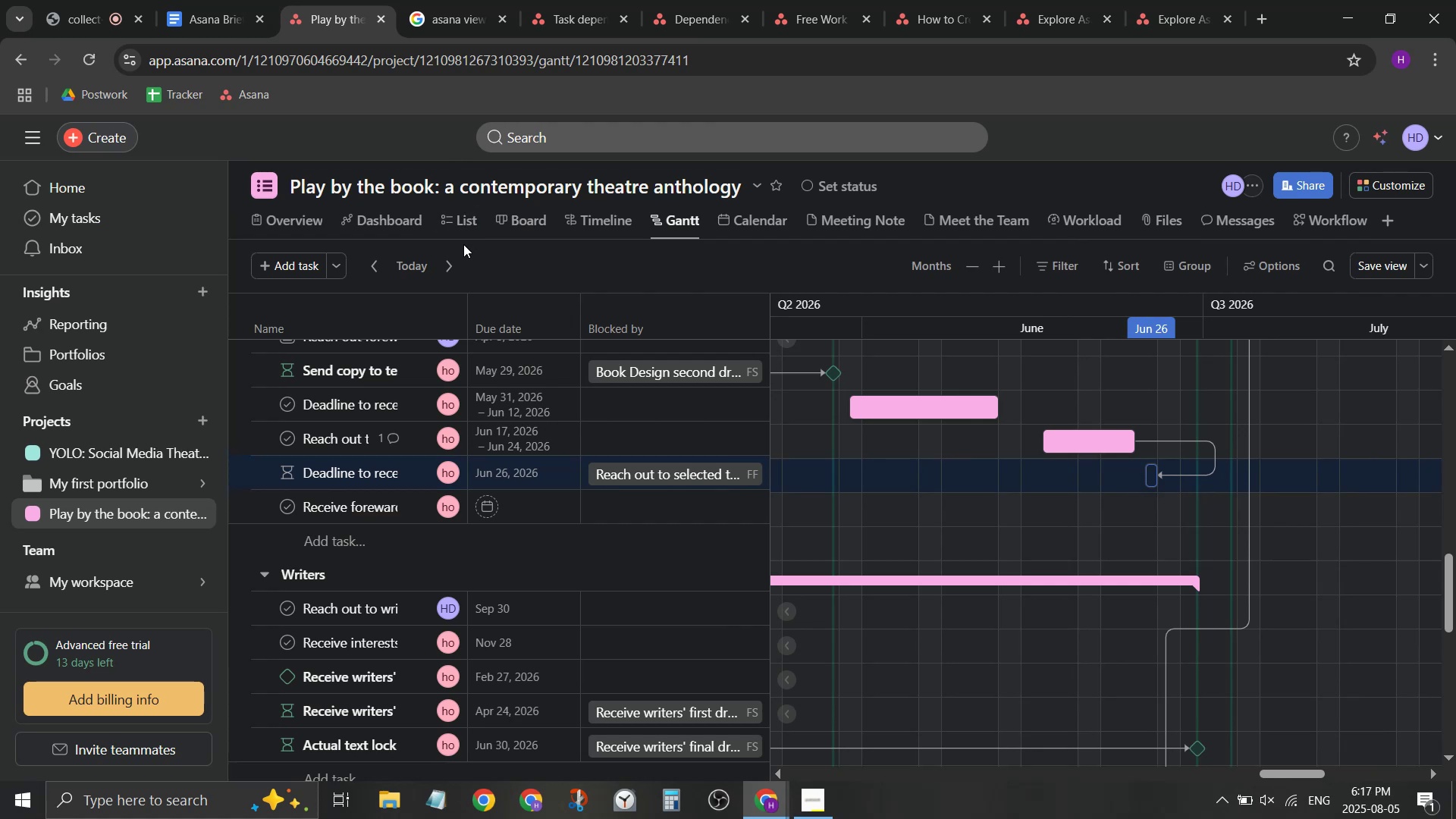 
left_click([463, 230])
 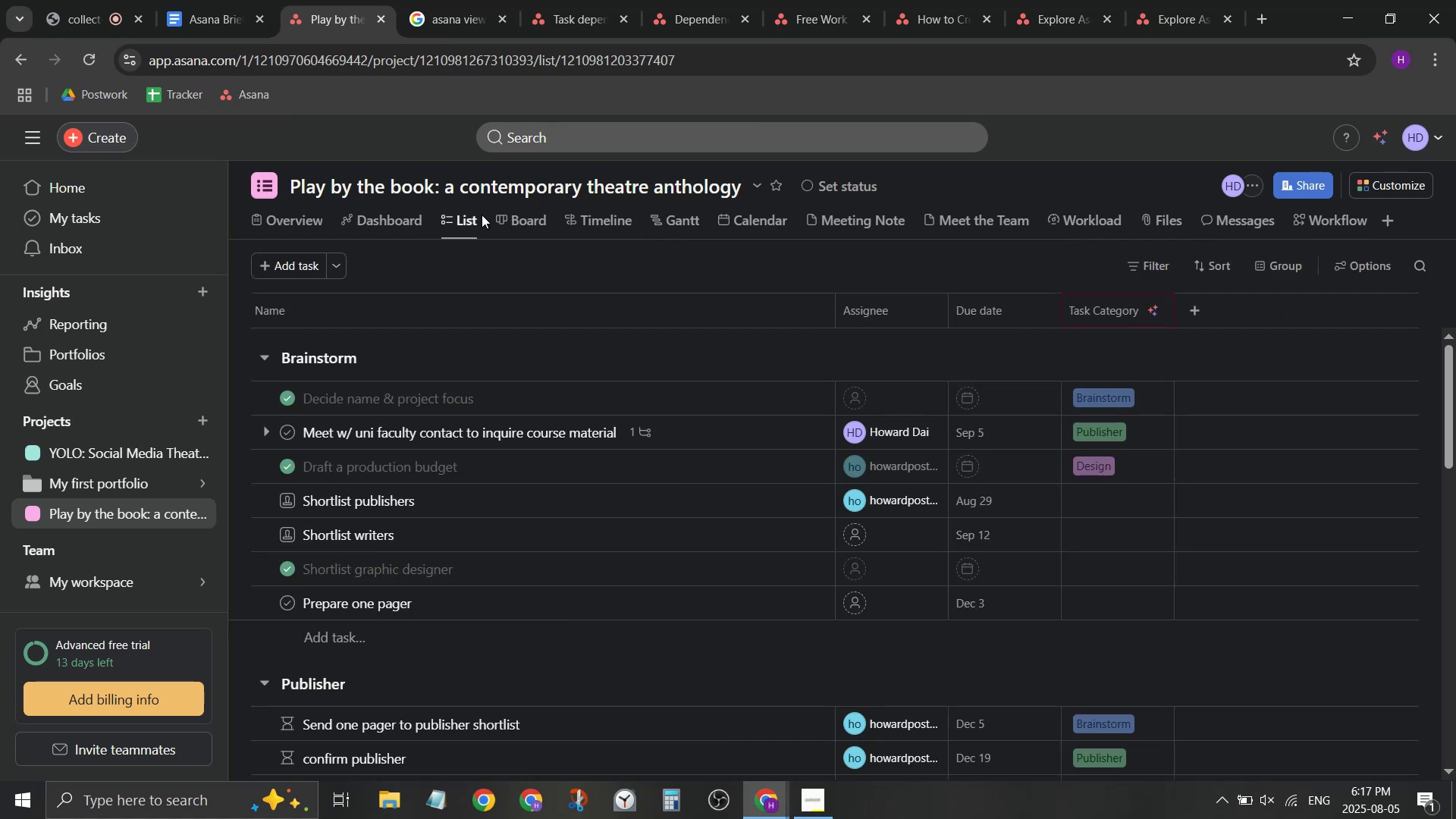 
scroll: coordinate [538, 598], scroll_direction: down, amount: 14.0
 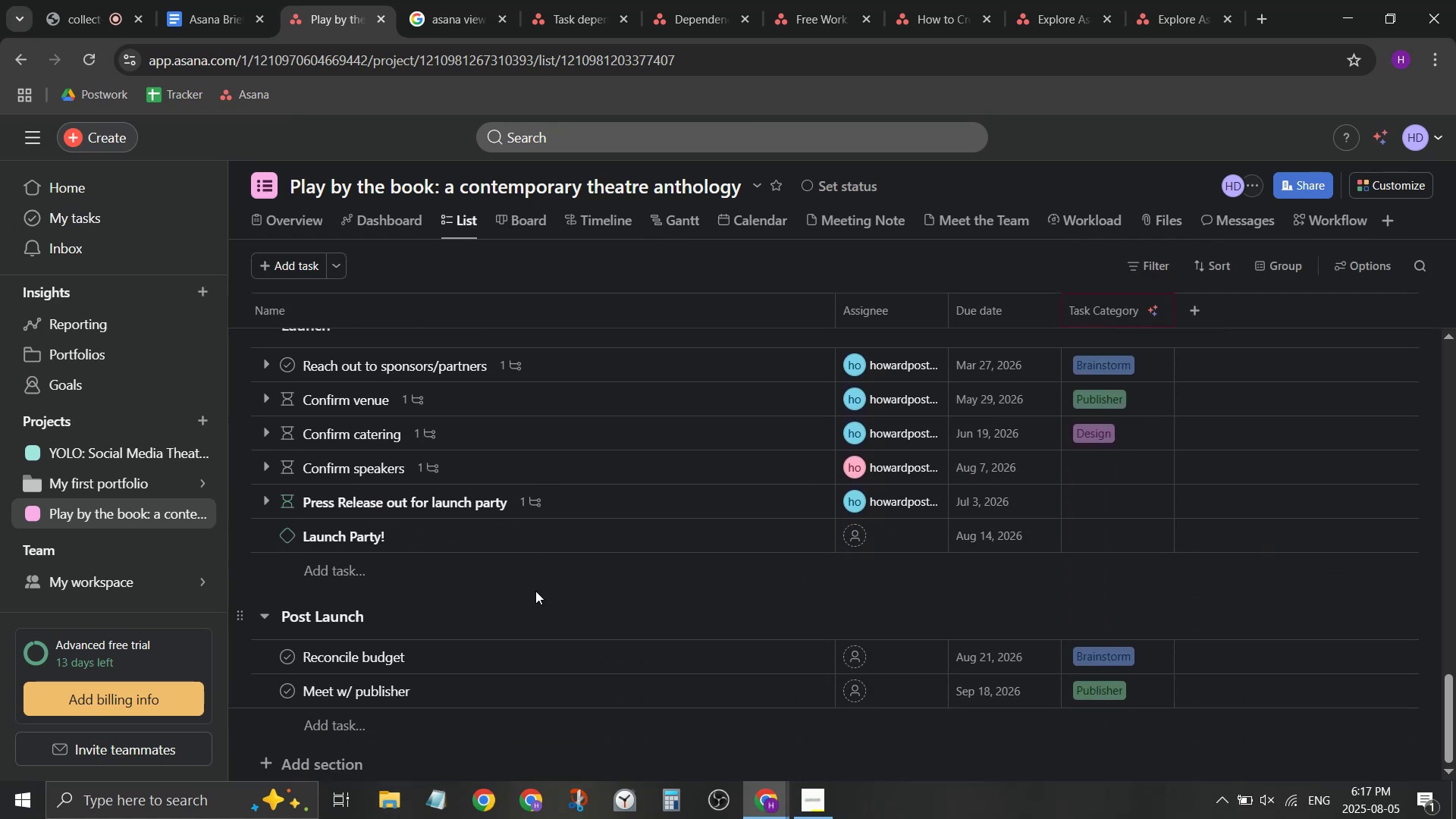 
scroll: coordinate [442, 608], scroll_direction: up, amount: 2.0
 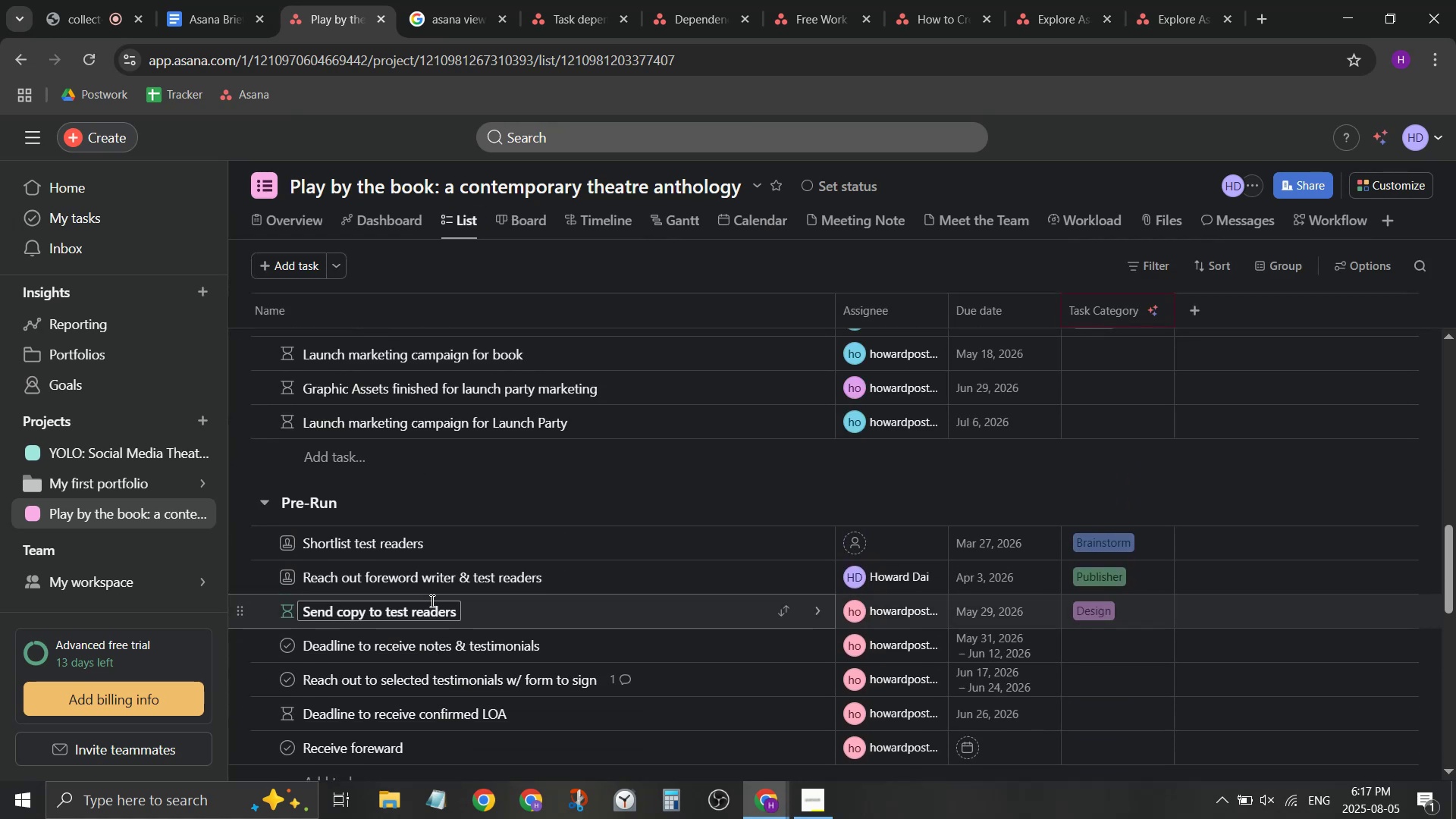 
scroll: coordinate [431, 601], scroll_direction: down, amount: 1.0
 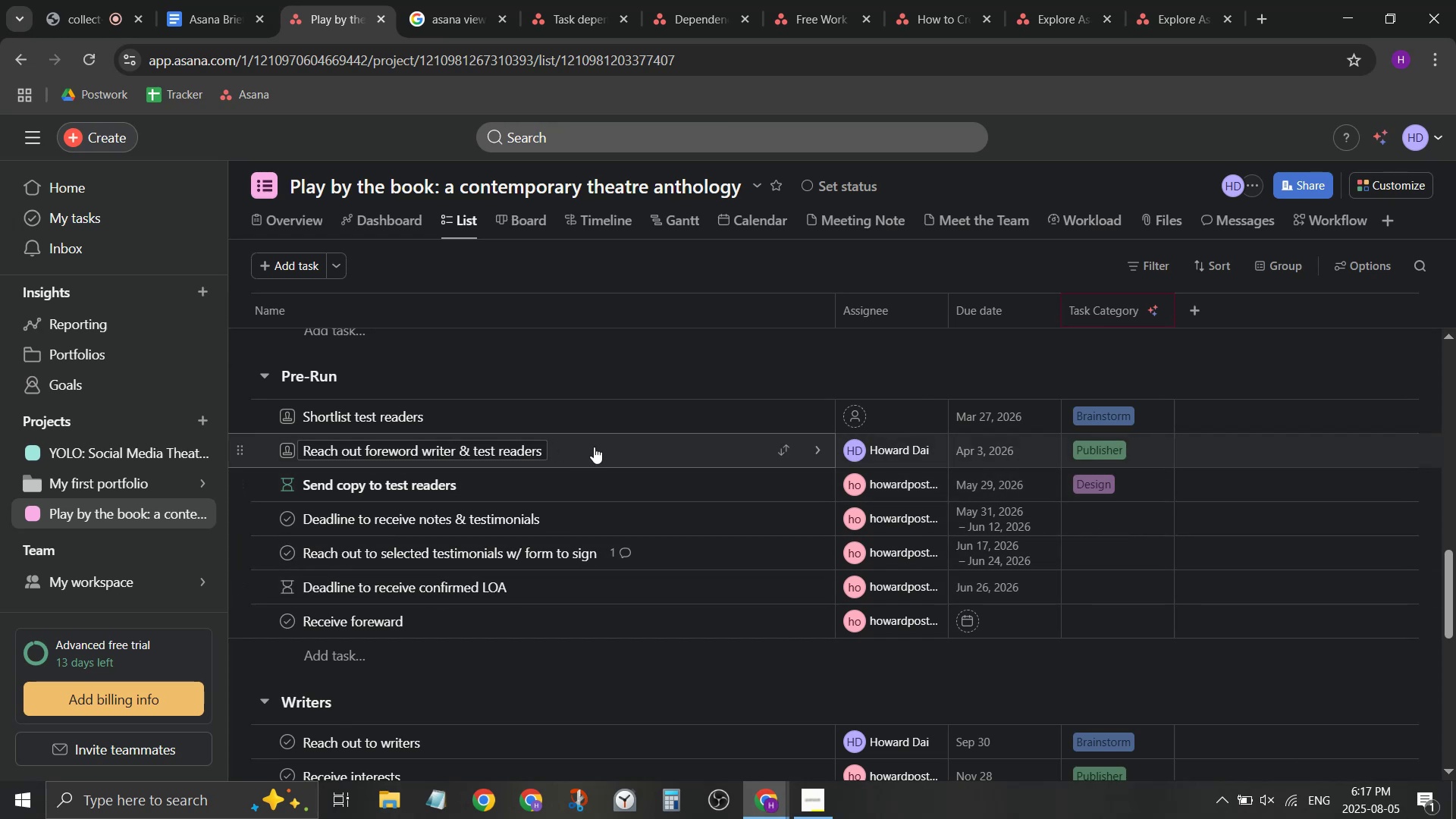 
wait(5.23)
 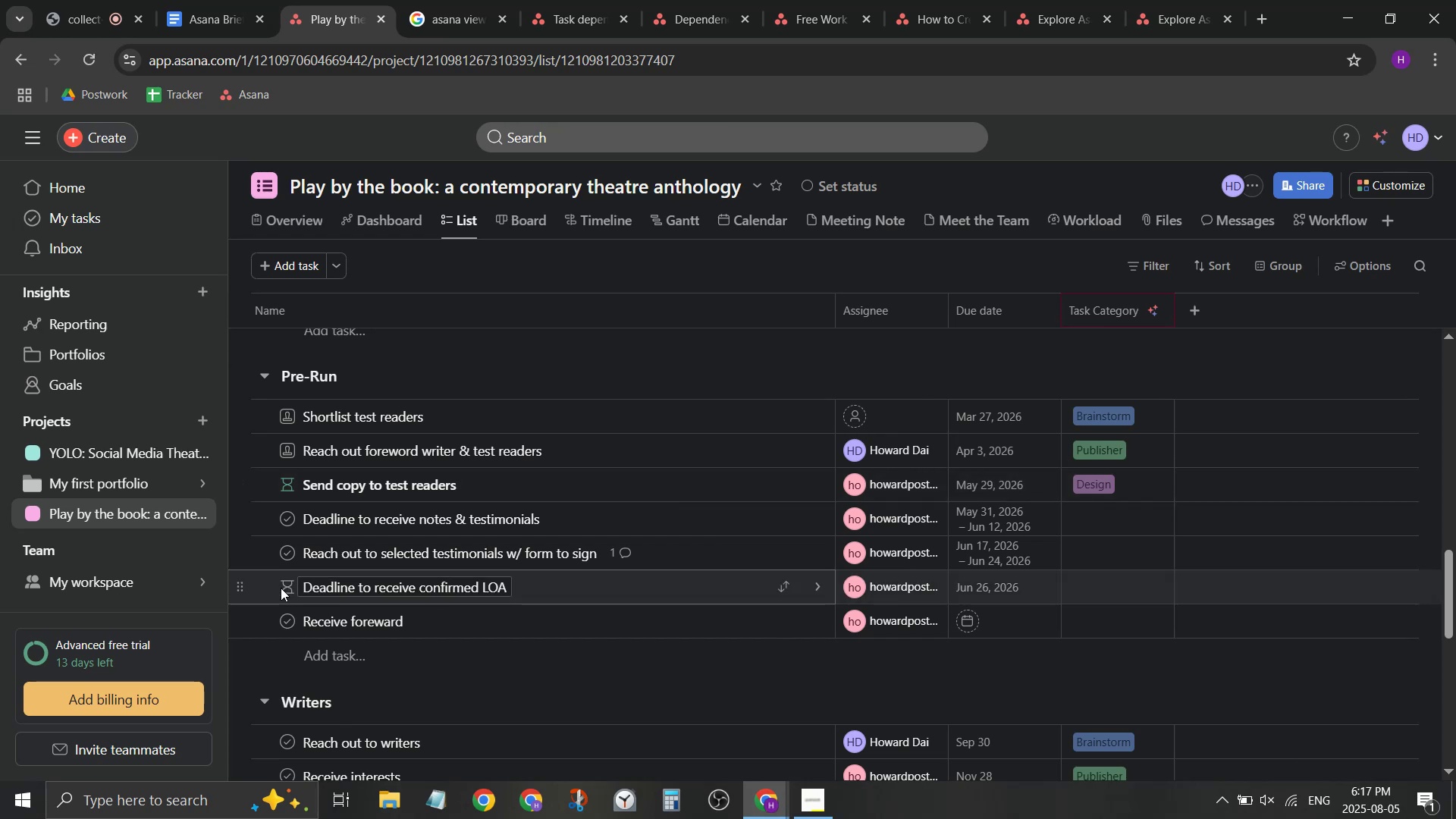 
scroll: coordinate [594, 447], scroll_direction: down, amount: 3.0
 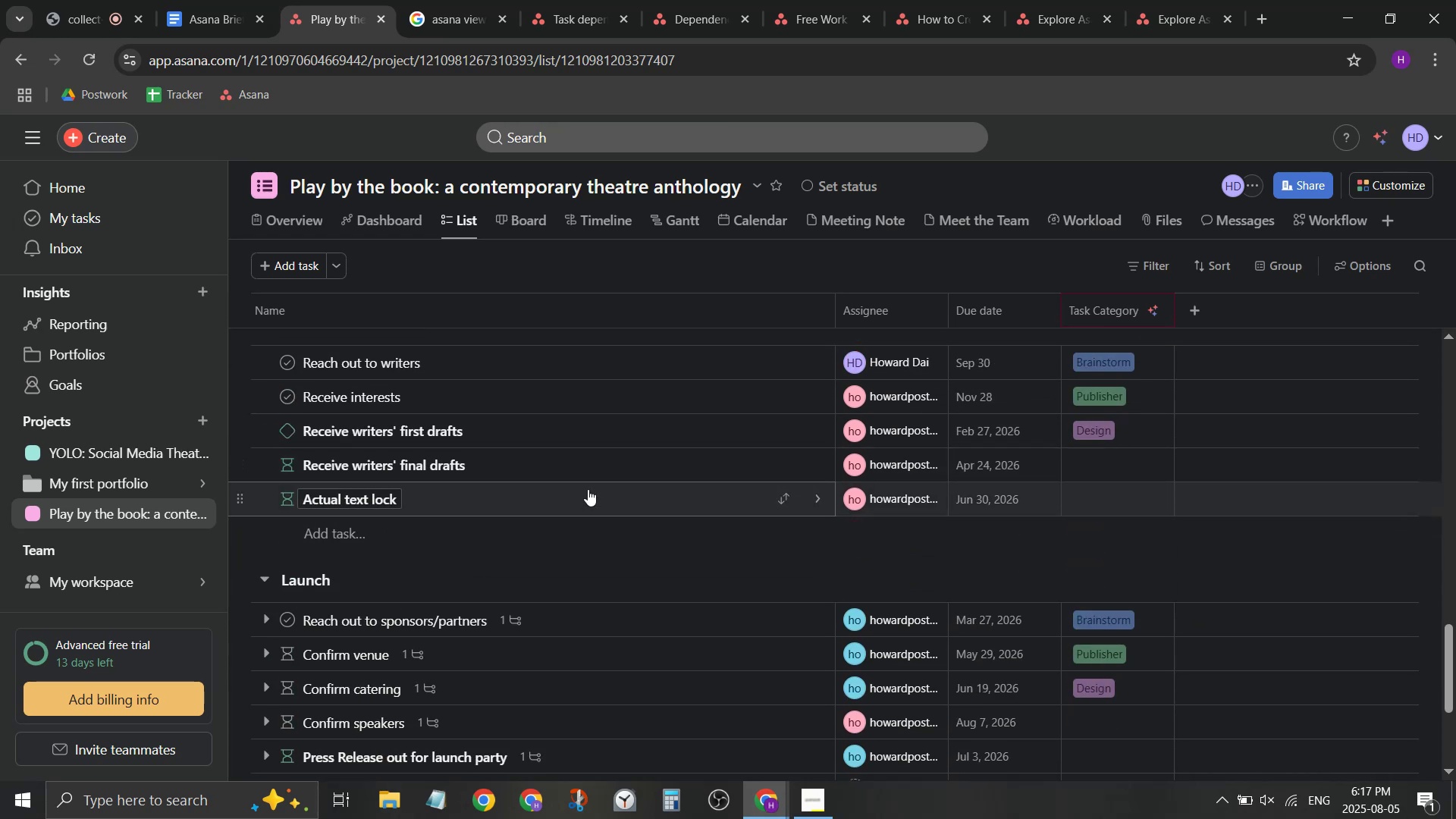 
scroll: coordinate [587, 488], scroll_direction: up, amount: 3.0
 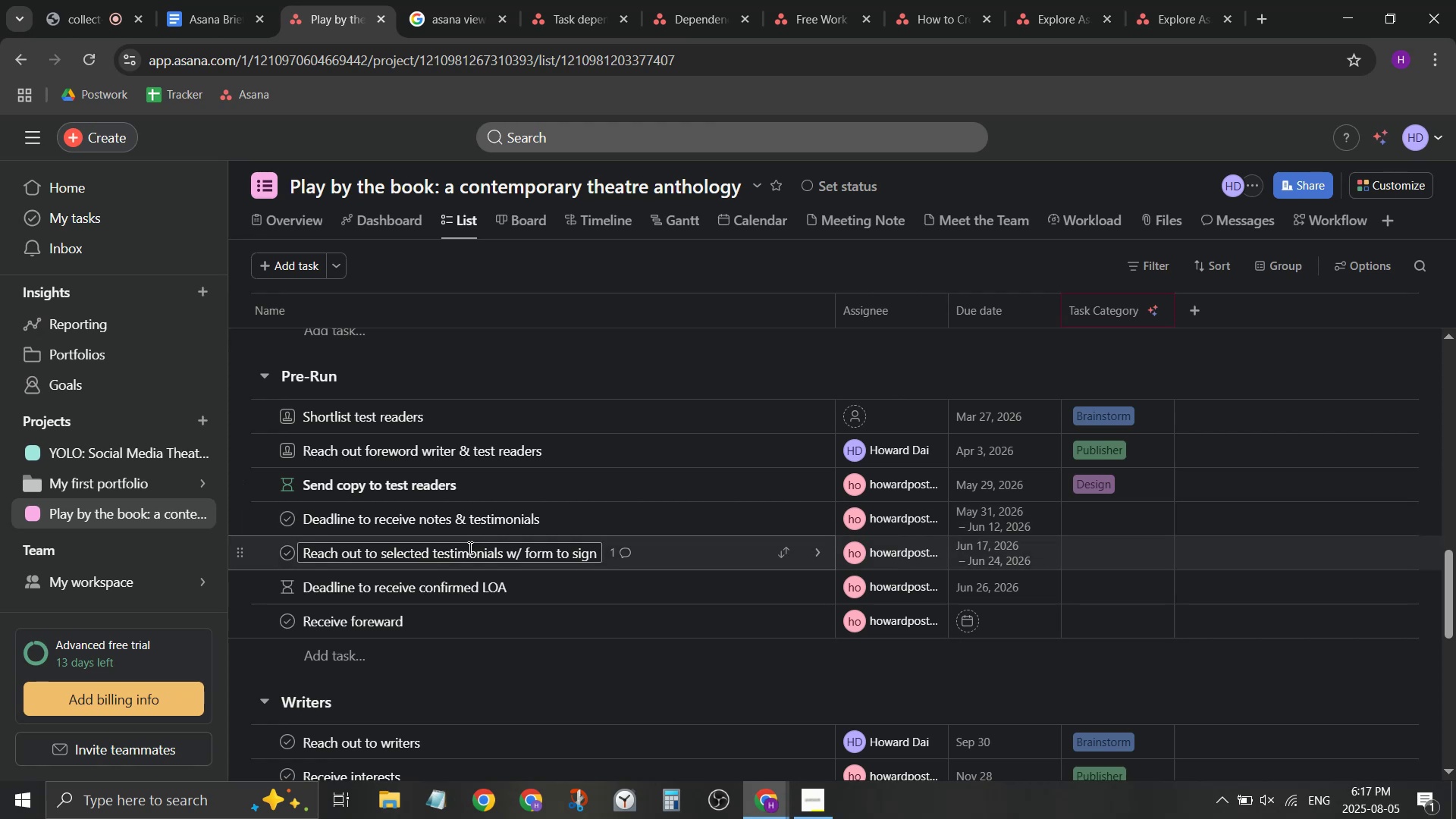 
wait(22.6)
 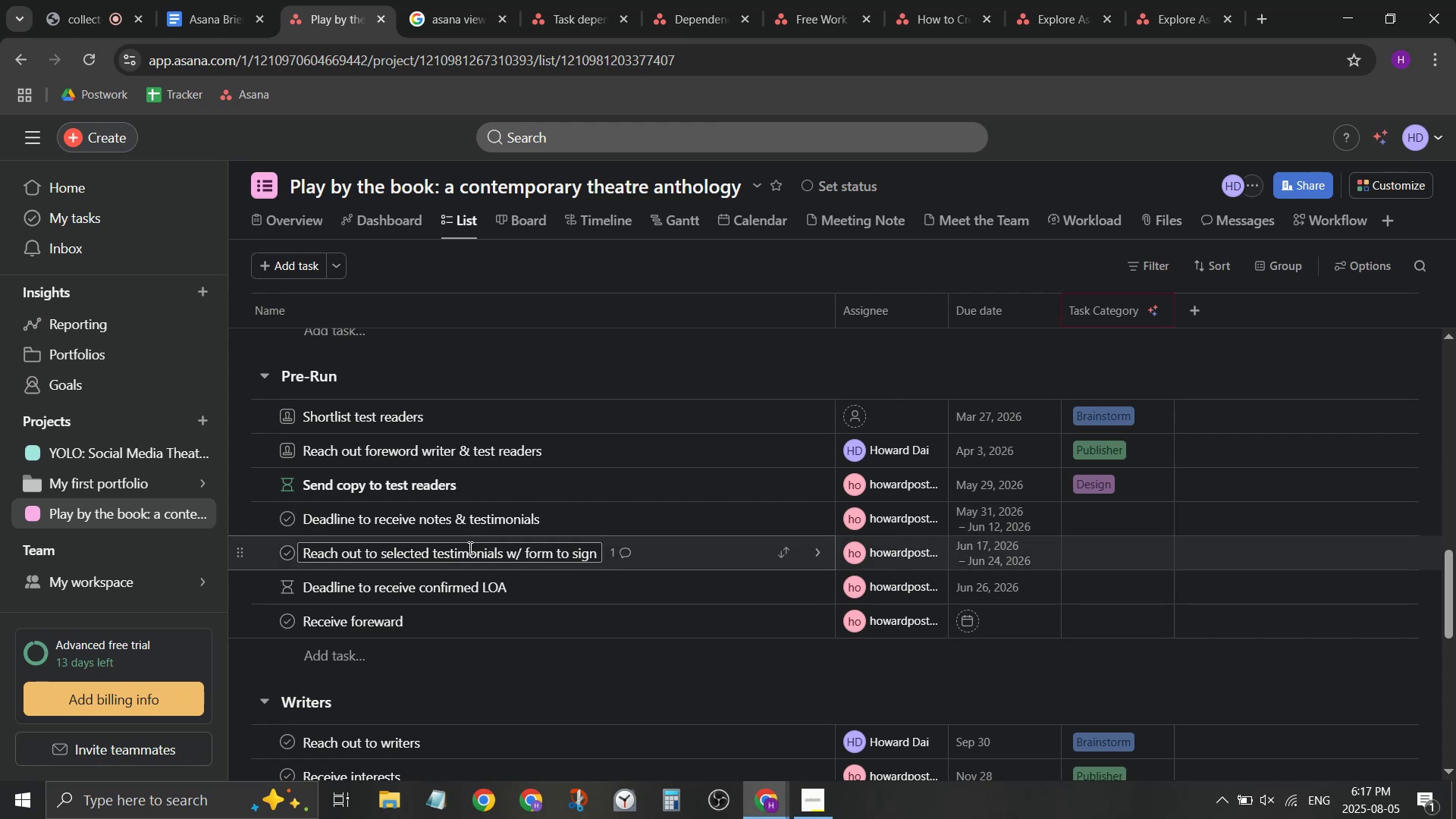 
scroll: coordinate [438, 516], scroll_direction: up, amount: 2.0
 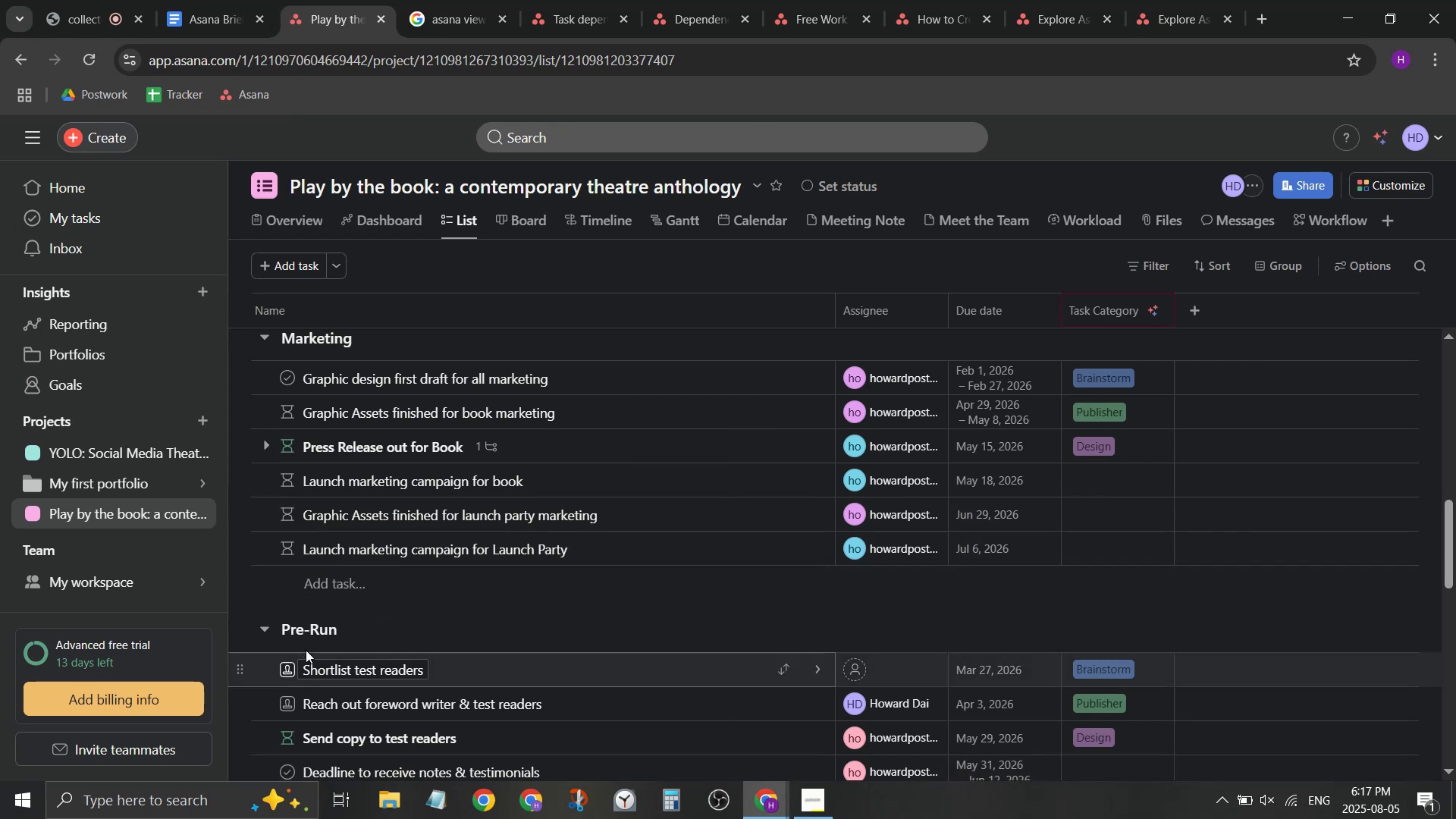 
scroll: coordinate [379, 625], scroll_direction: down, amount: 1.0
 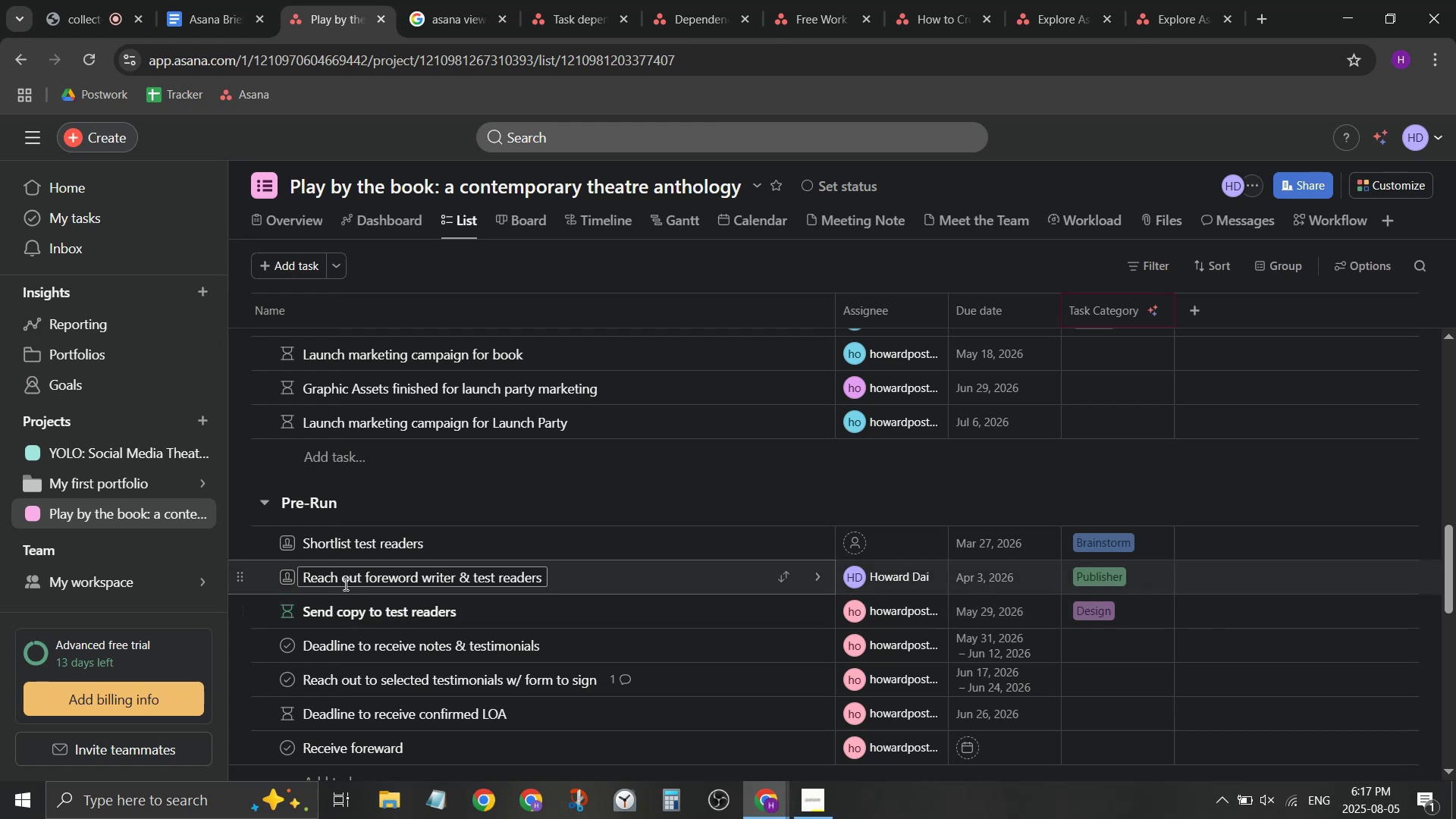 
wait(13.49)
 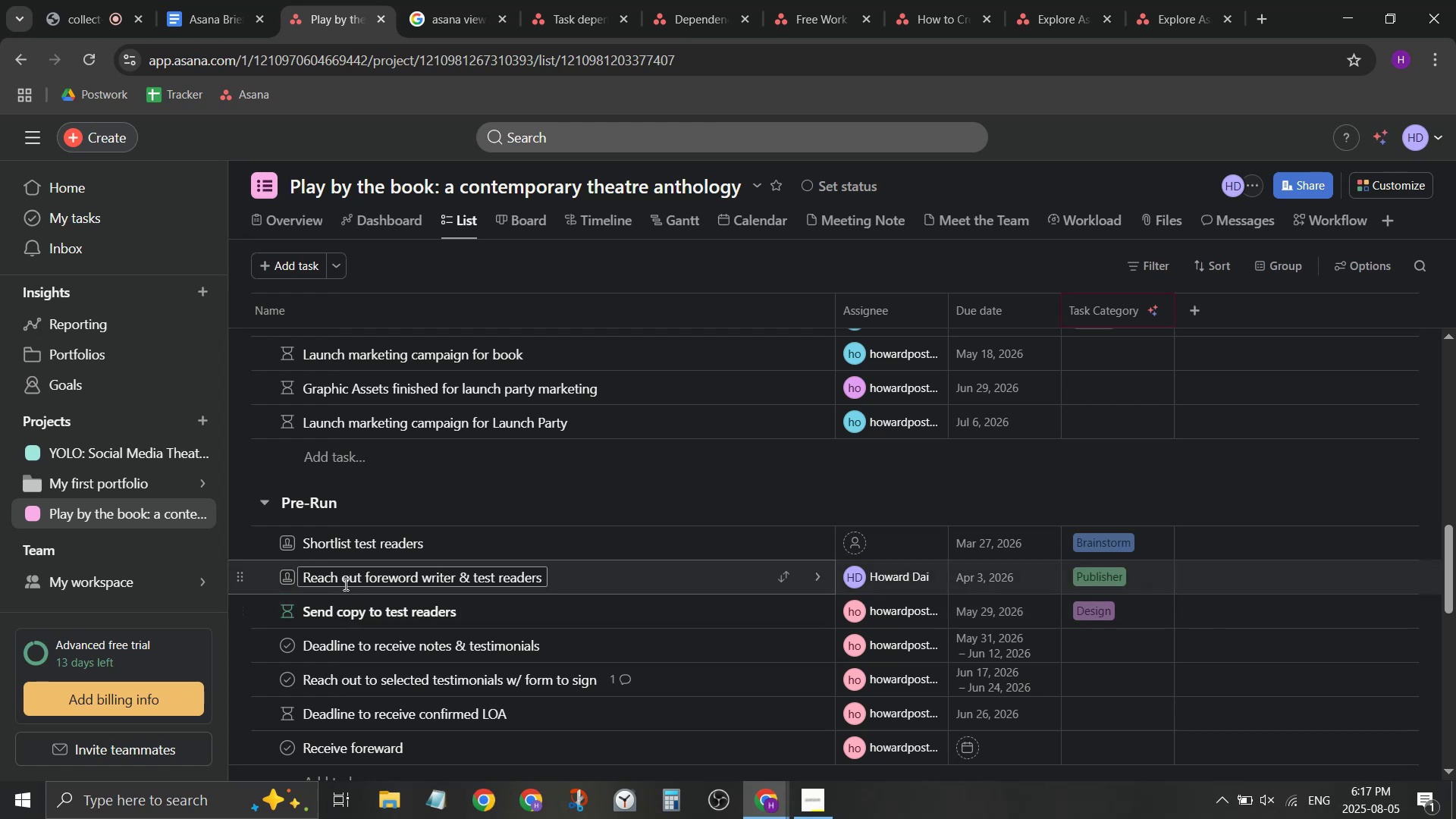 
scroll: coordinate [503, 475], scroll_direction: down, amount: 1.0
 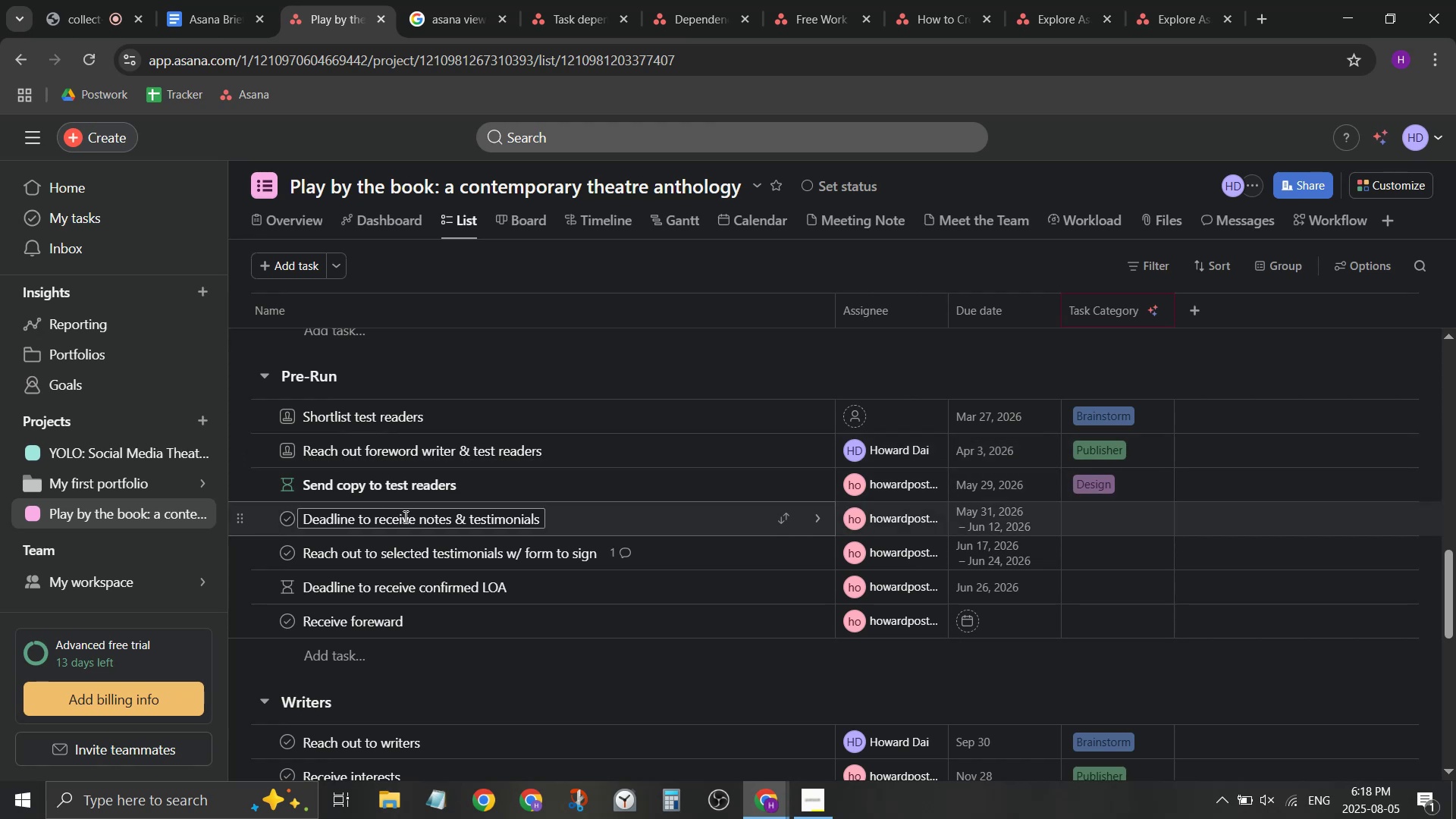 
wait(6.44)
 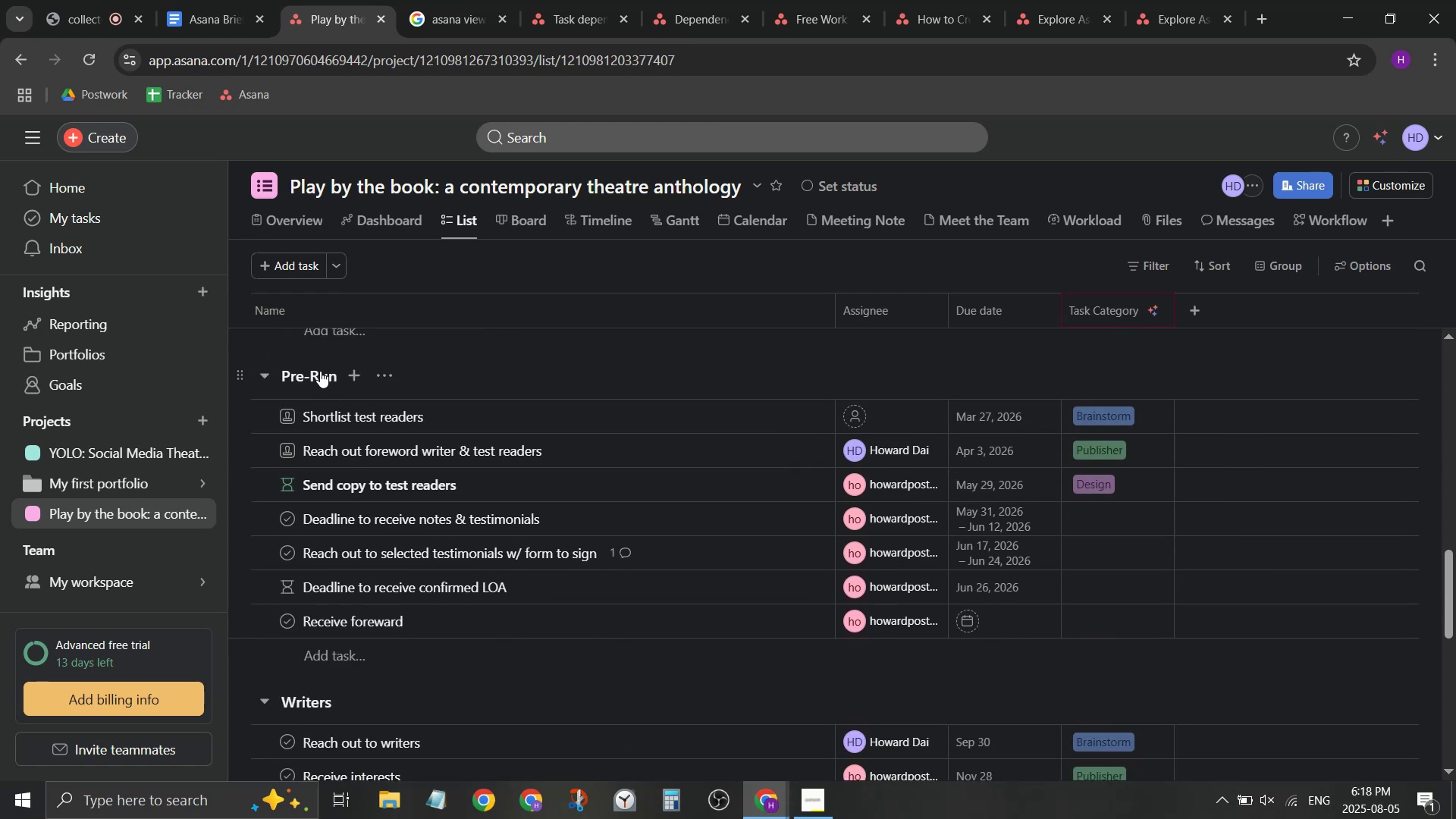 
left_click([404, 516])
 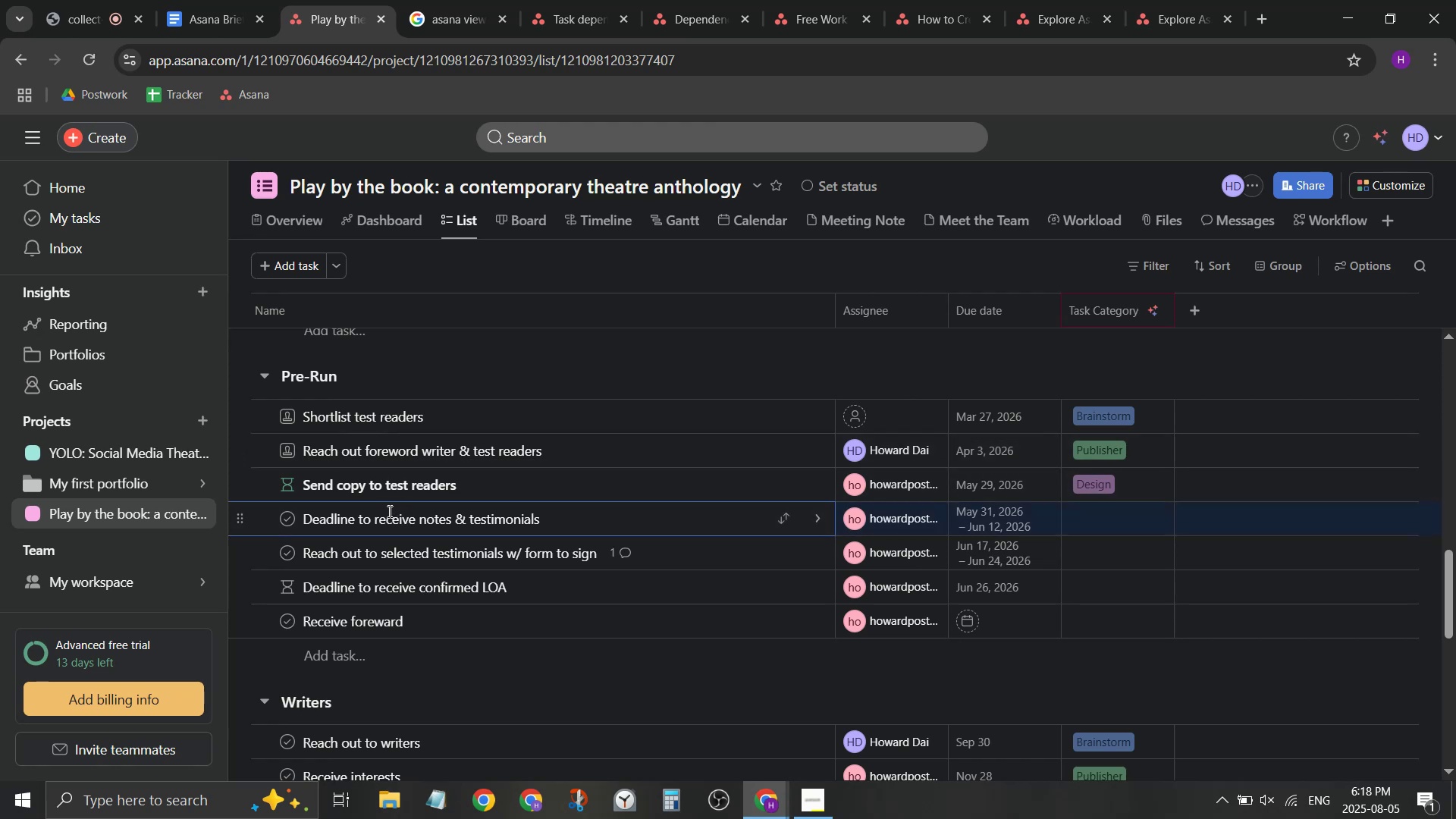 
wait(6.95)
 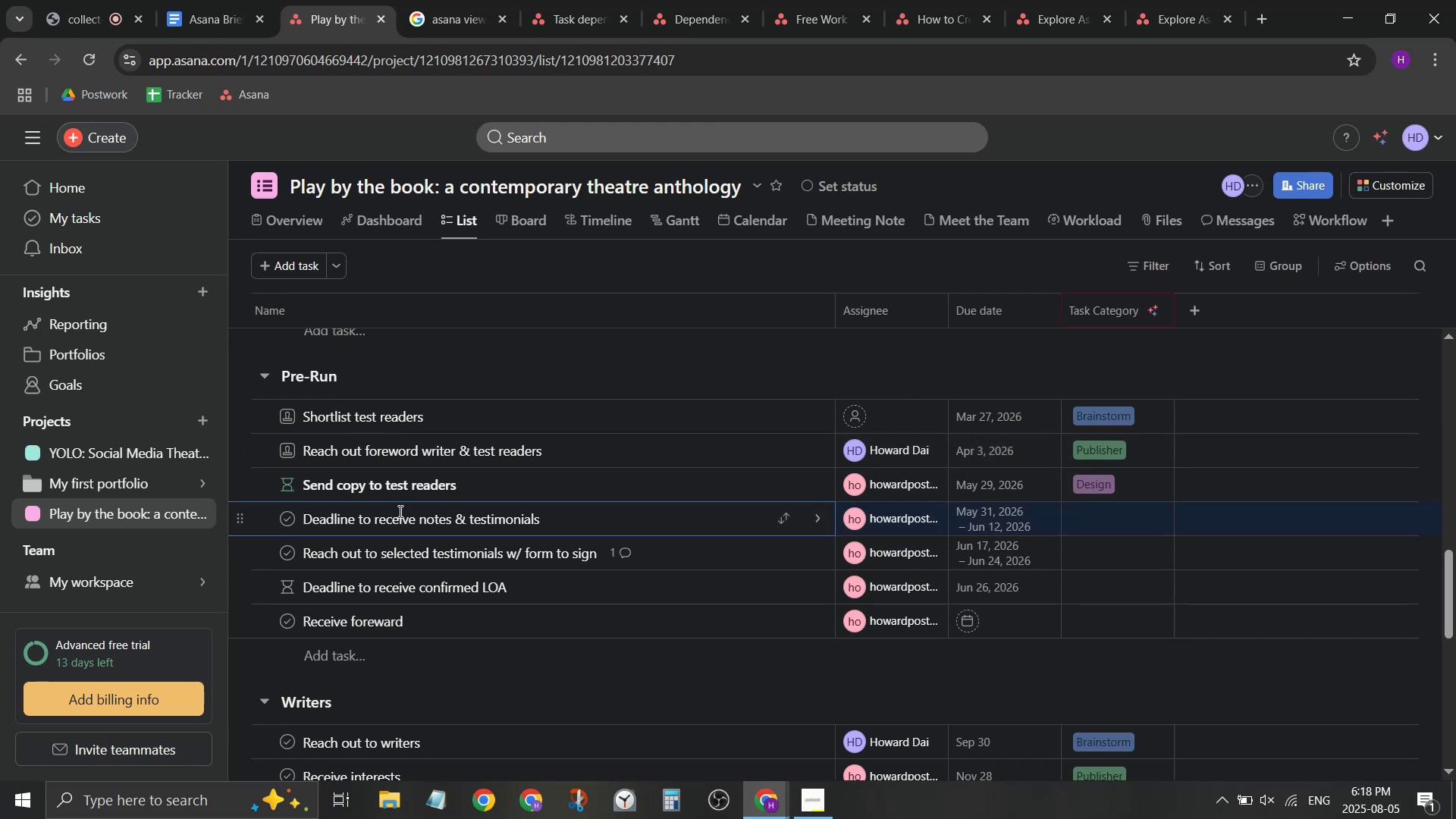 
scroll: coordinate [384, 513], scroll_direction: down, amount: 1.0
 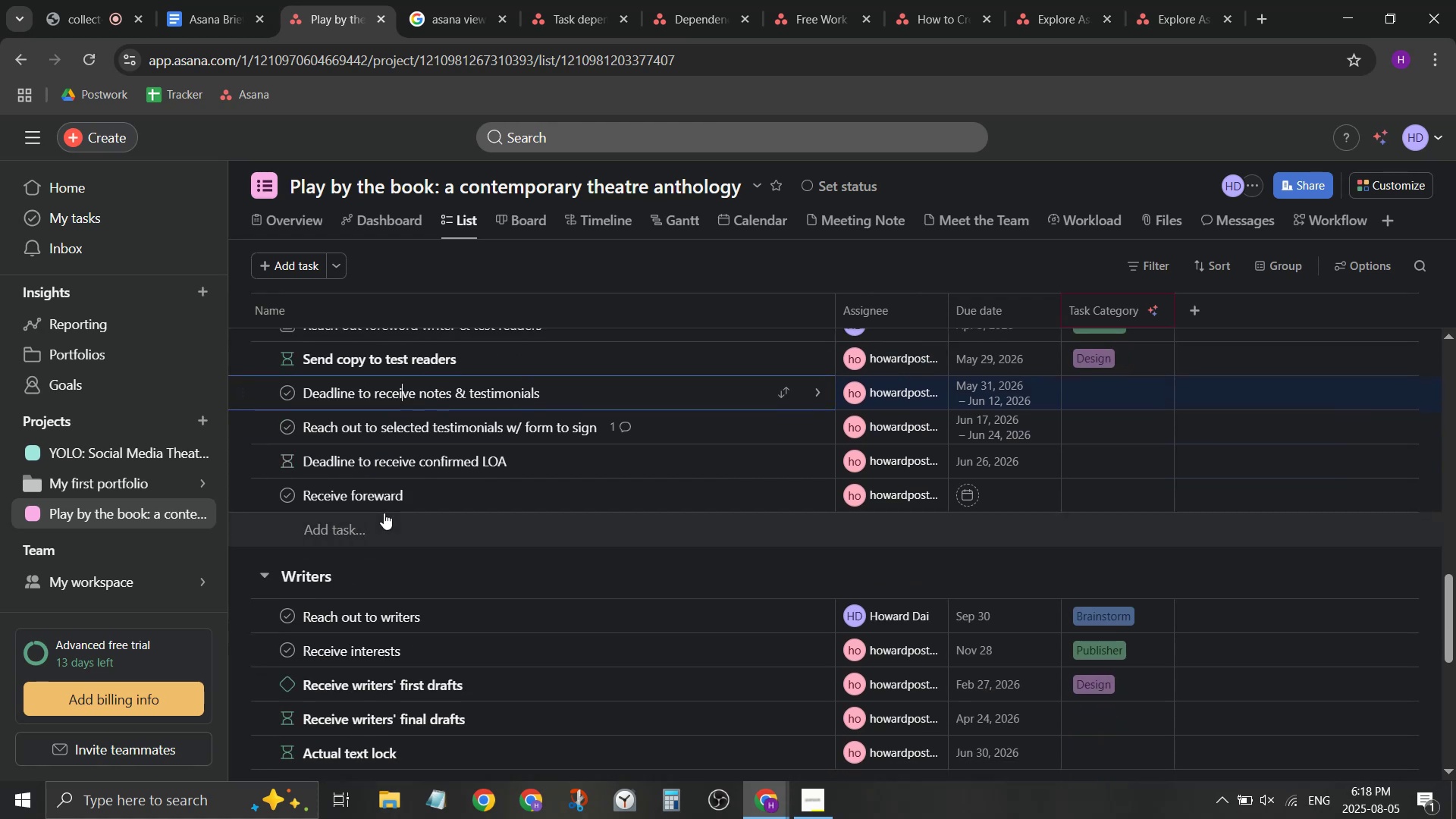 
wait(6.85)
 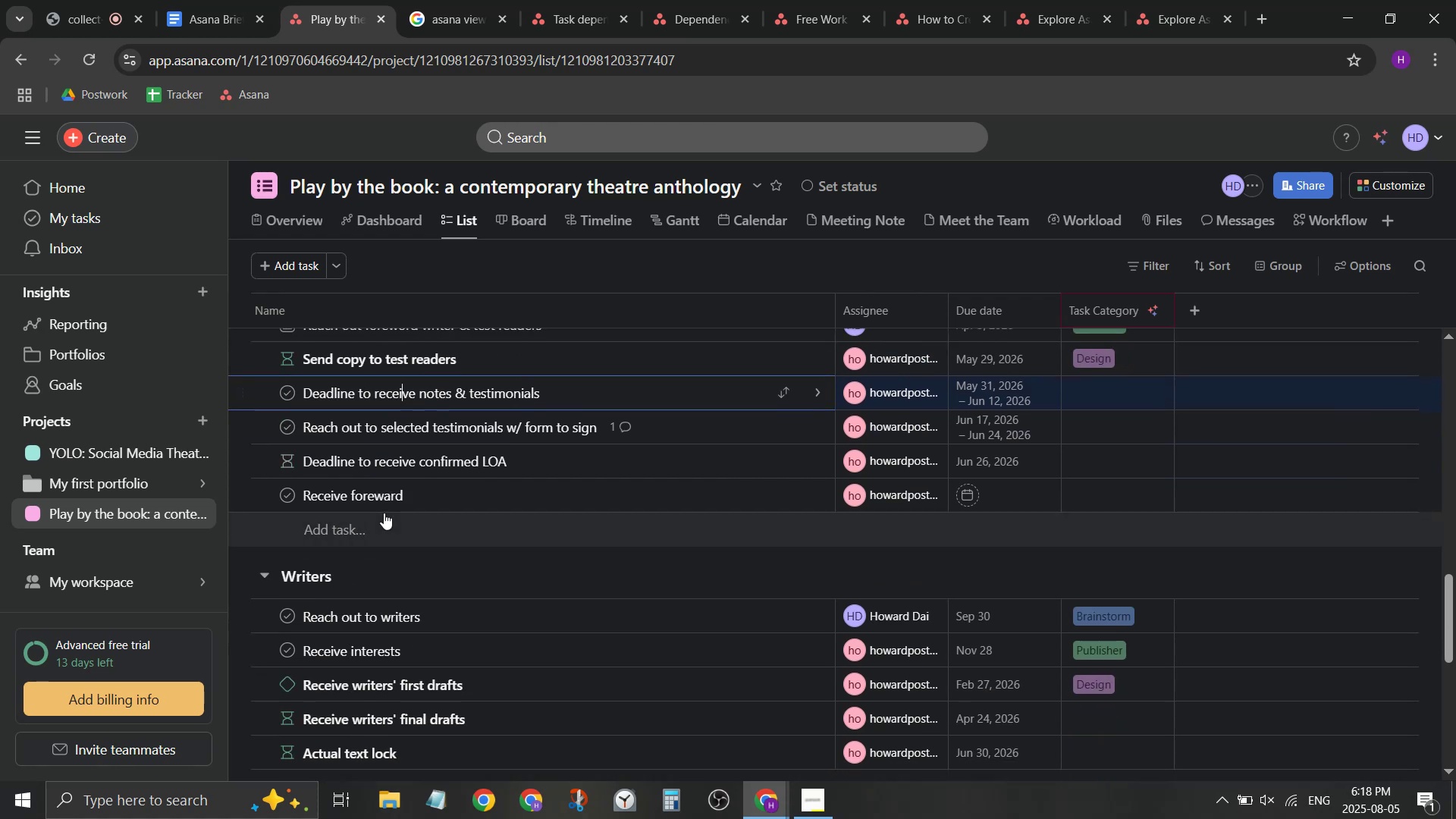 
scroll: coordinate [378, 513], scroll_direction: down, amount: 2.0
 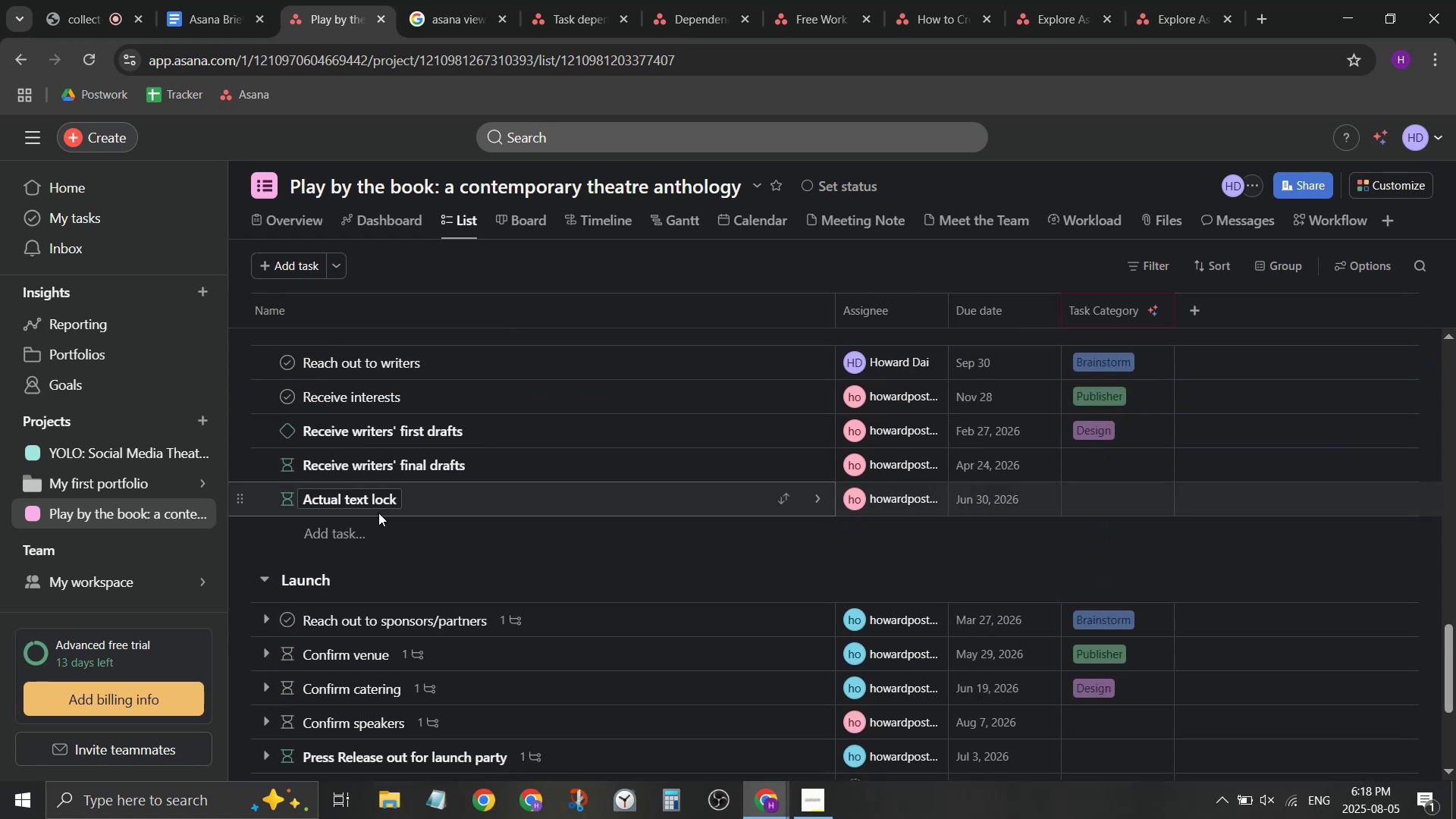 
scroll: coordinate [373, 515], scroll_direction: up, amount: 4.0
 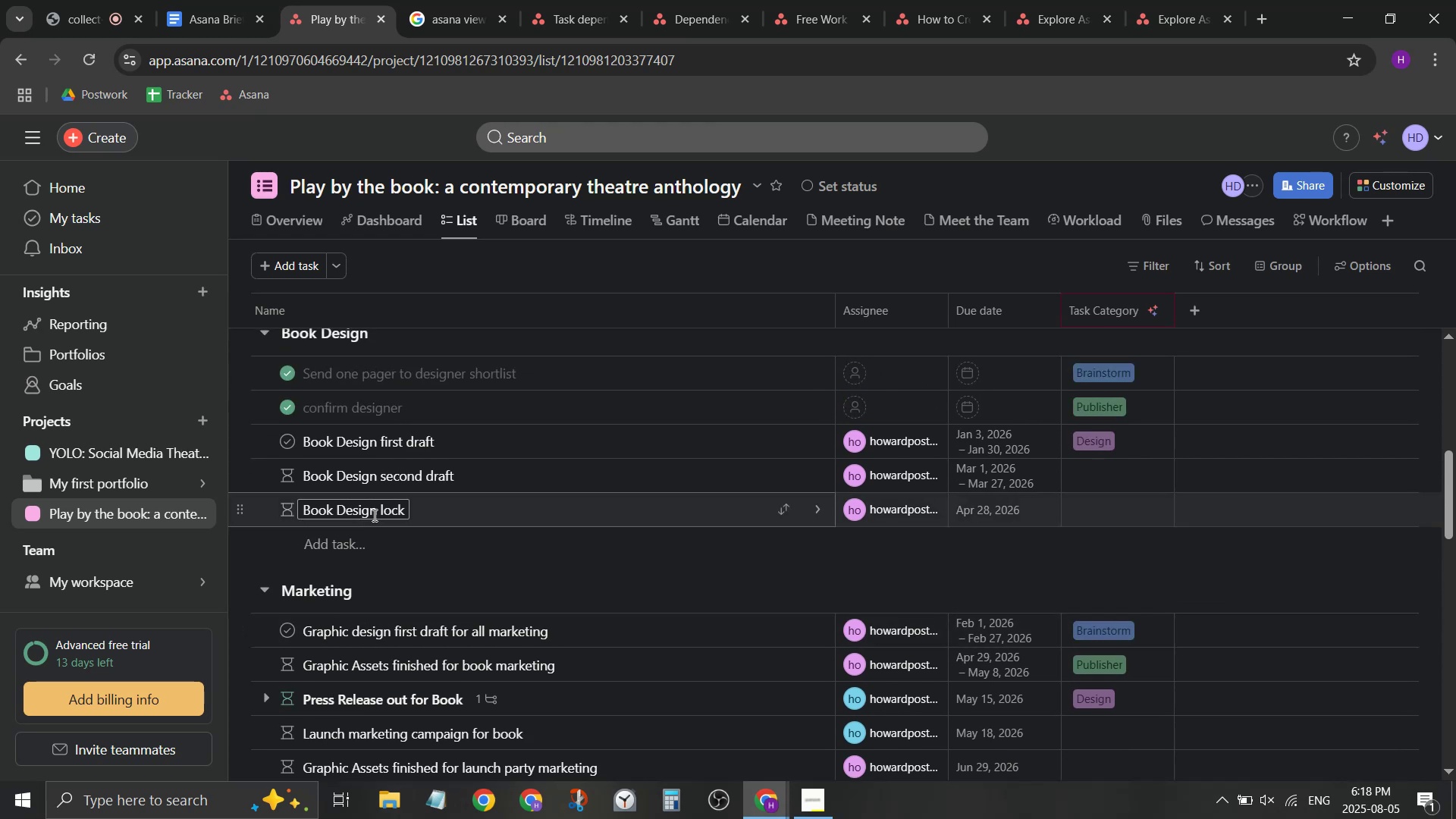 
scroll: coordinate [248, 499], scroll_direction: down, amount: 4.0
 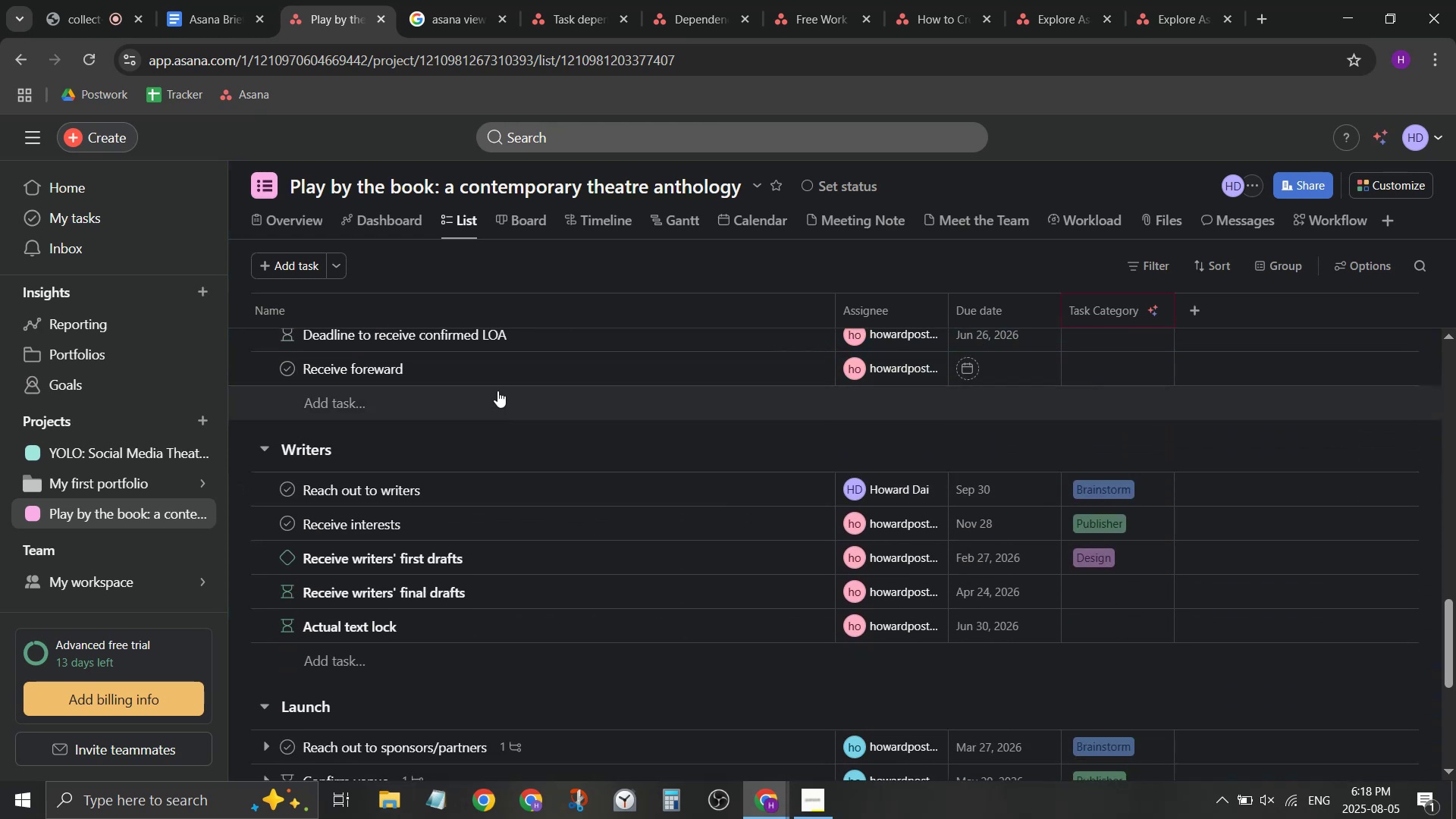 
left_click([501, 366])
 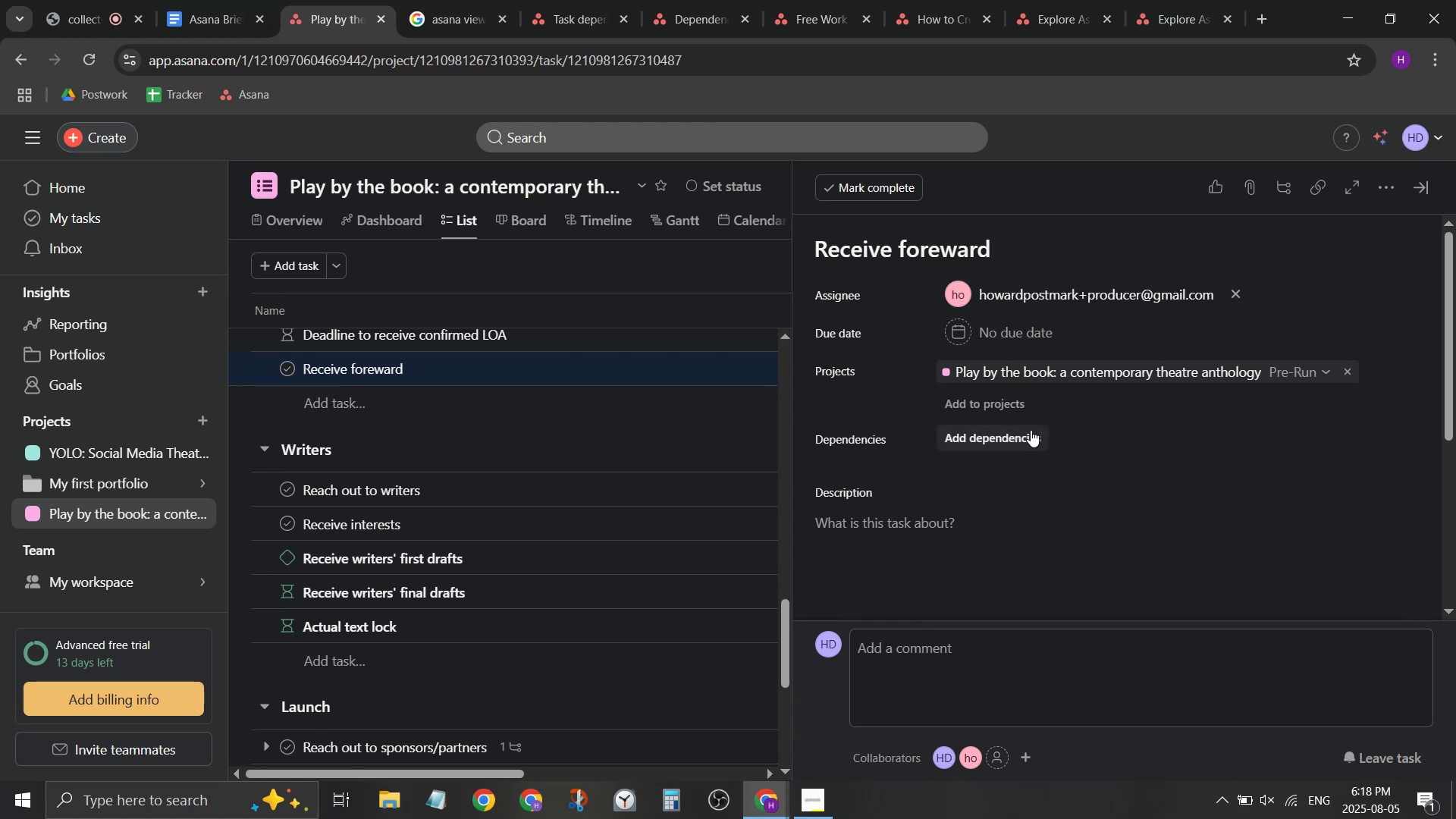 
left_click([1034, 441])
 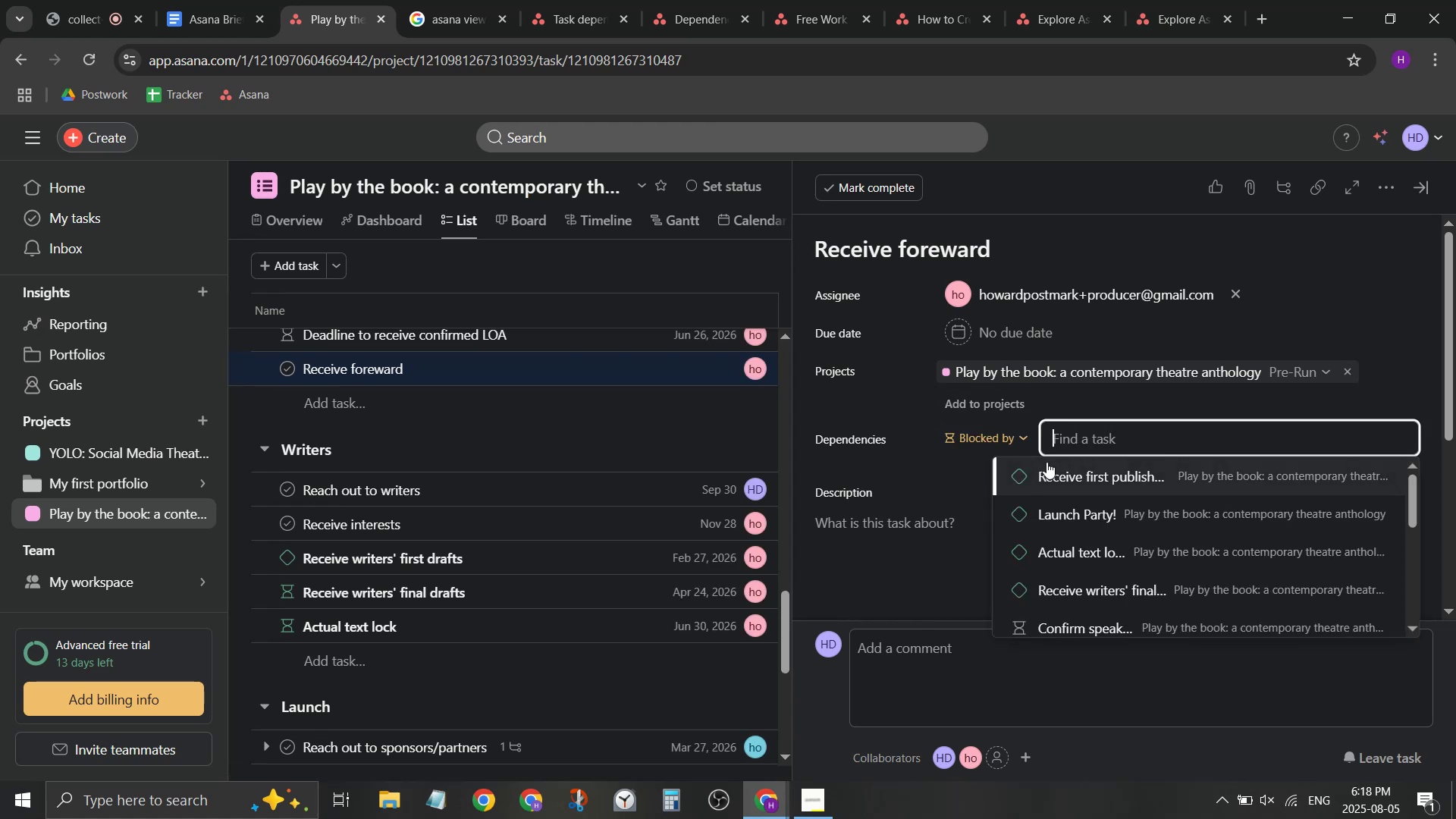 
left_click([1006, 443])
 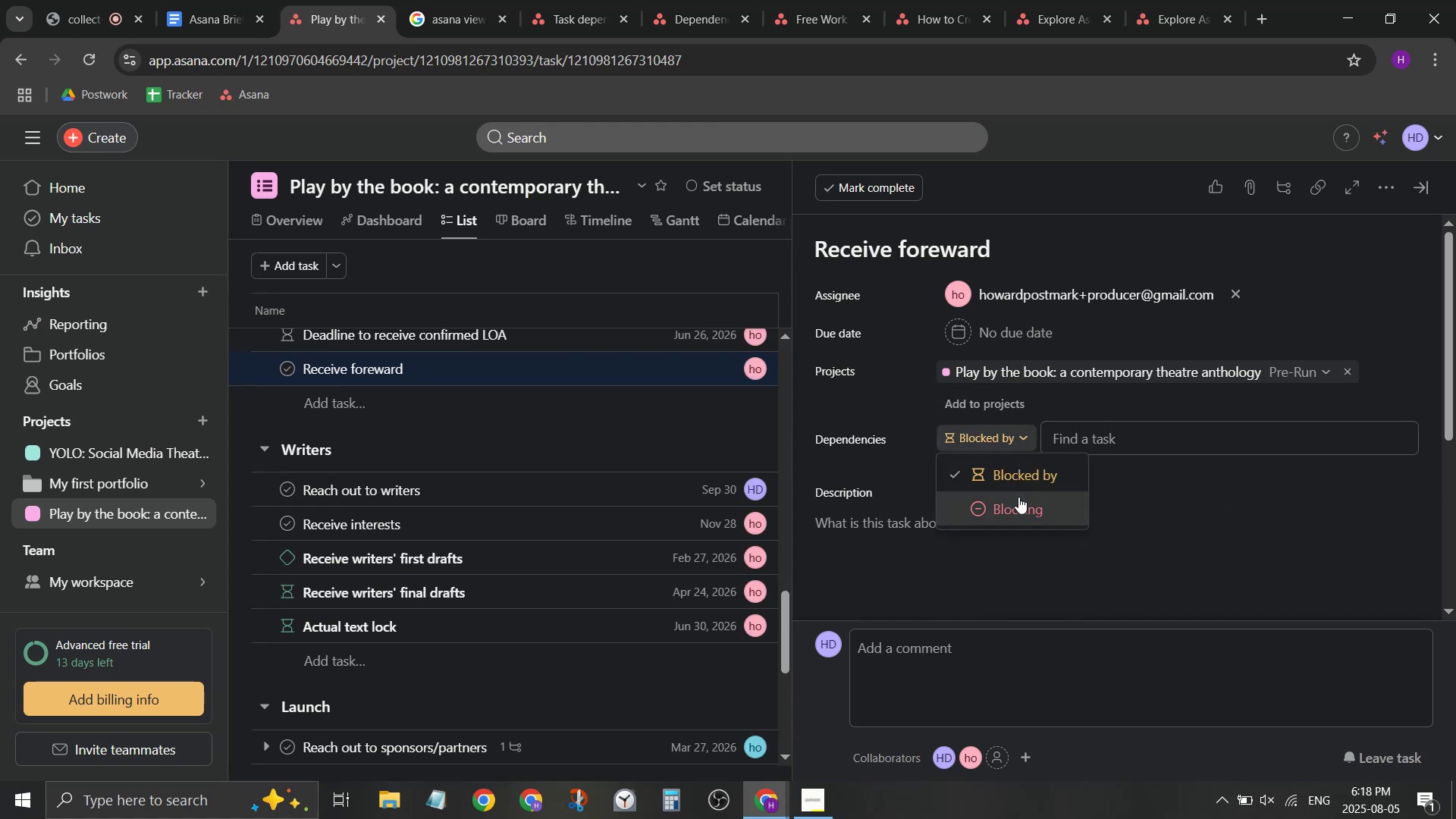 
left_click([1018, 499])
 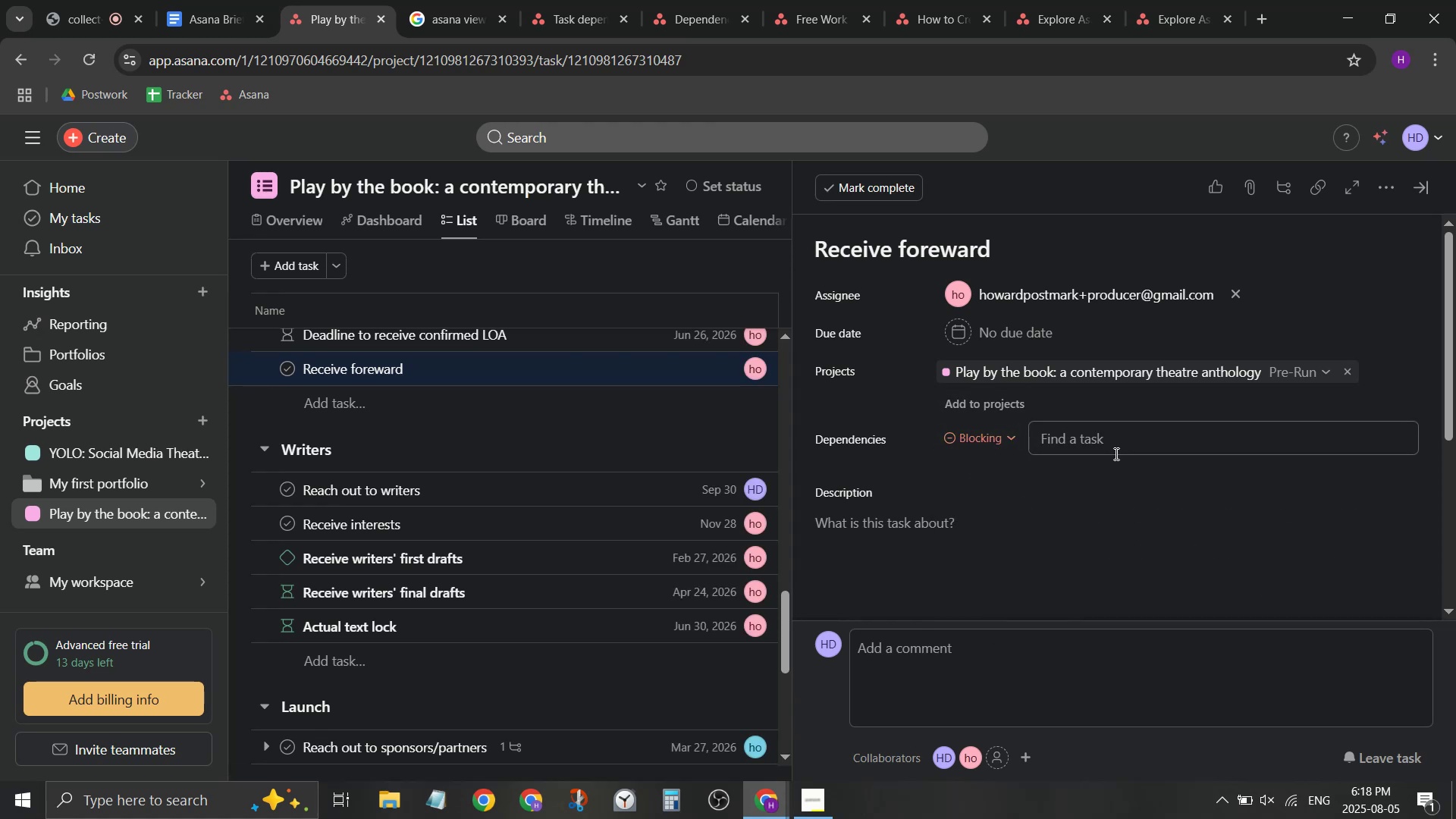 
double_click([1121, 442])
 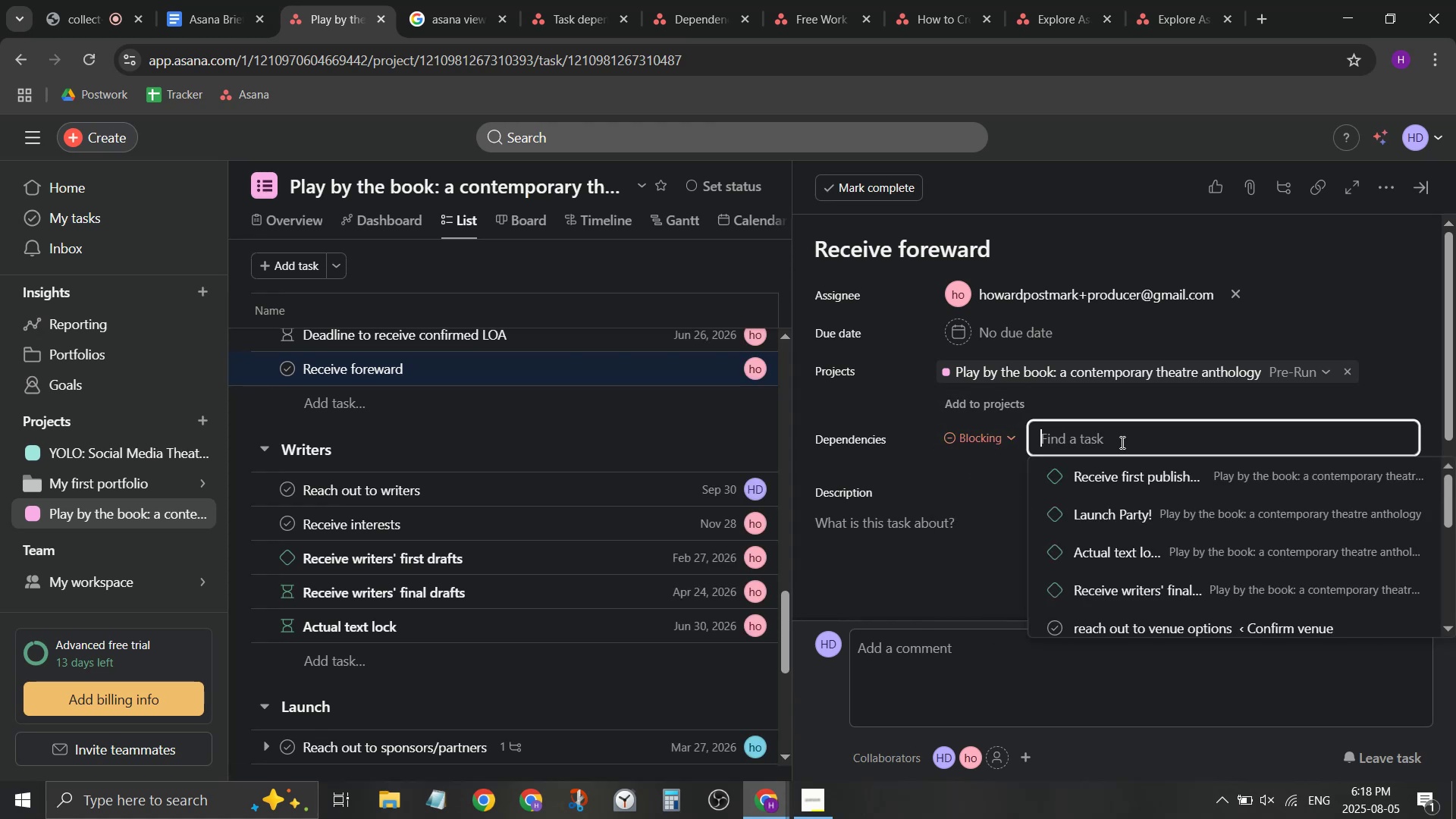 
type(text)
 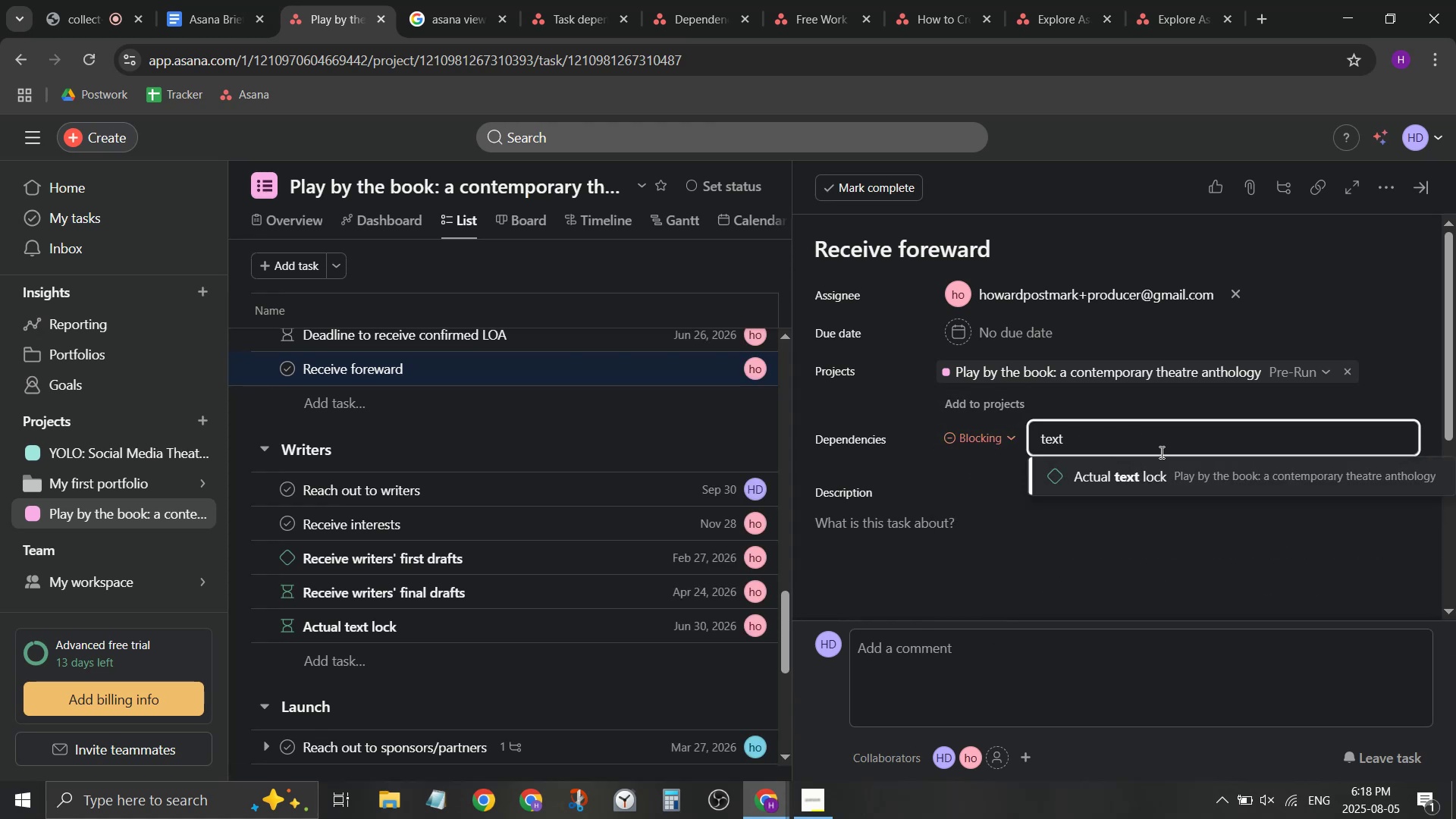 
left_click([1163, 471])
 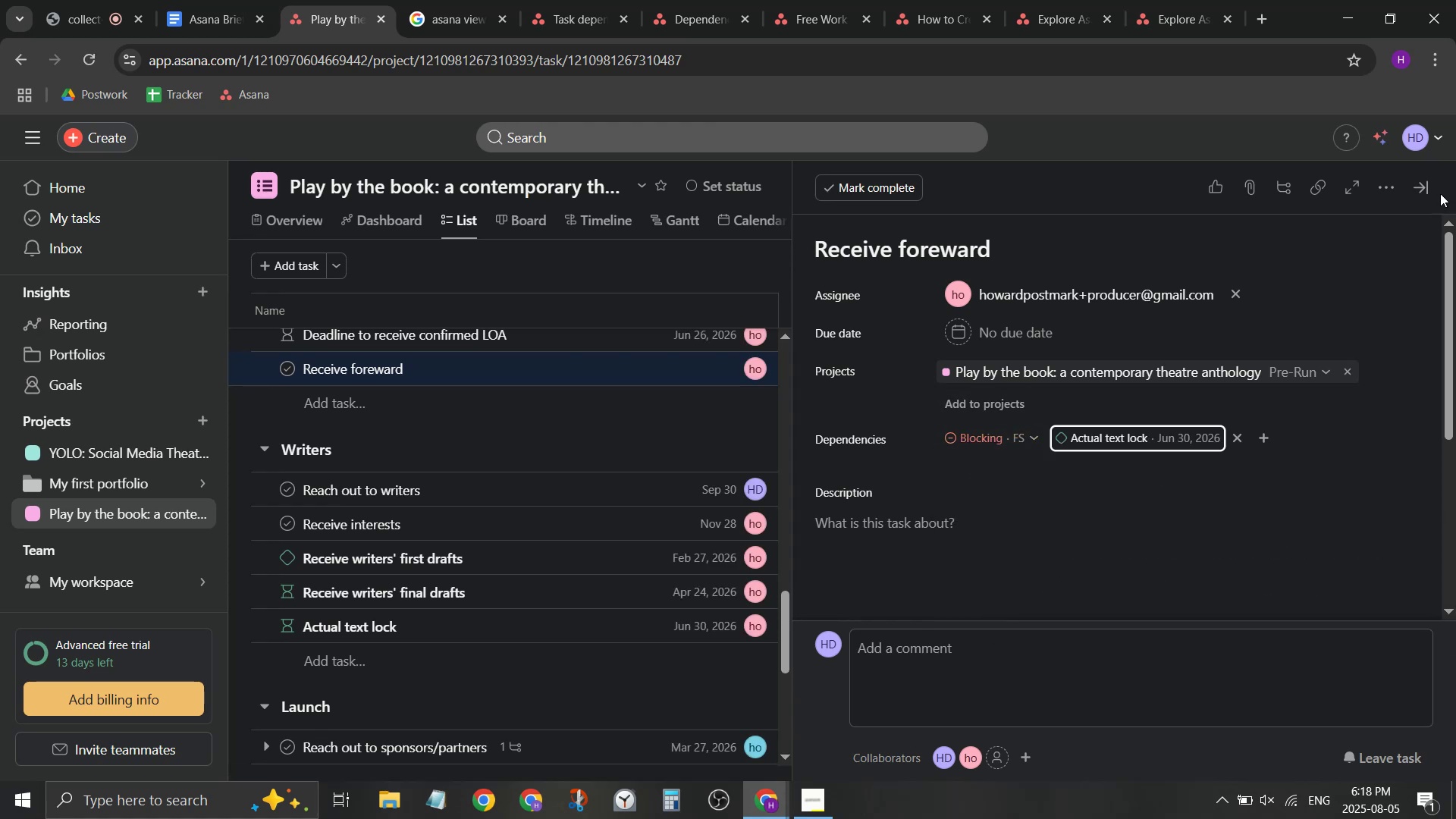 
left_click([1426, 193])
 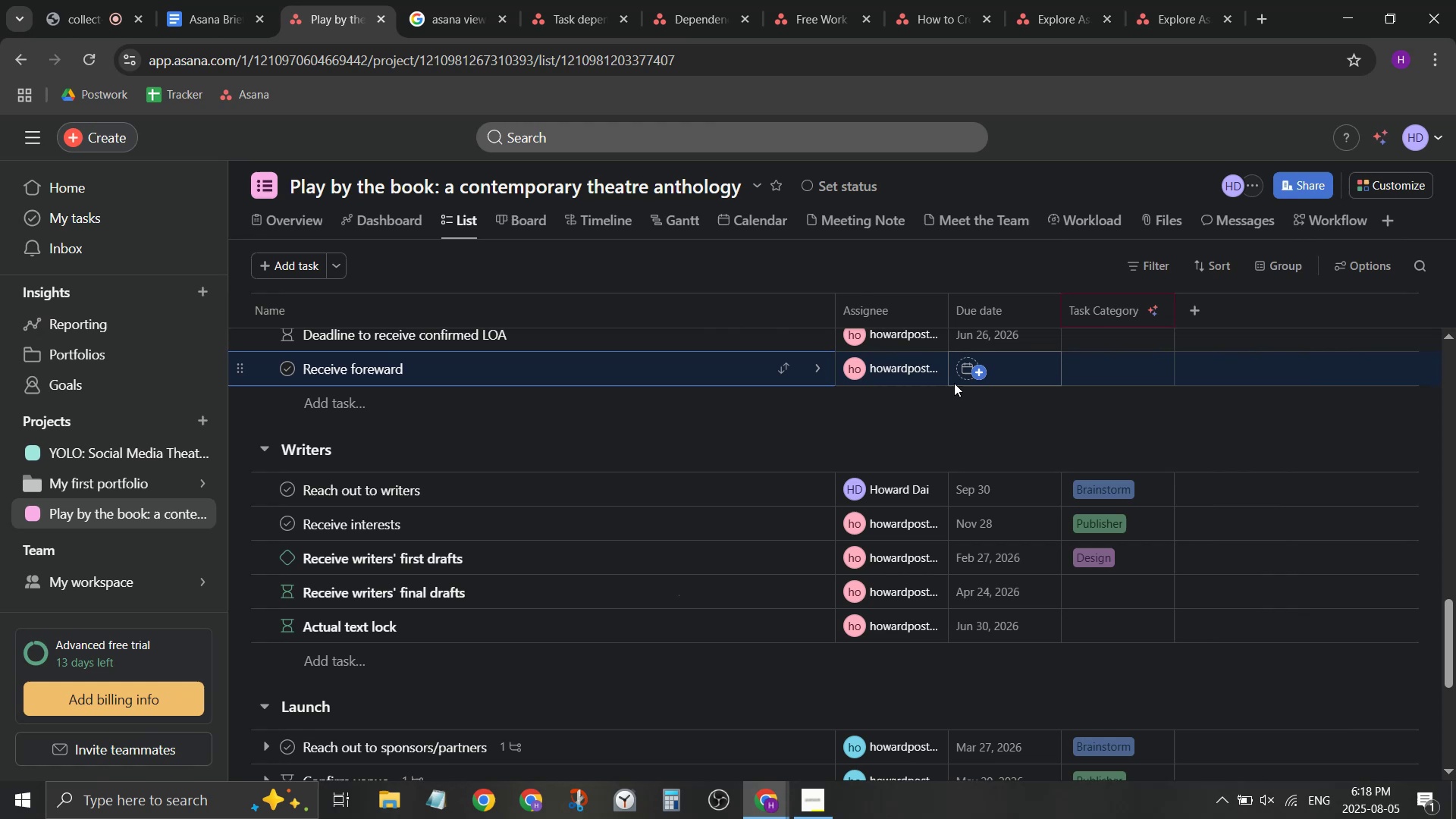 
left_click([962, 373])
 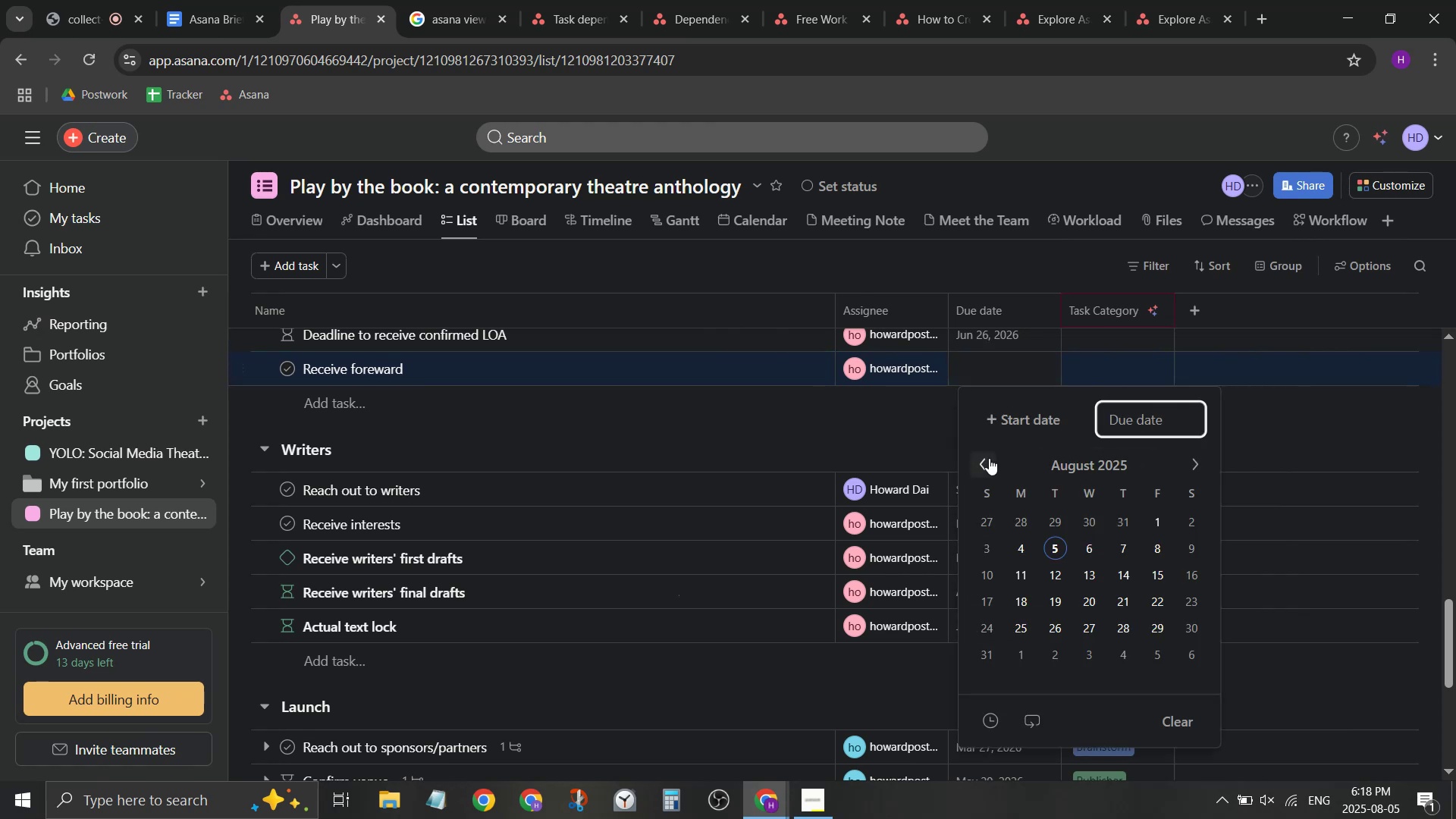 
double_click([978, 463])
 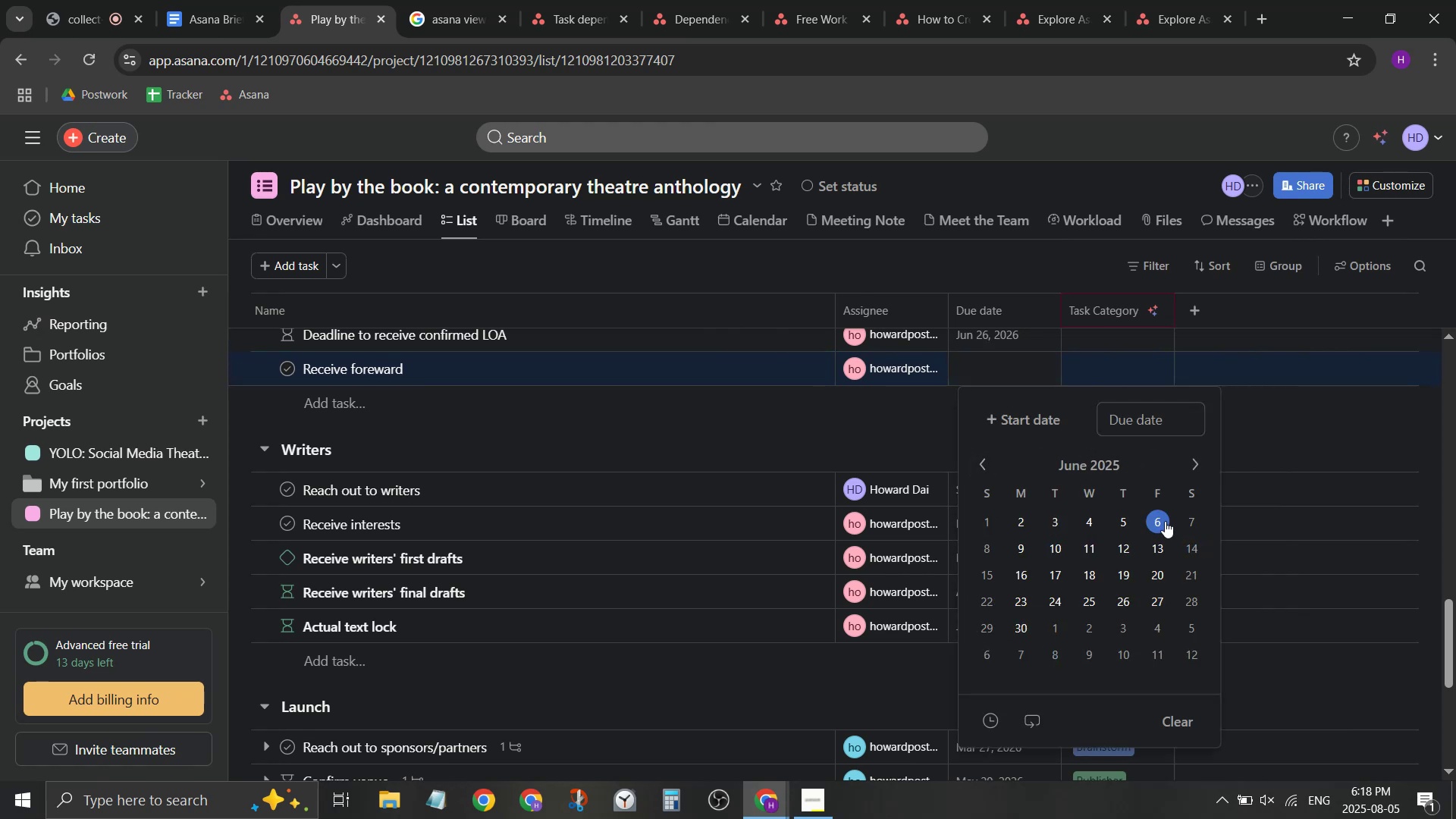 
mouse_move([1016, 469])
 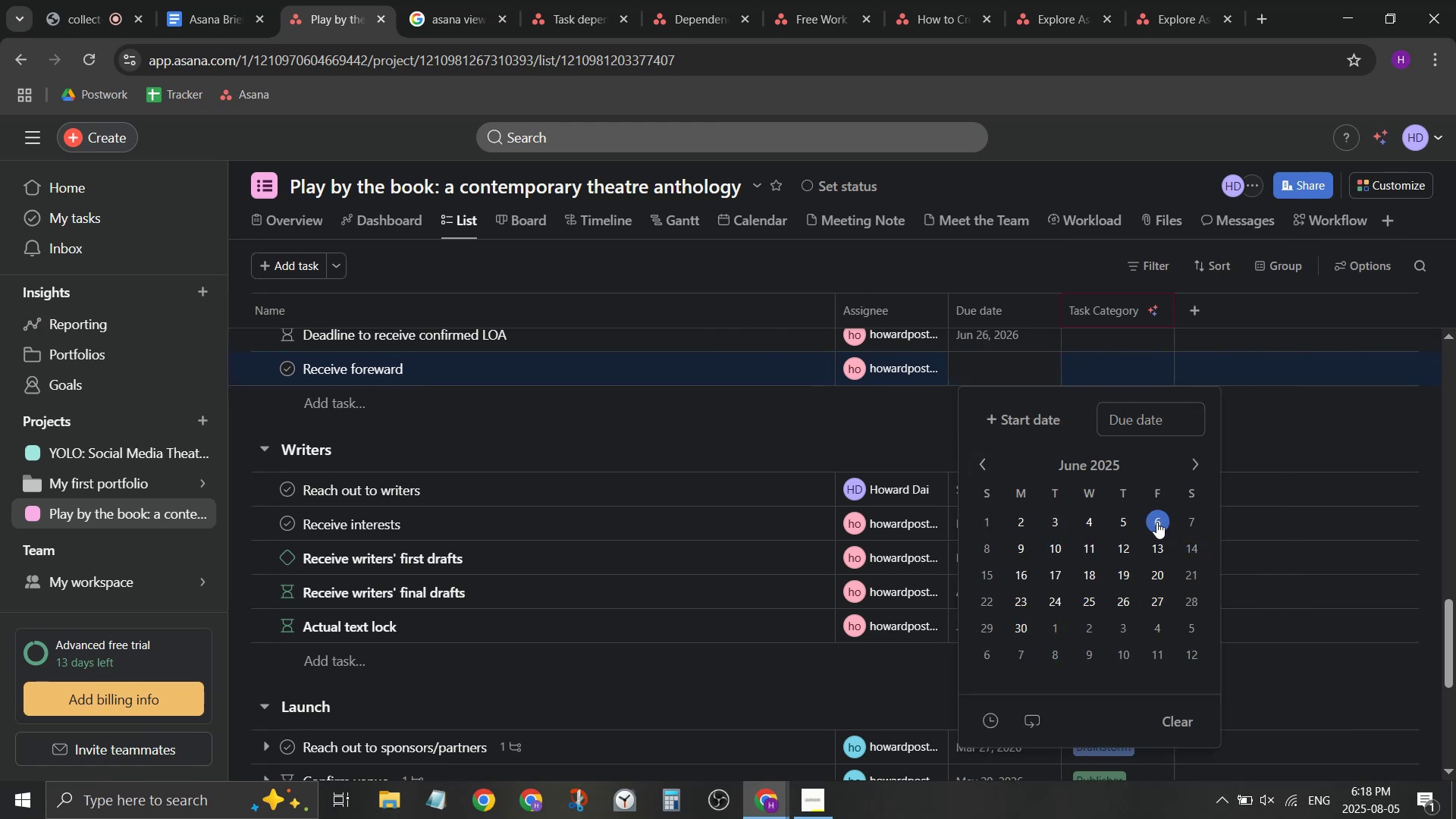 
left_click([1156, 522])
 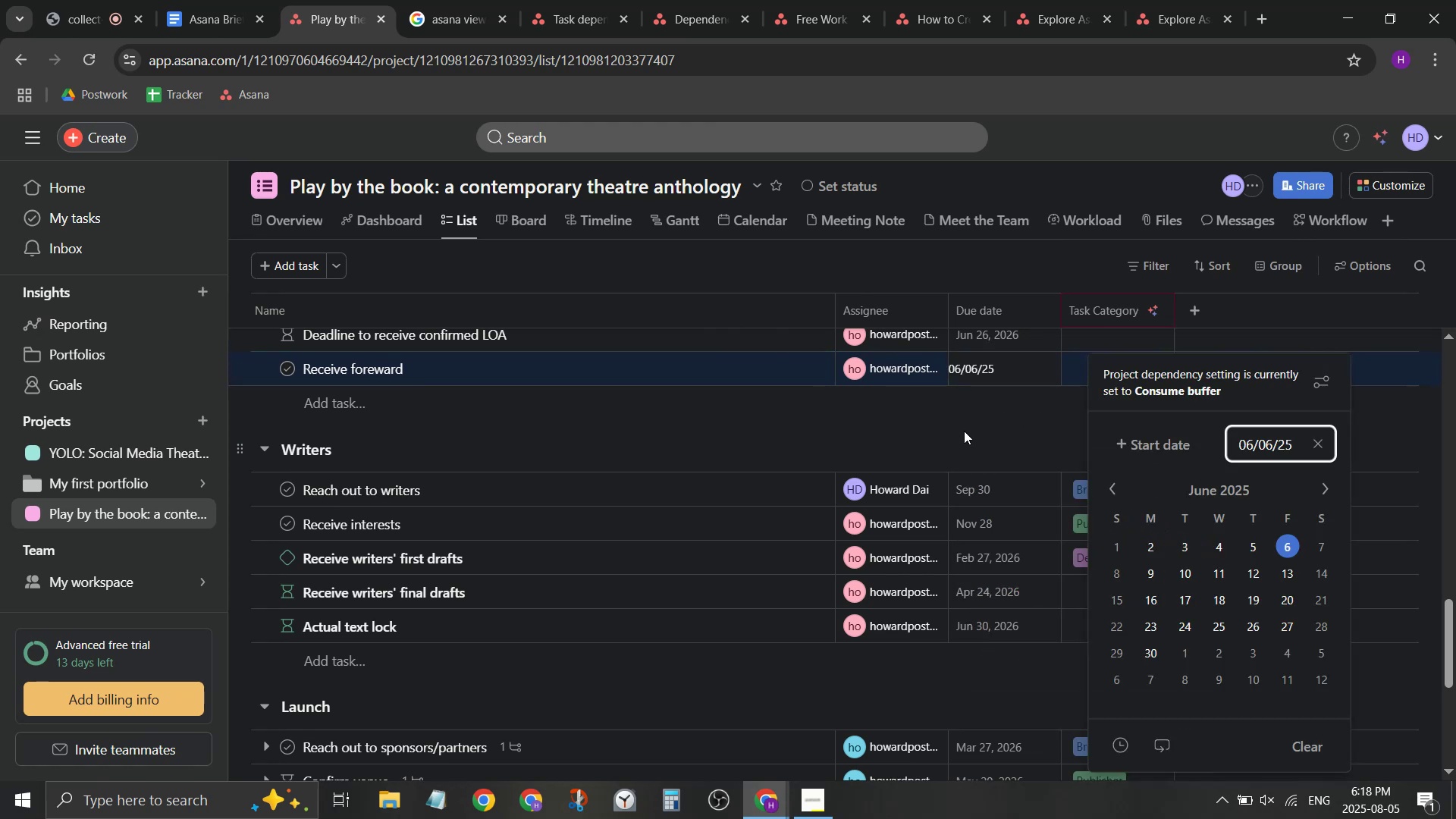 
left_click([967, 427])
 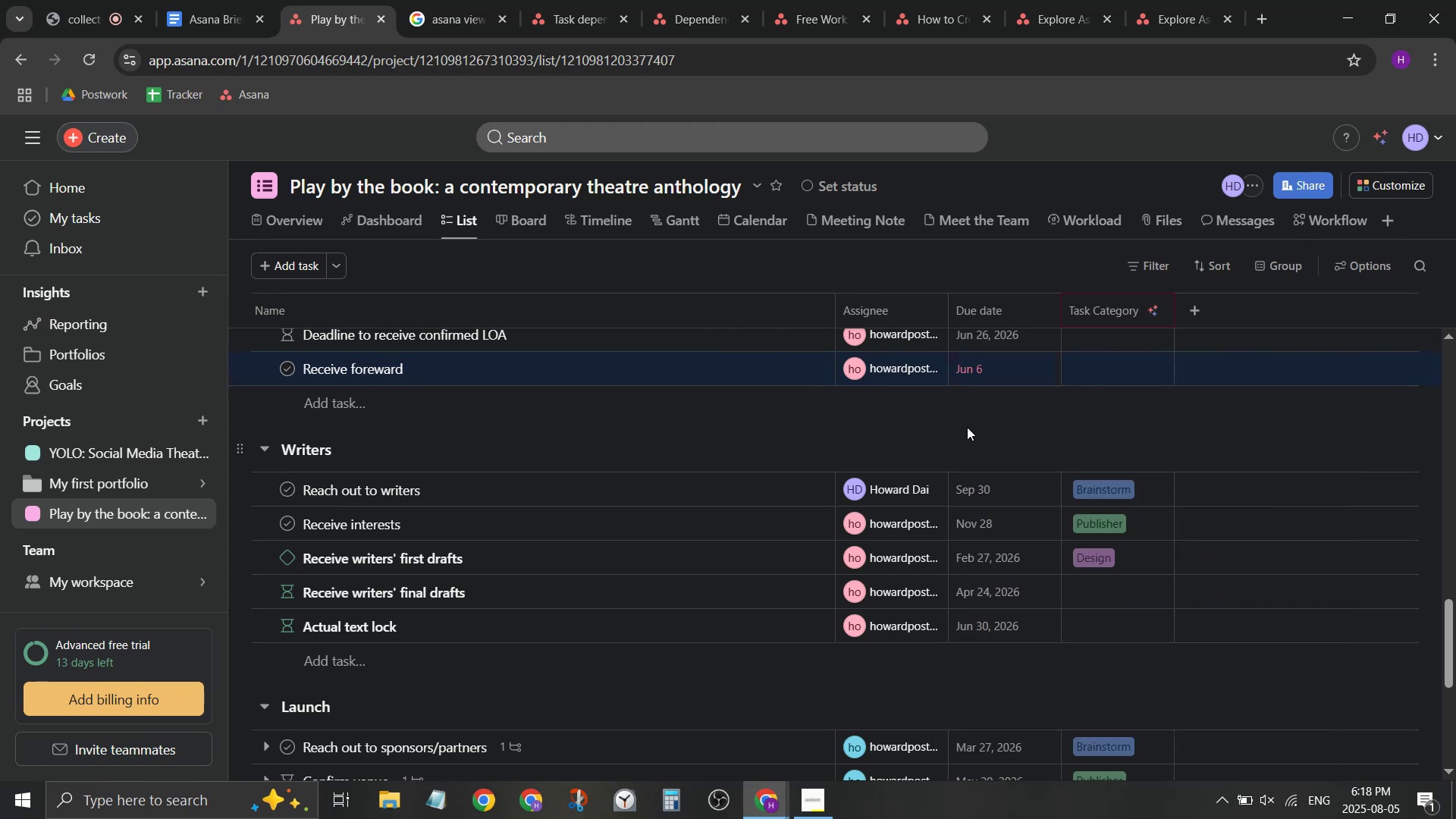 
scroll: coordinate [968, 427], scroll_direction: up, amount: 1.0
 